 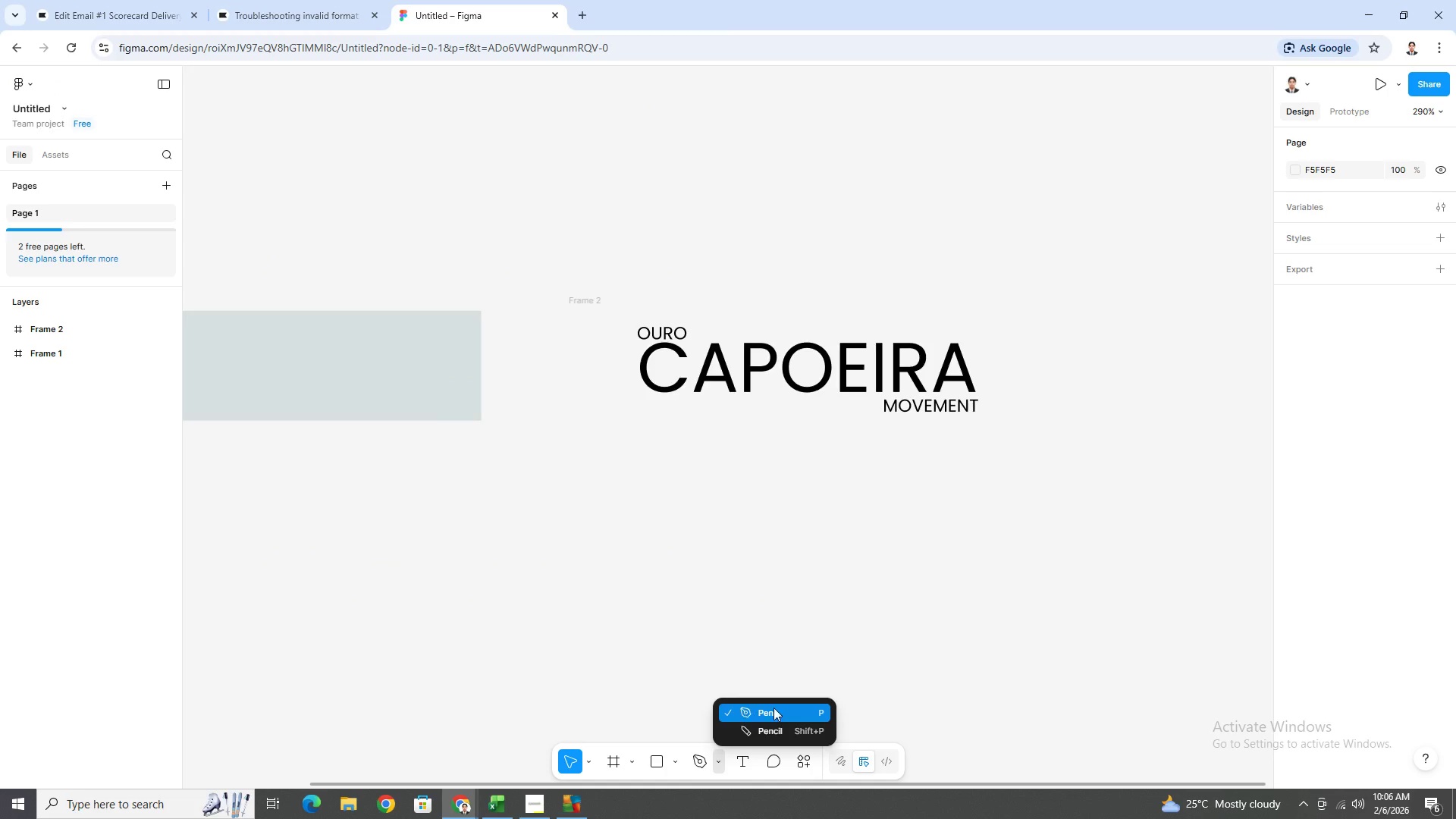 
left_click([765, 714])
 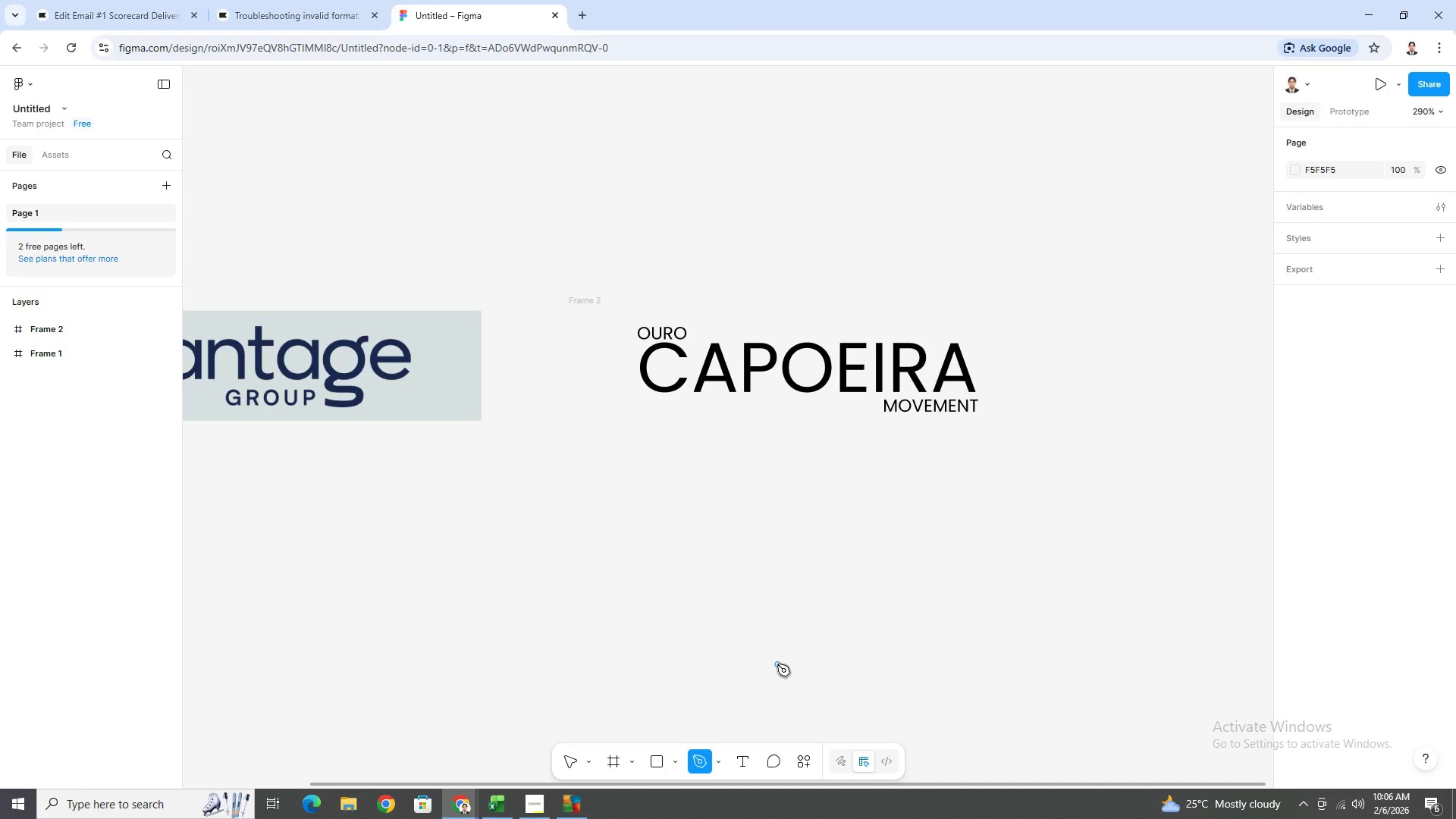 
scroll: coordinate [780, 664], scroll_direction: down, amount: 1.0
 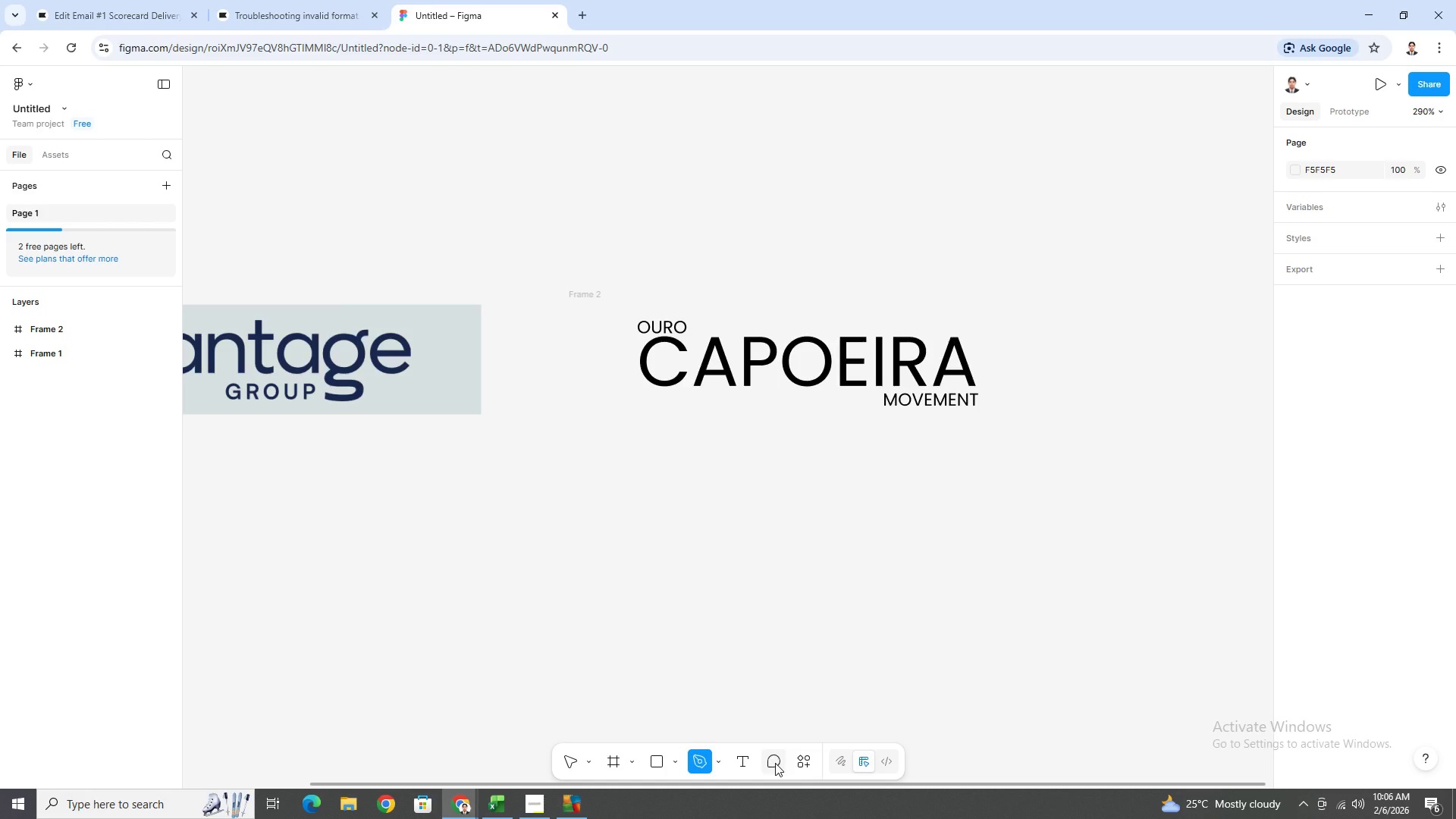 
mouse_move([705, 750])
 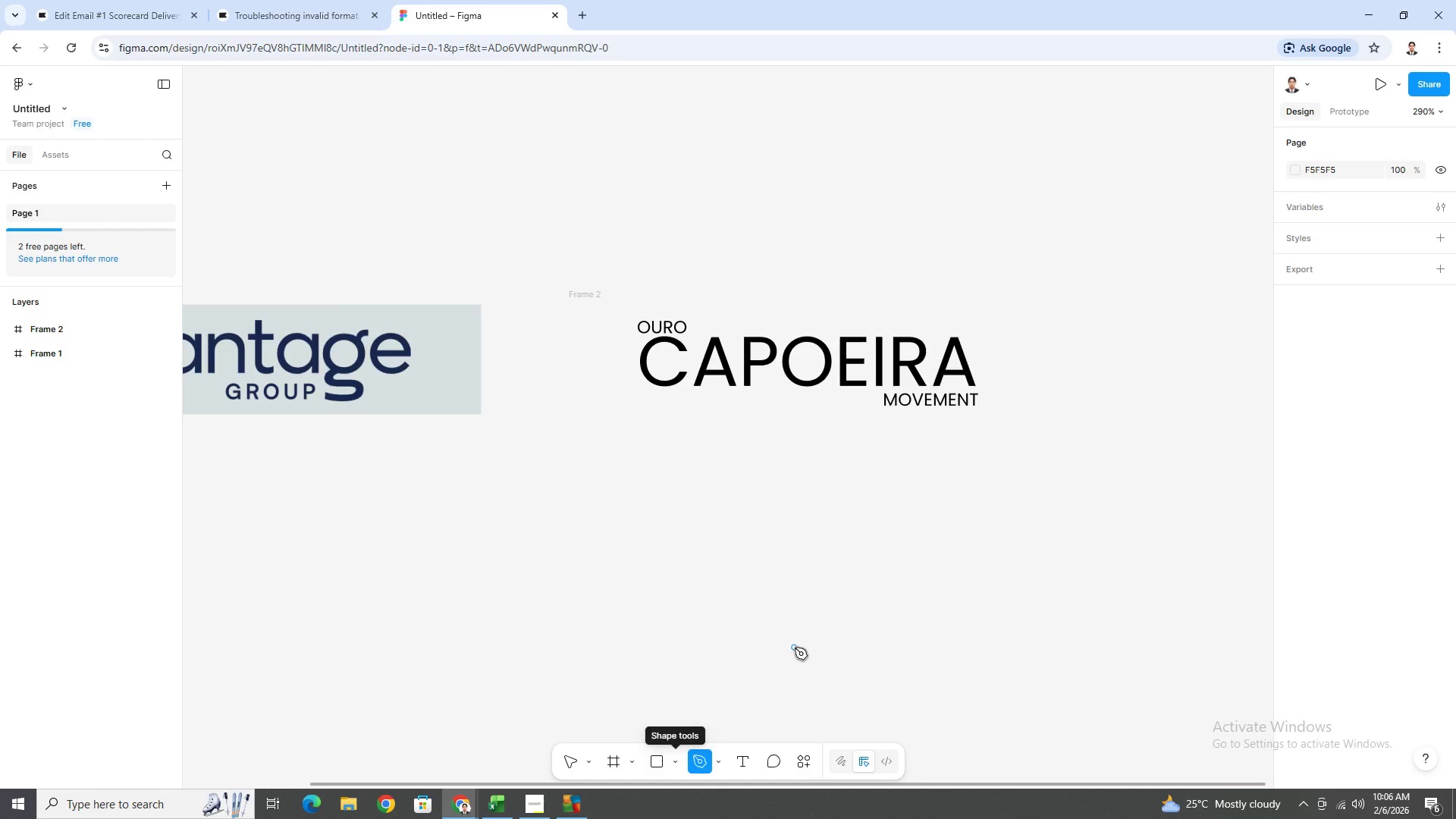 
left_click_drag(start_coordinate=[795, 648], to_coordinate=[781, 601])
 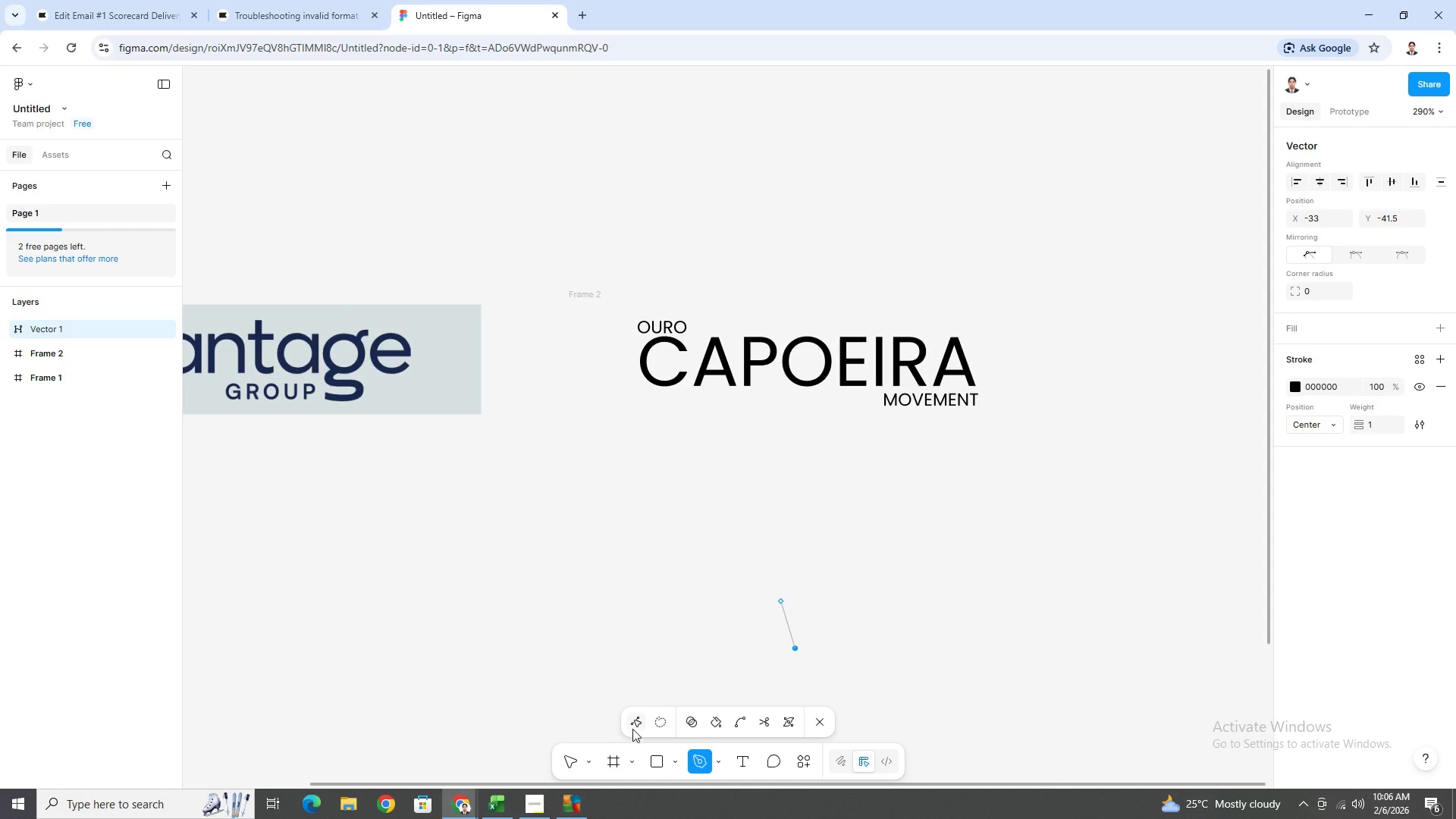 
mouse_move([645, 723])
 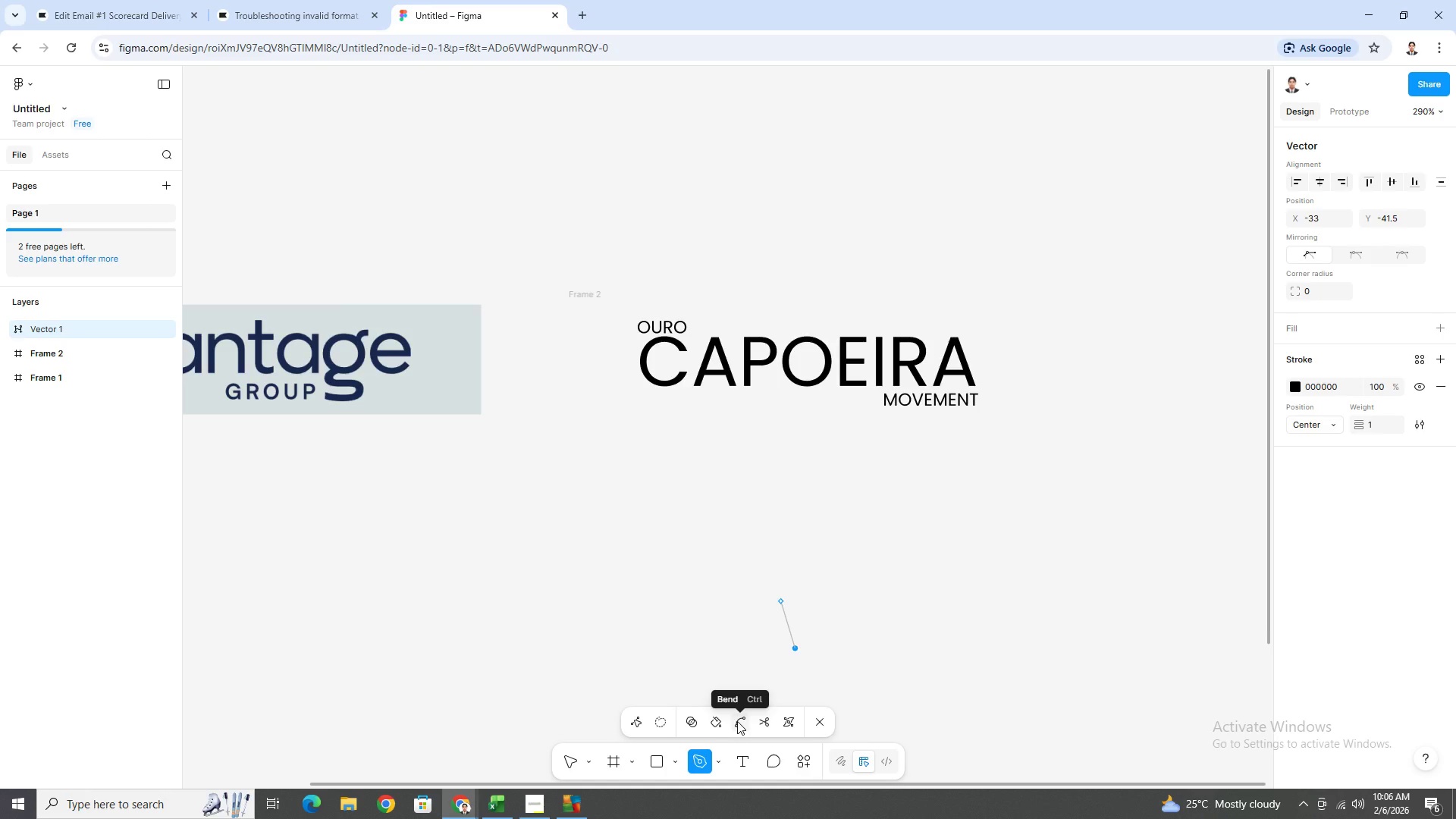 
left_click([742, 722])
 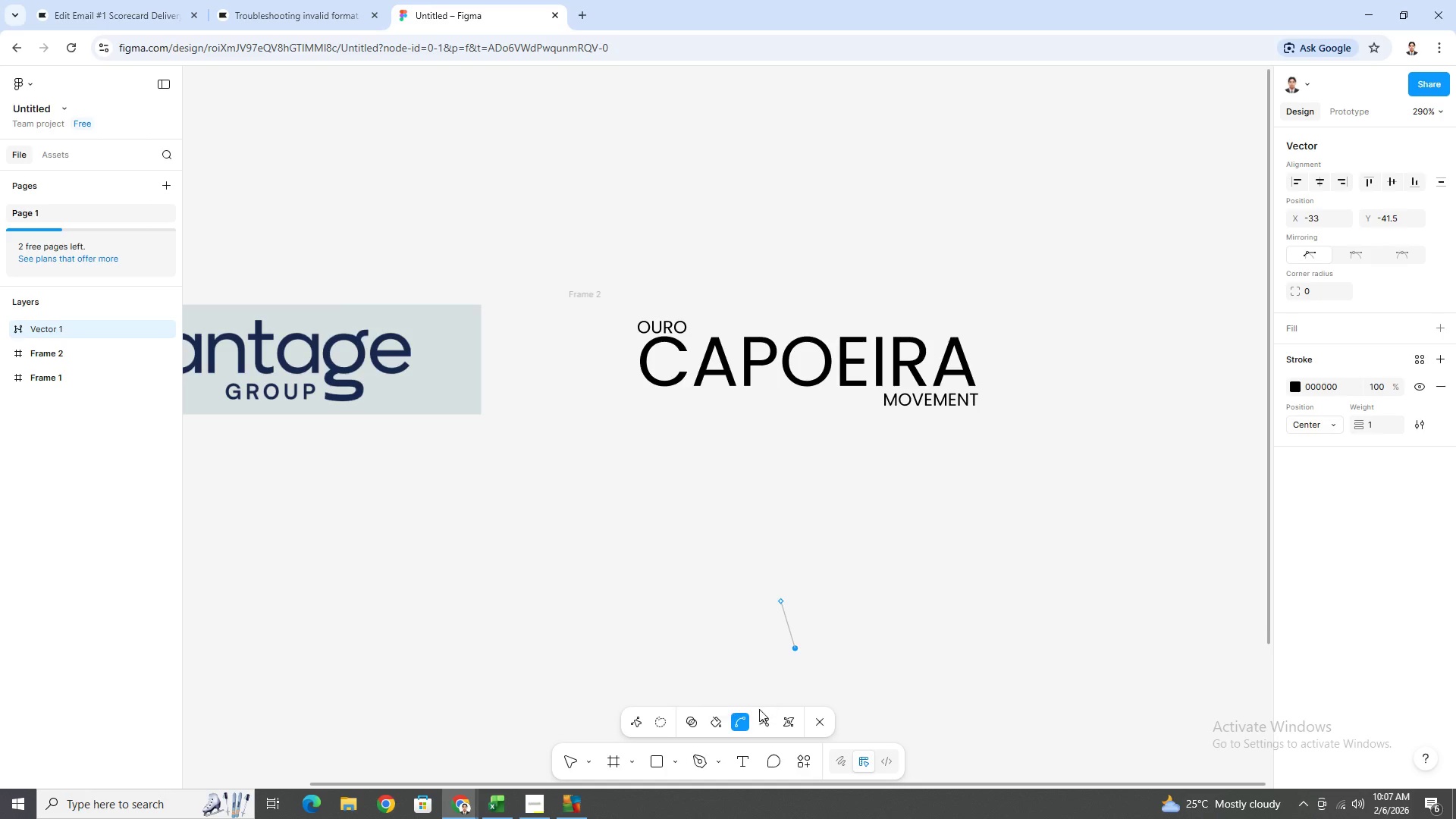 
mouse_move([793, 693])
 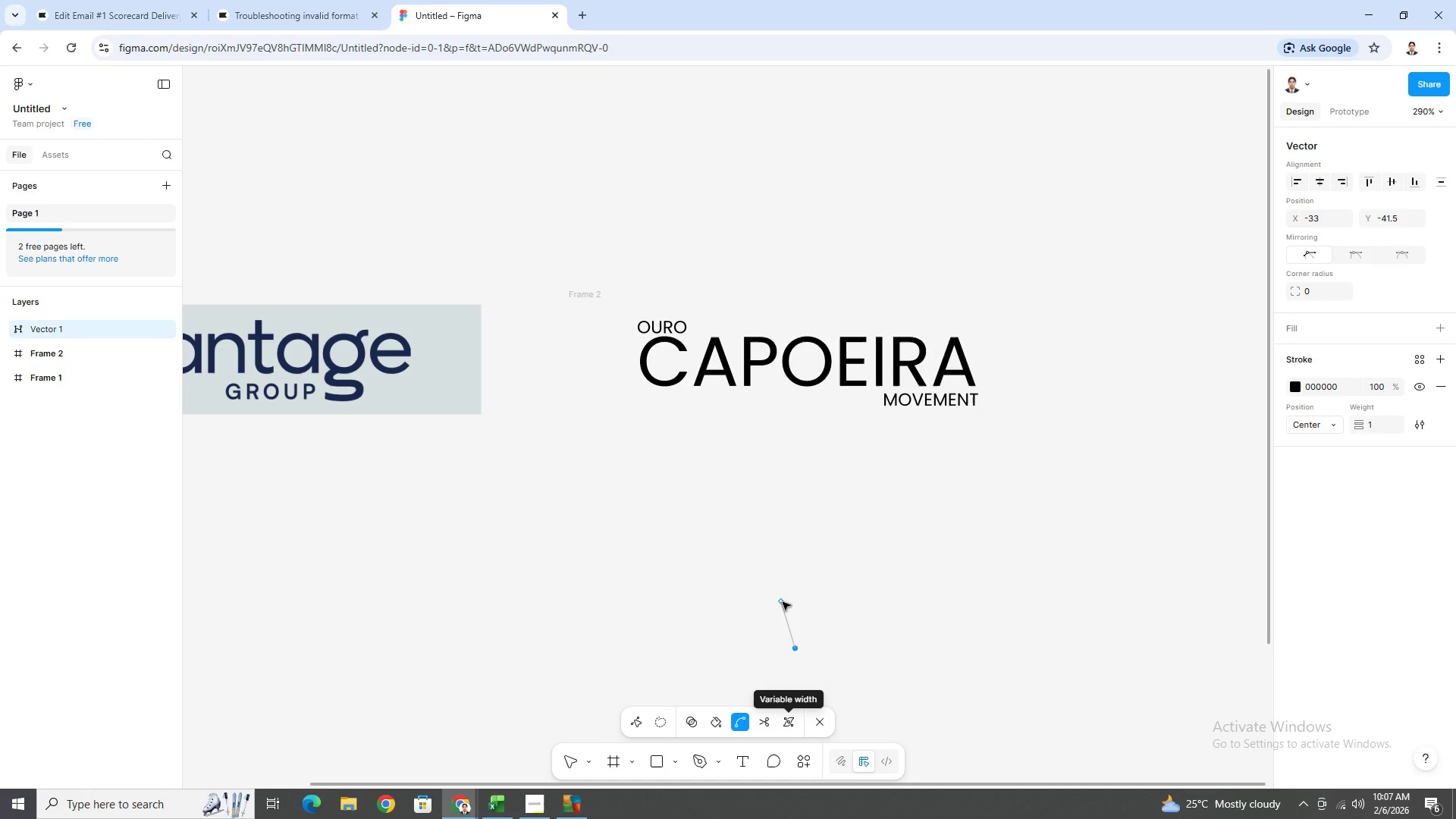 
left_click_drag(start_coordinate=[783, 601], to_coordinate=[835, 664])
 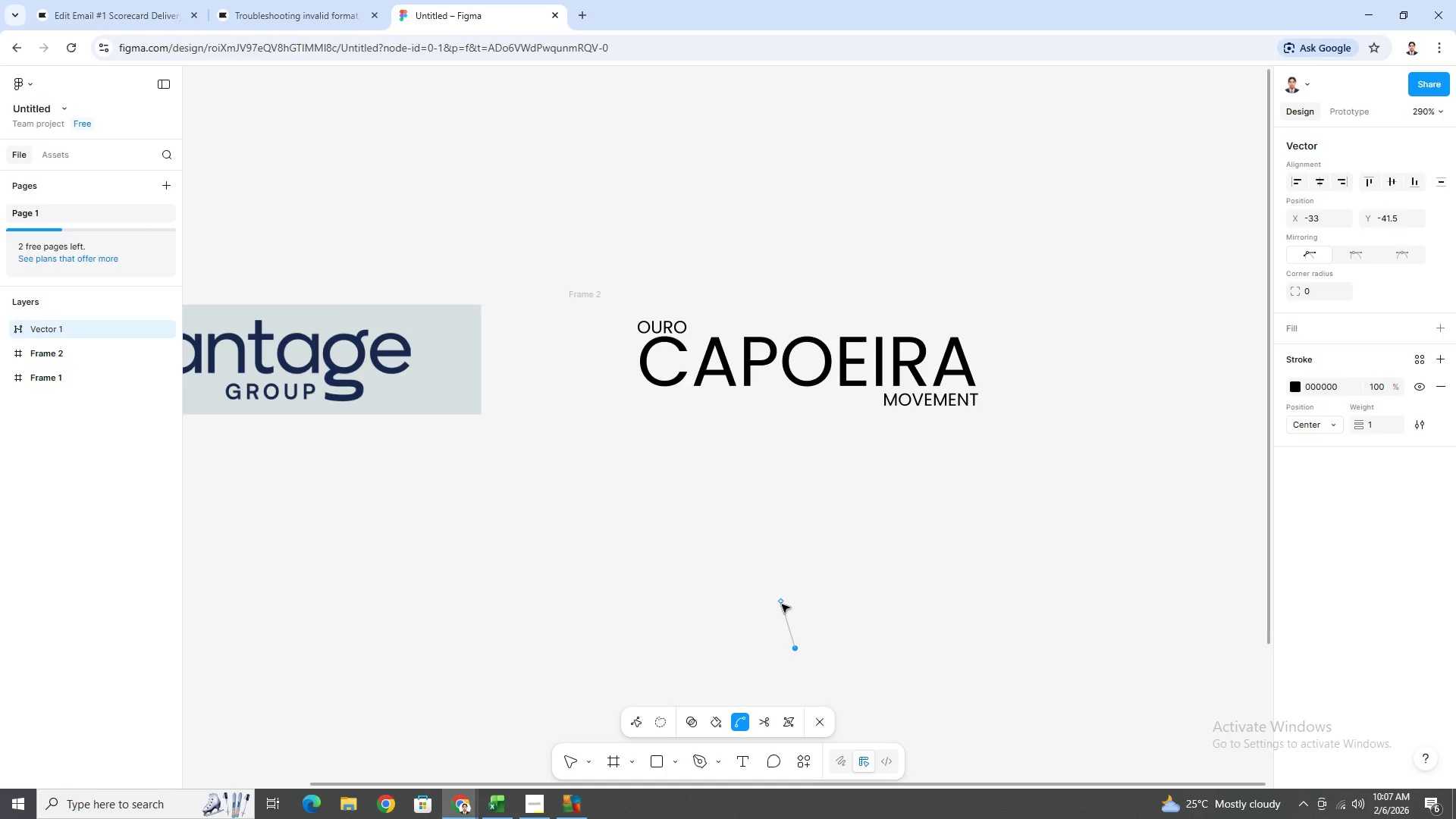 
left_click_drag(start_coordinate=[782, 601], to_coordinate=[846, 628])
 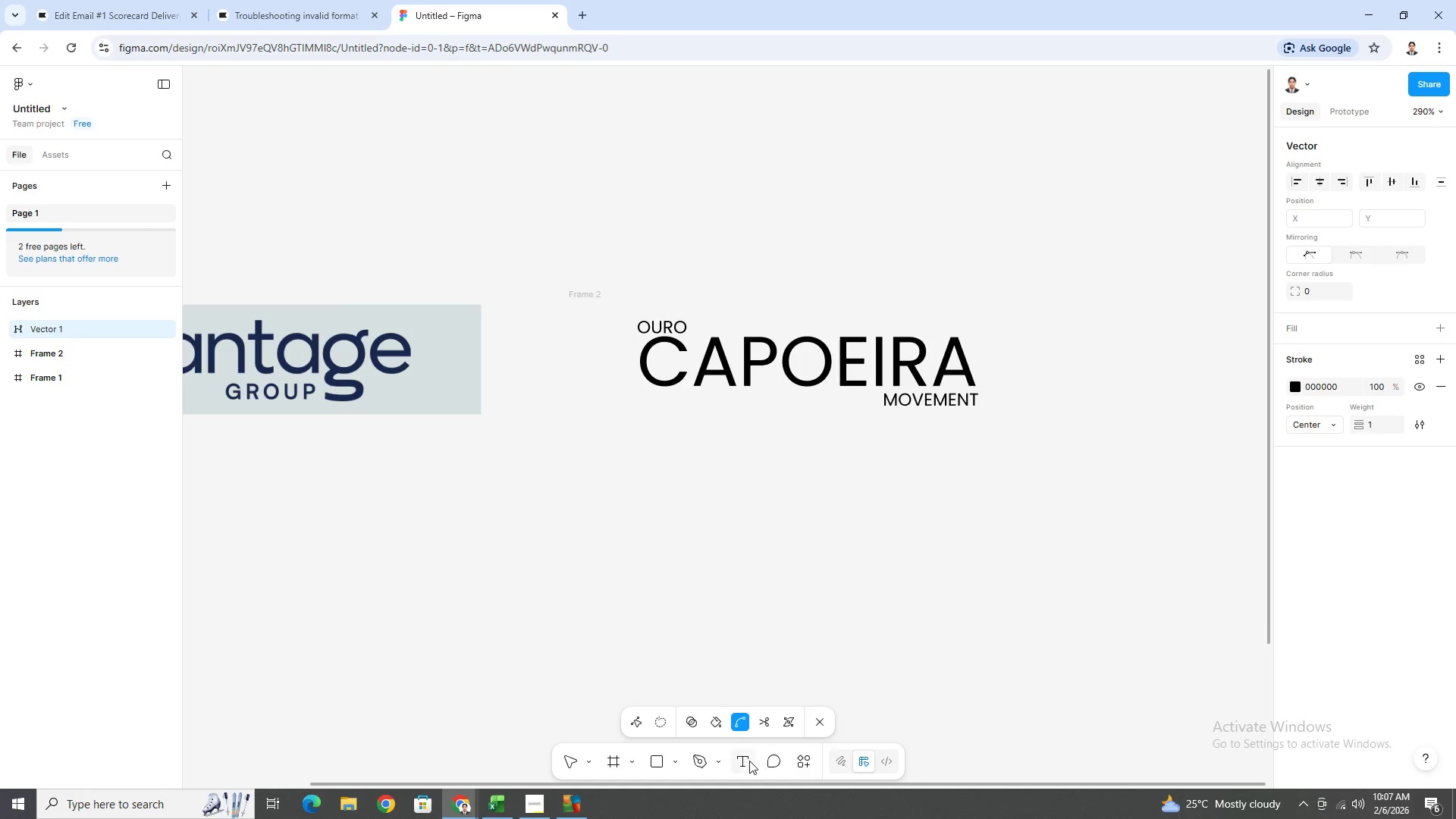 
scroll: coordinate [991, 558], scroll_direction: down, amount: 5.0
 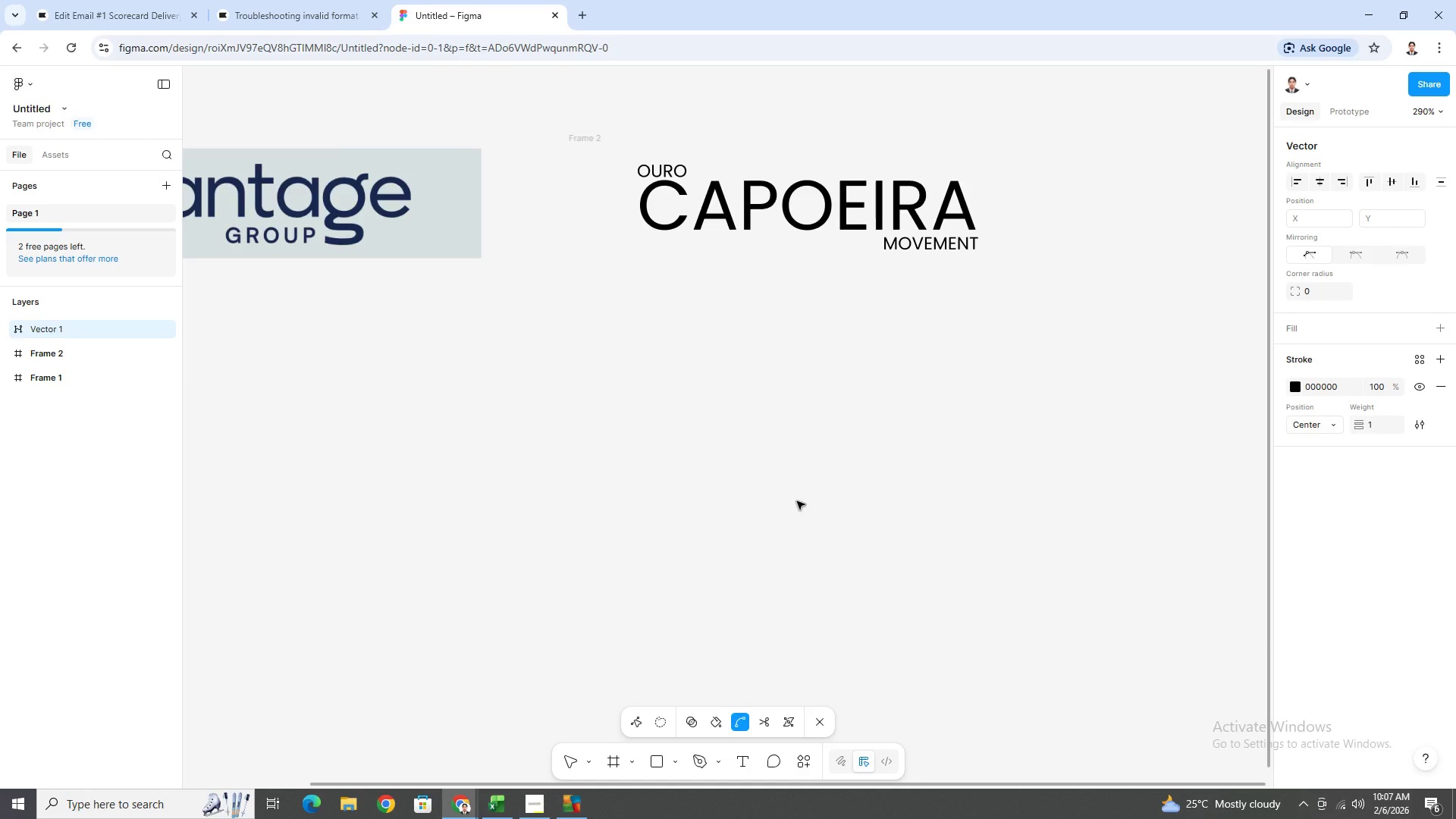 
left_click_drag(start_coordinate=[757, 416], to_coordinate=[817, 523])
 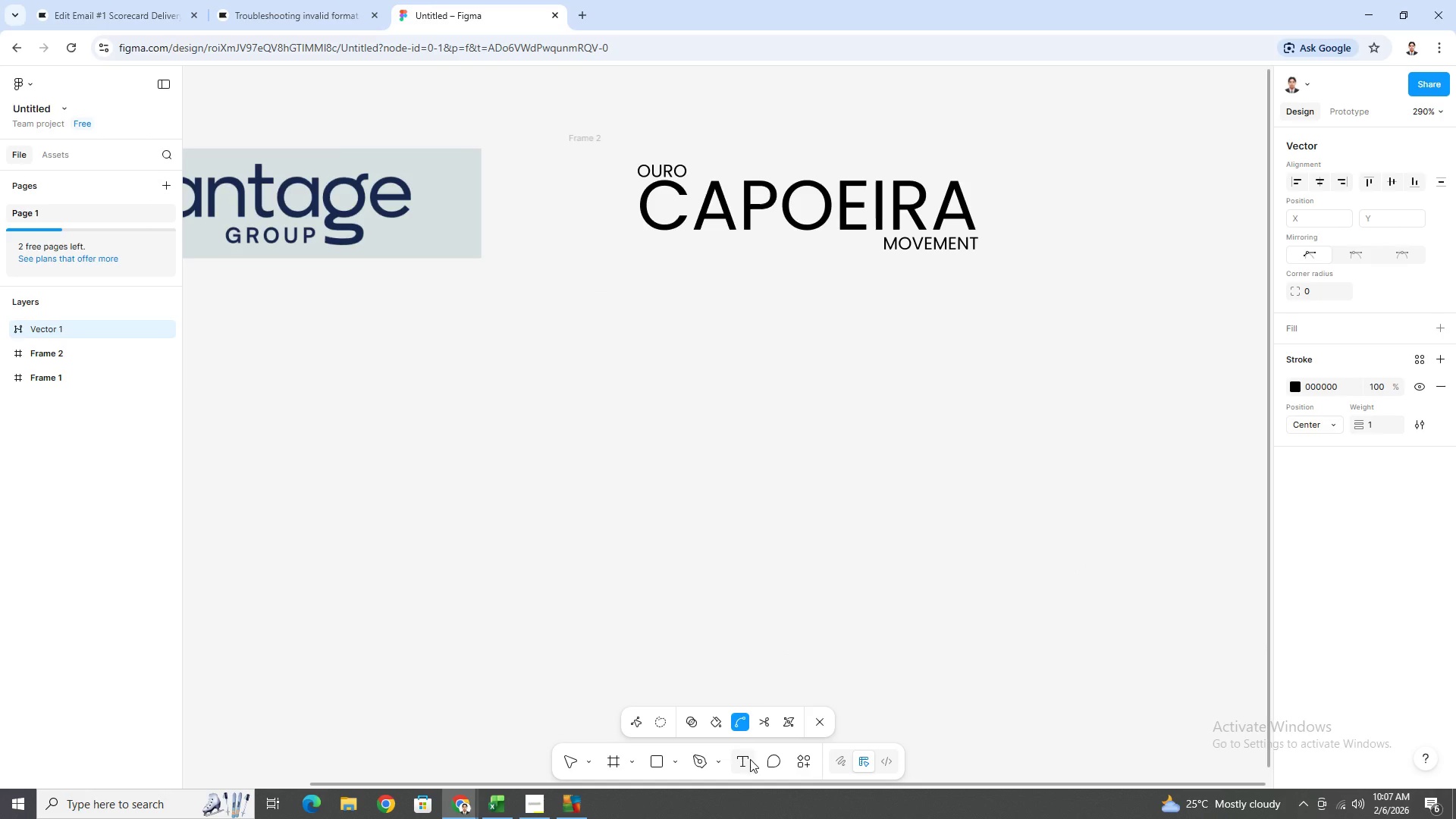 
left_click([715, 758])
 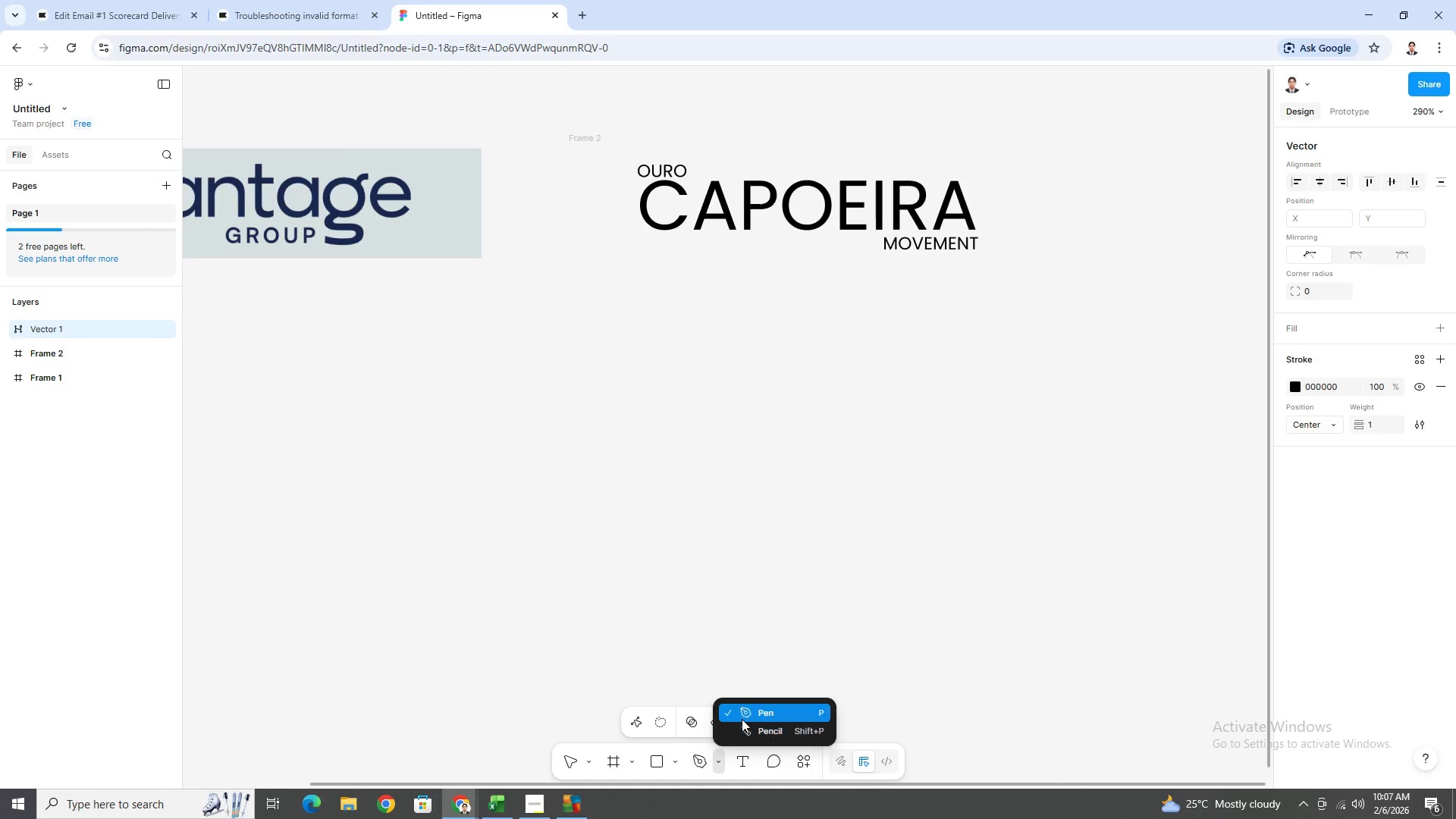 
left_click([743, 718])
 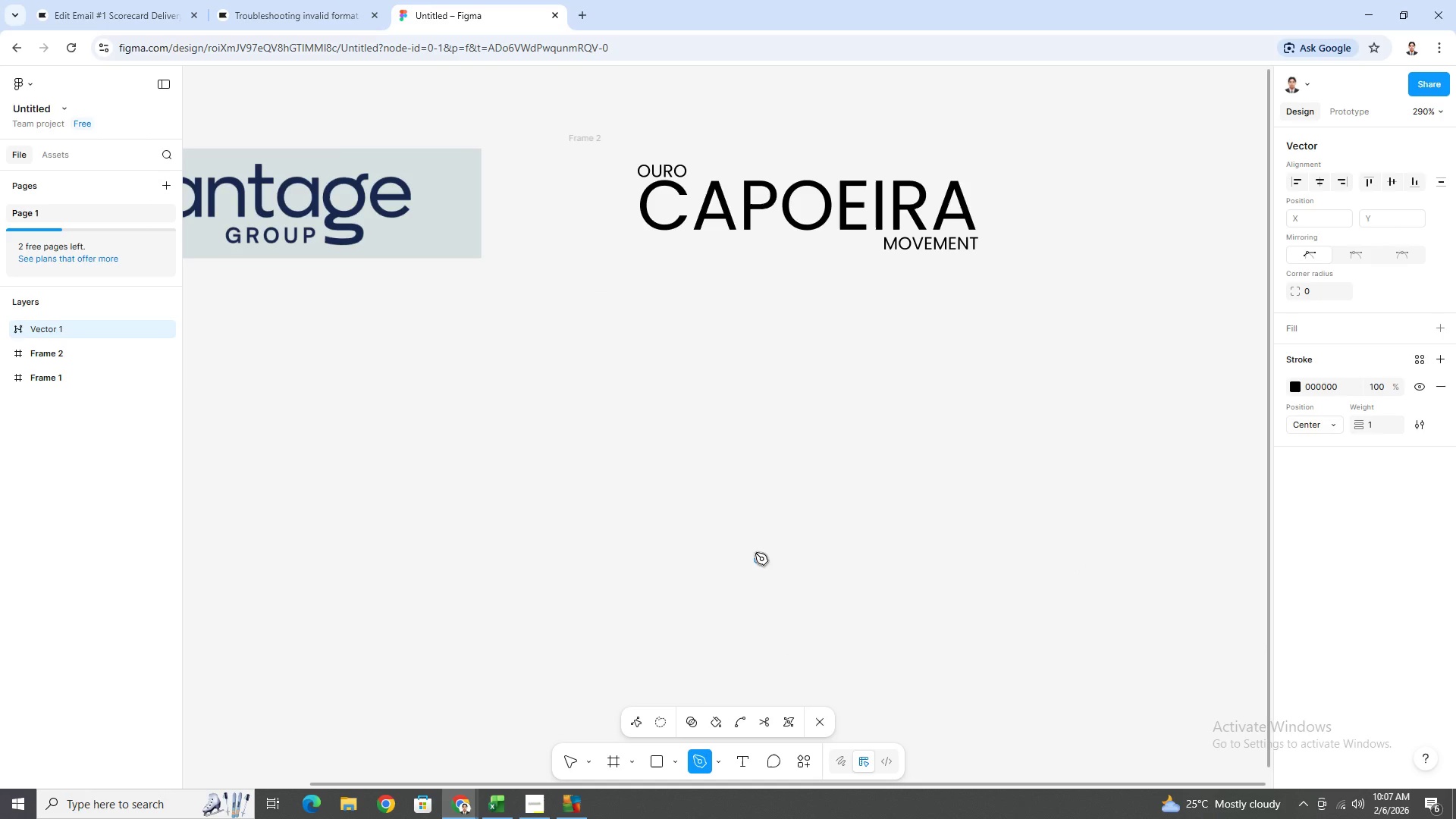 
left_click_drag(start_coordinate=[754, 549], to_coordinate=[736, 512])
 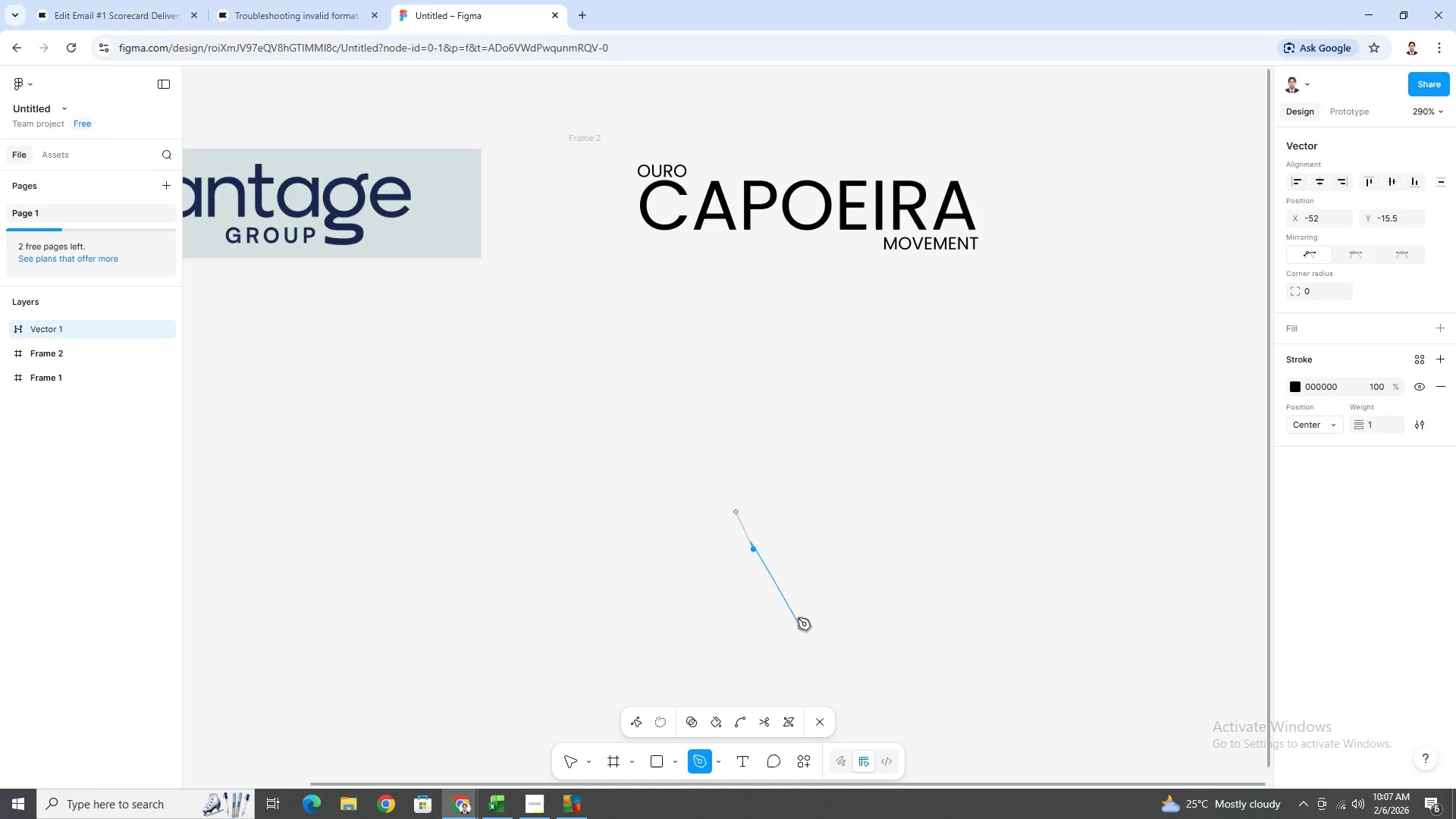 
key(Control+Z)
 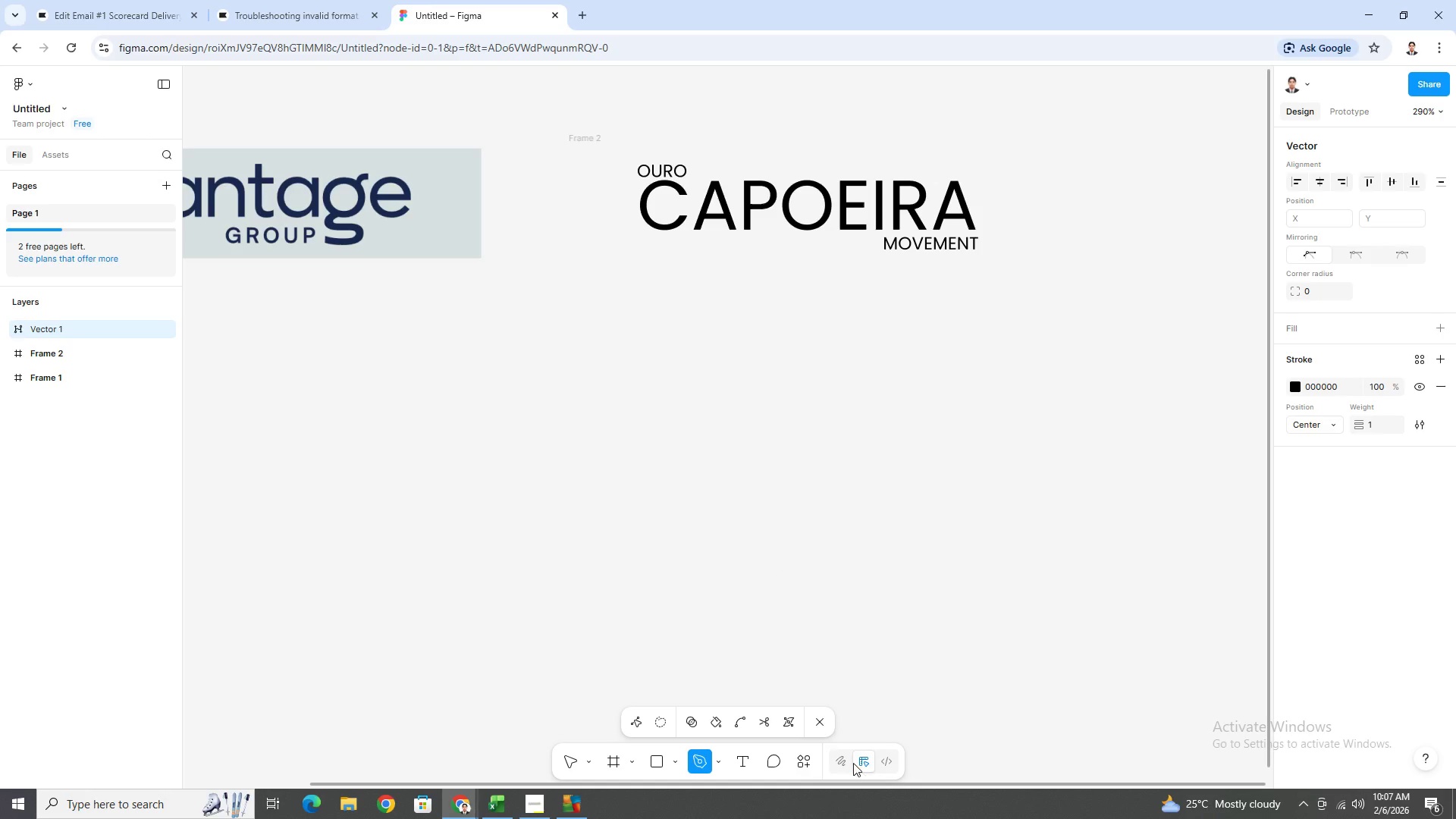 
left_click([845, 762])
 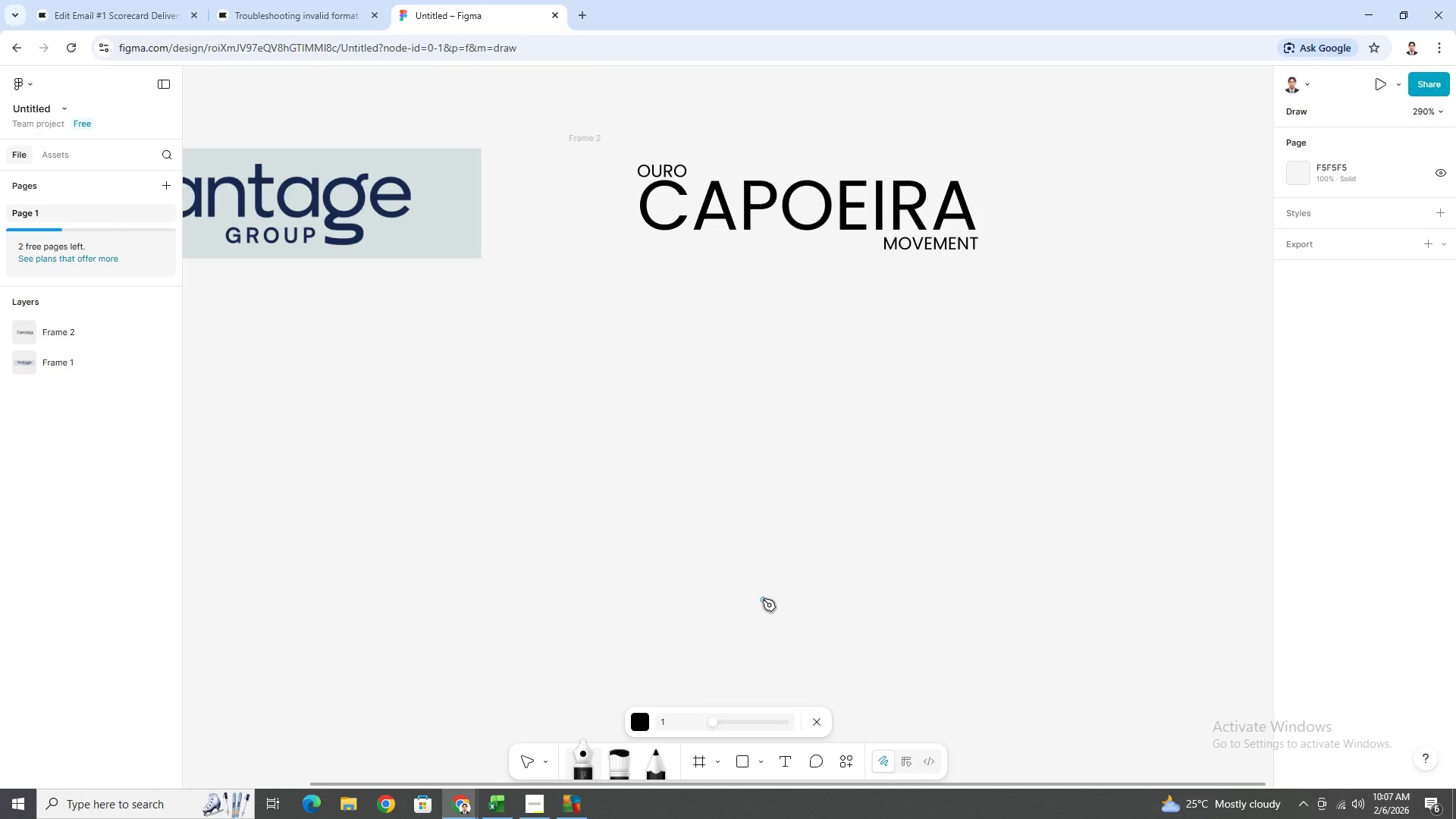 
wait(5.78)
 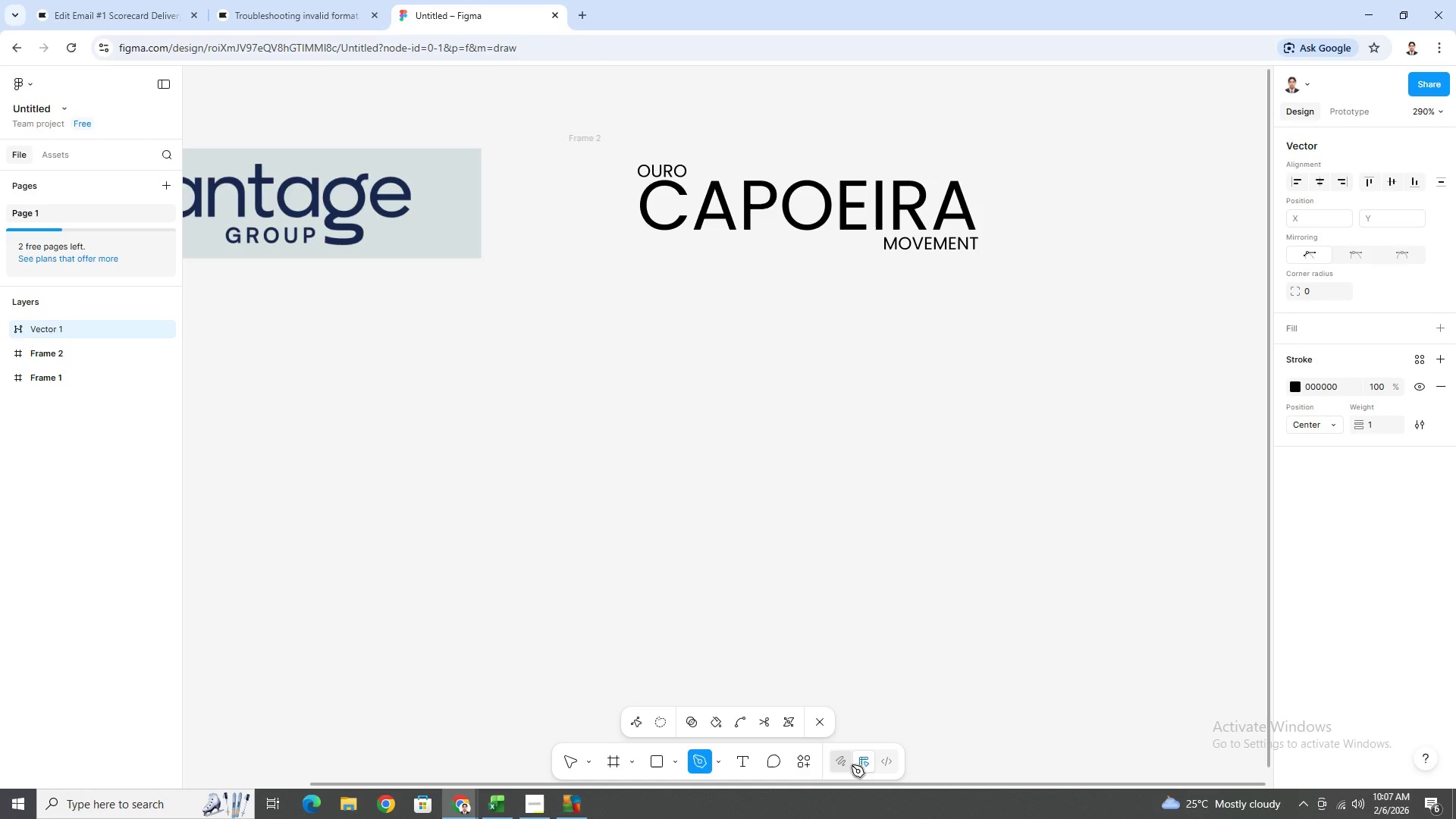 
left_click_drag(start_coordinate=[778, 592], to_coordinate=[762, 554])
 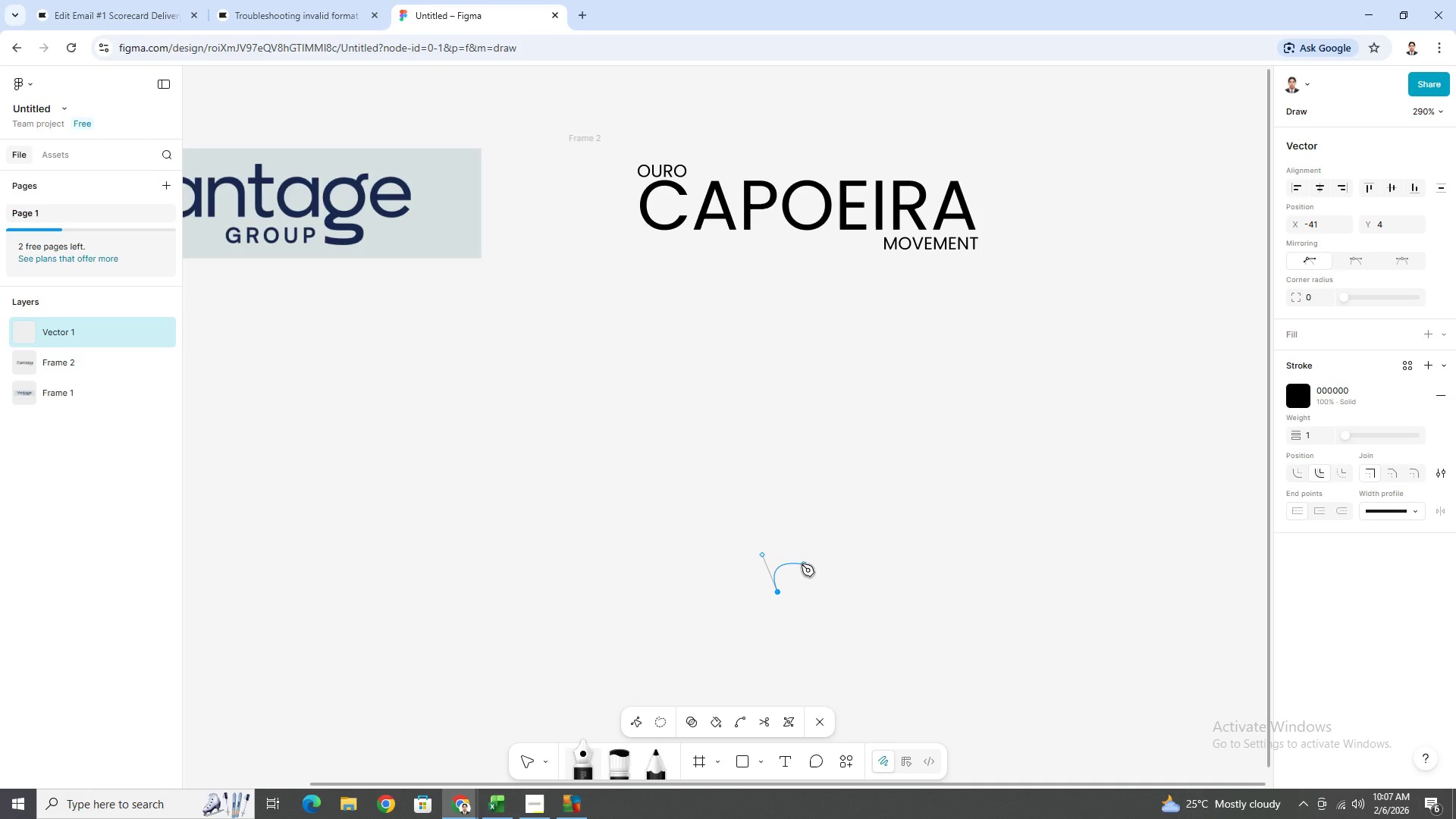 
left_click_drag(start_coordinate=[807, 573], to_coordinate=[833, 609])
 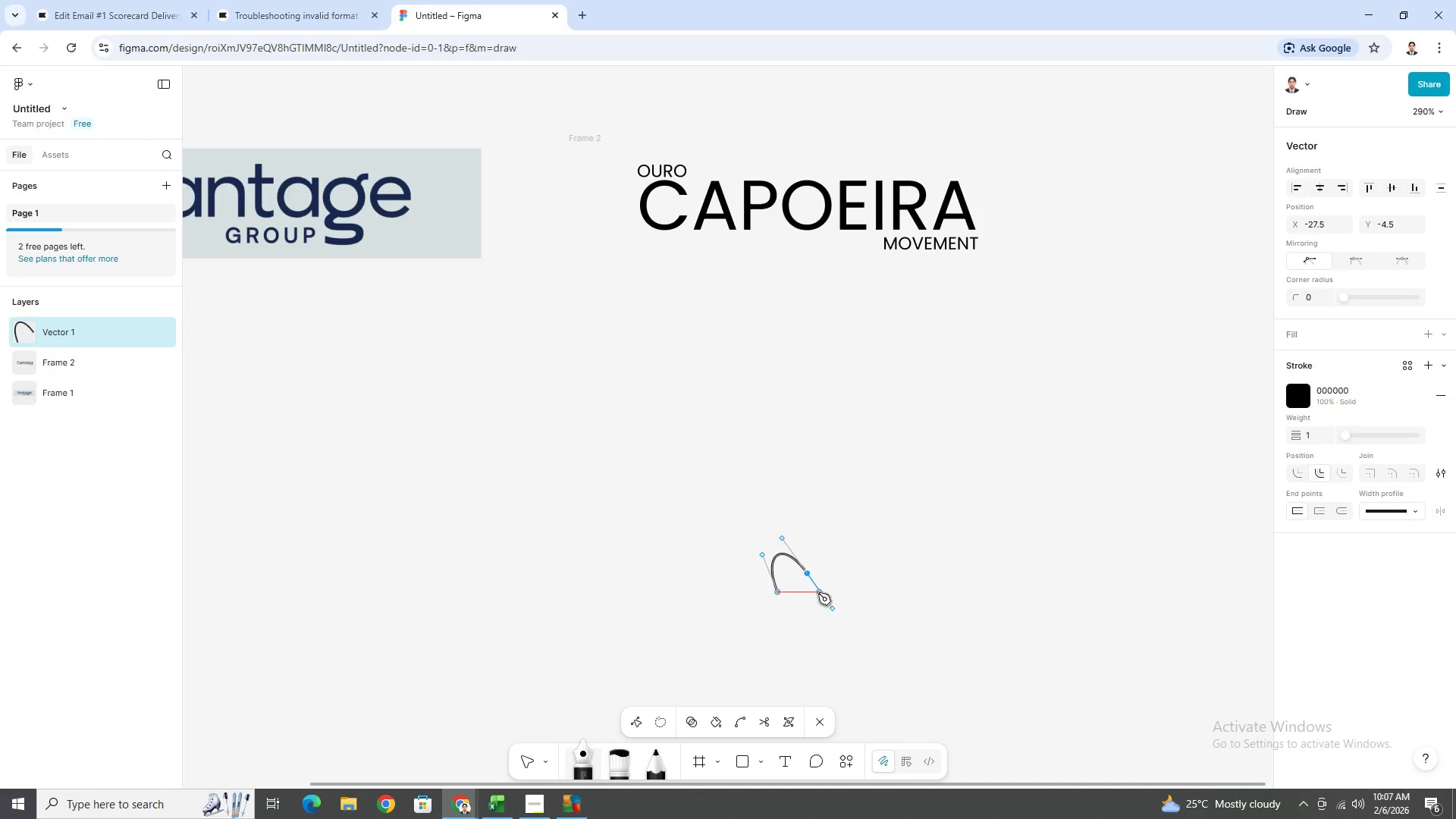 
key(Control+Z)
 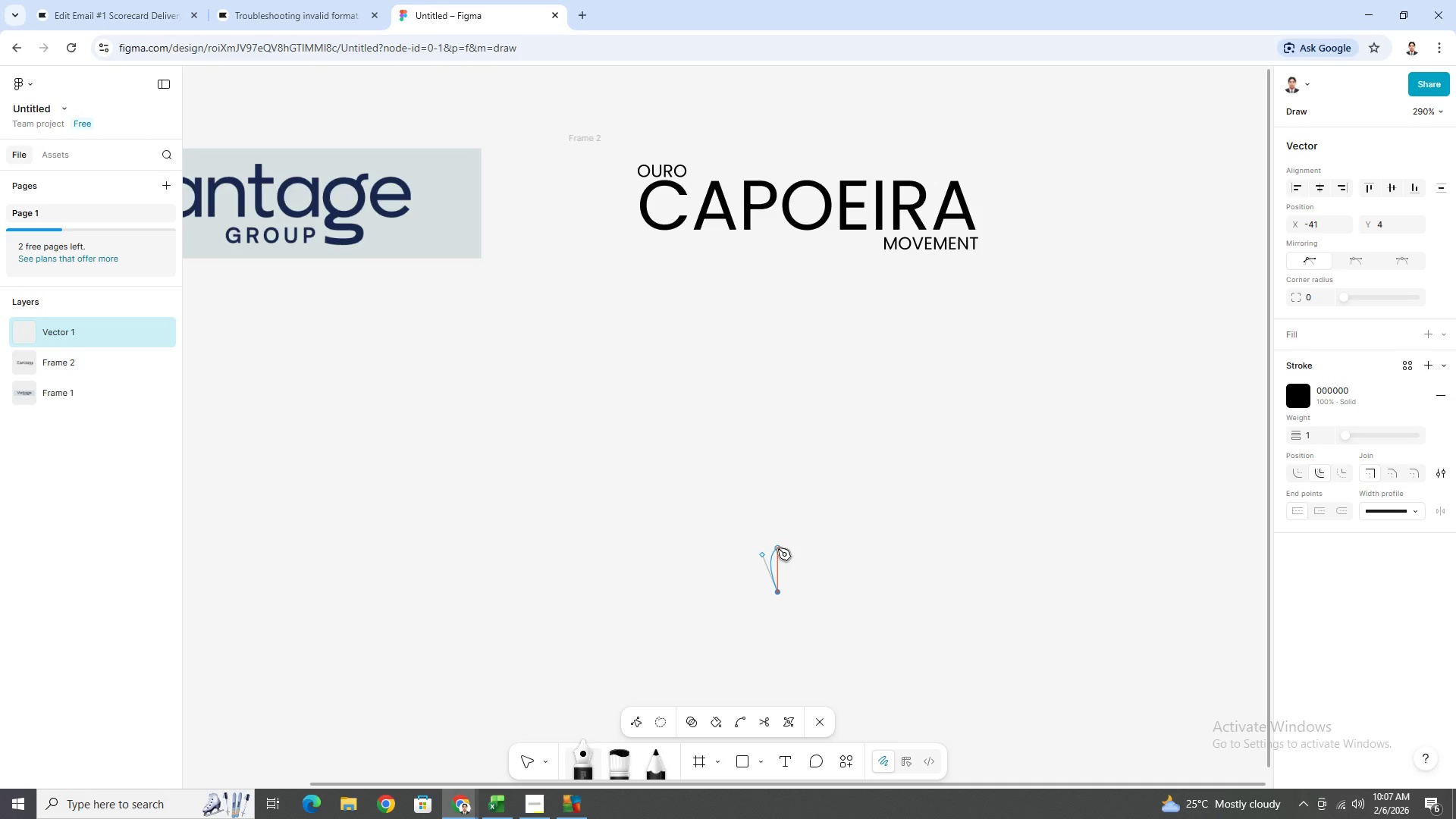 
key(Control+Z)
 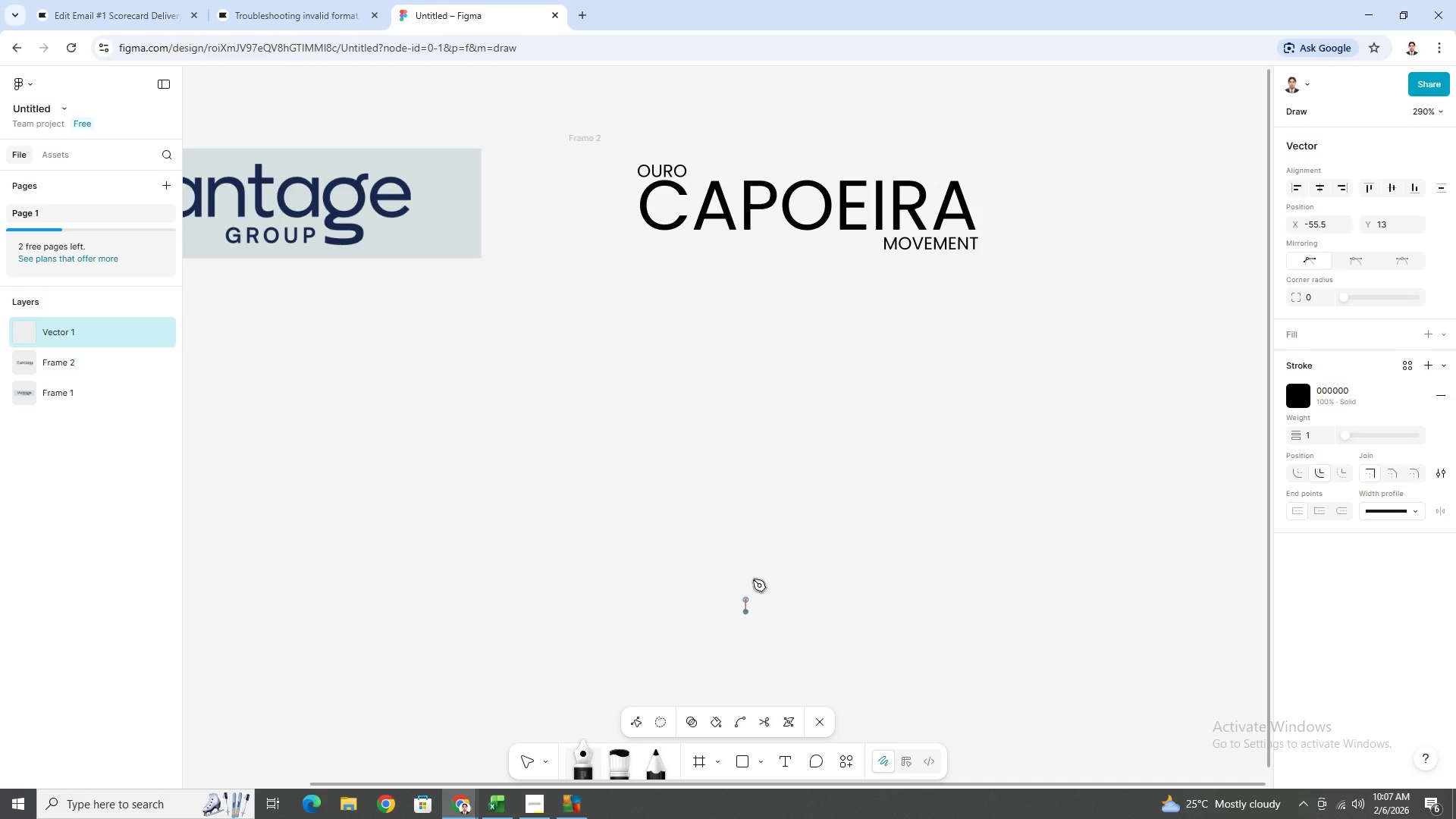 
left_click_drag(start_coordinate=[755, 548], to_coordinate=[798, 499])
 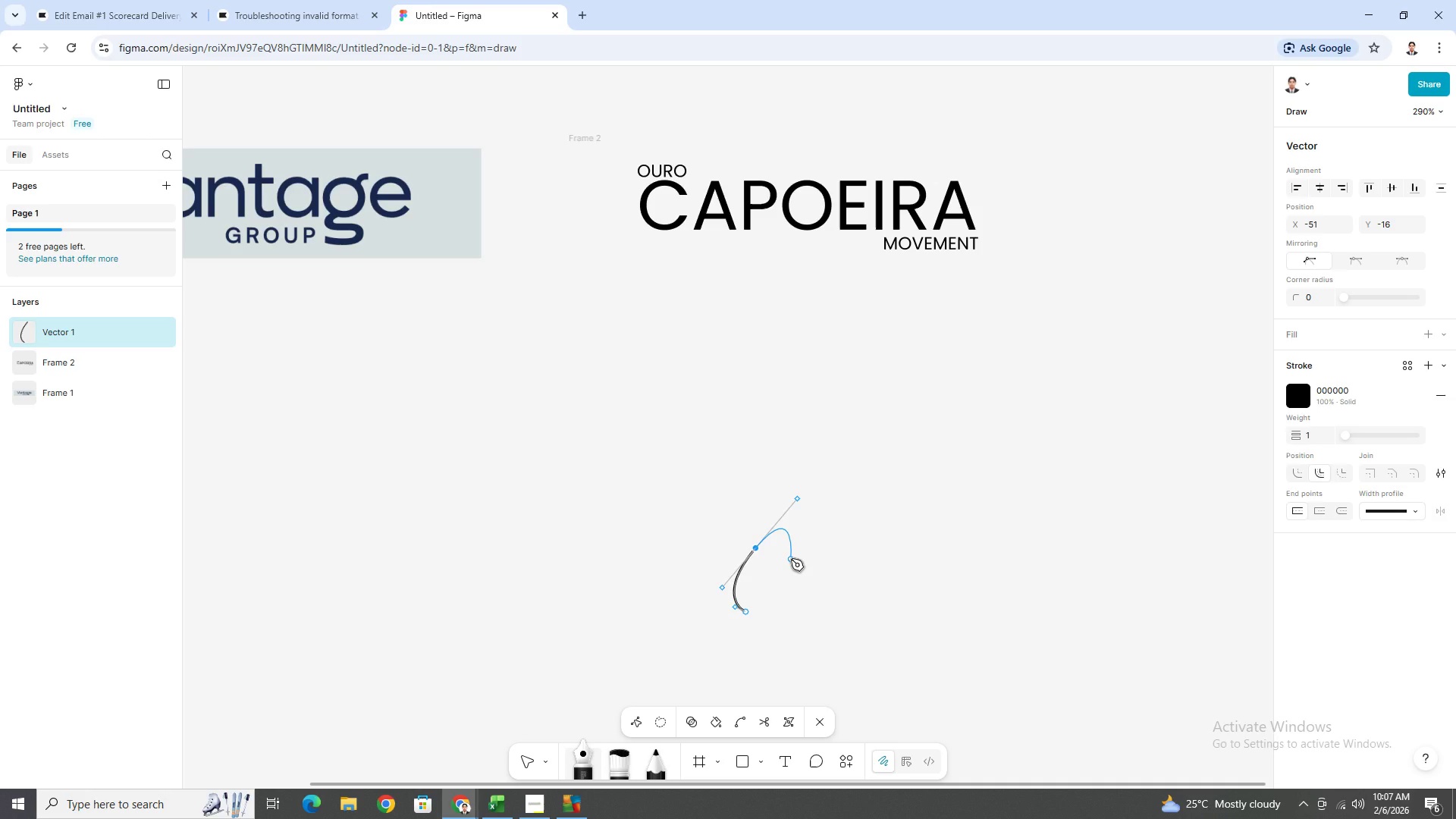 
hold_key(key=AltLeft, duration=0.44)
 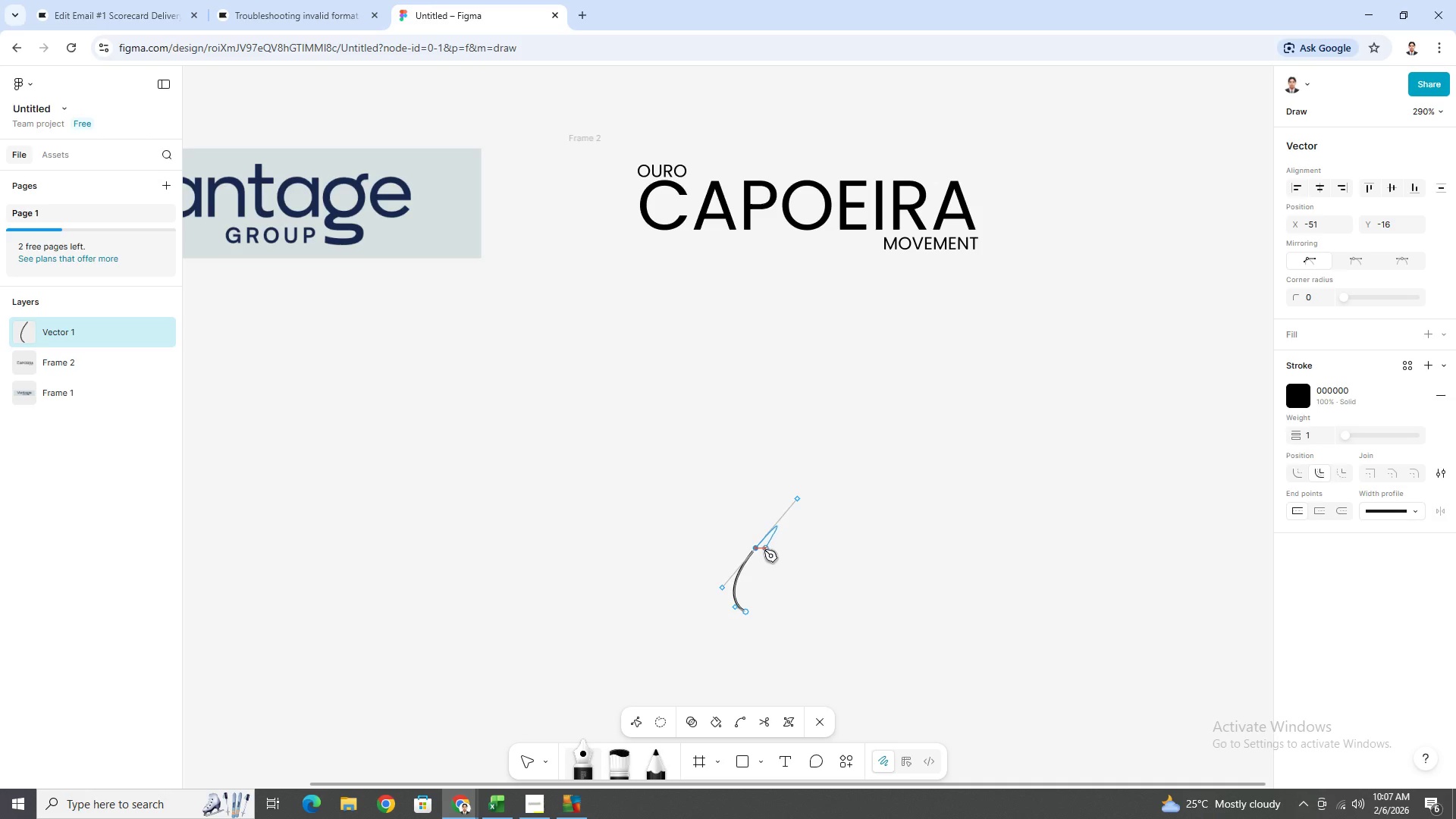 
hold_key(key=ControlLeft, duration=1.05)
left_click([760, 550])
 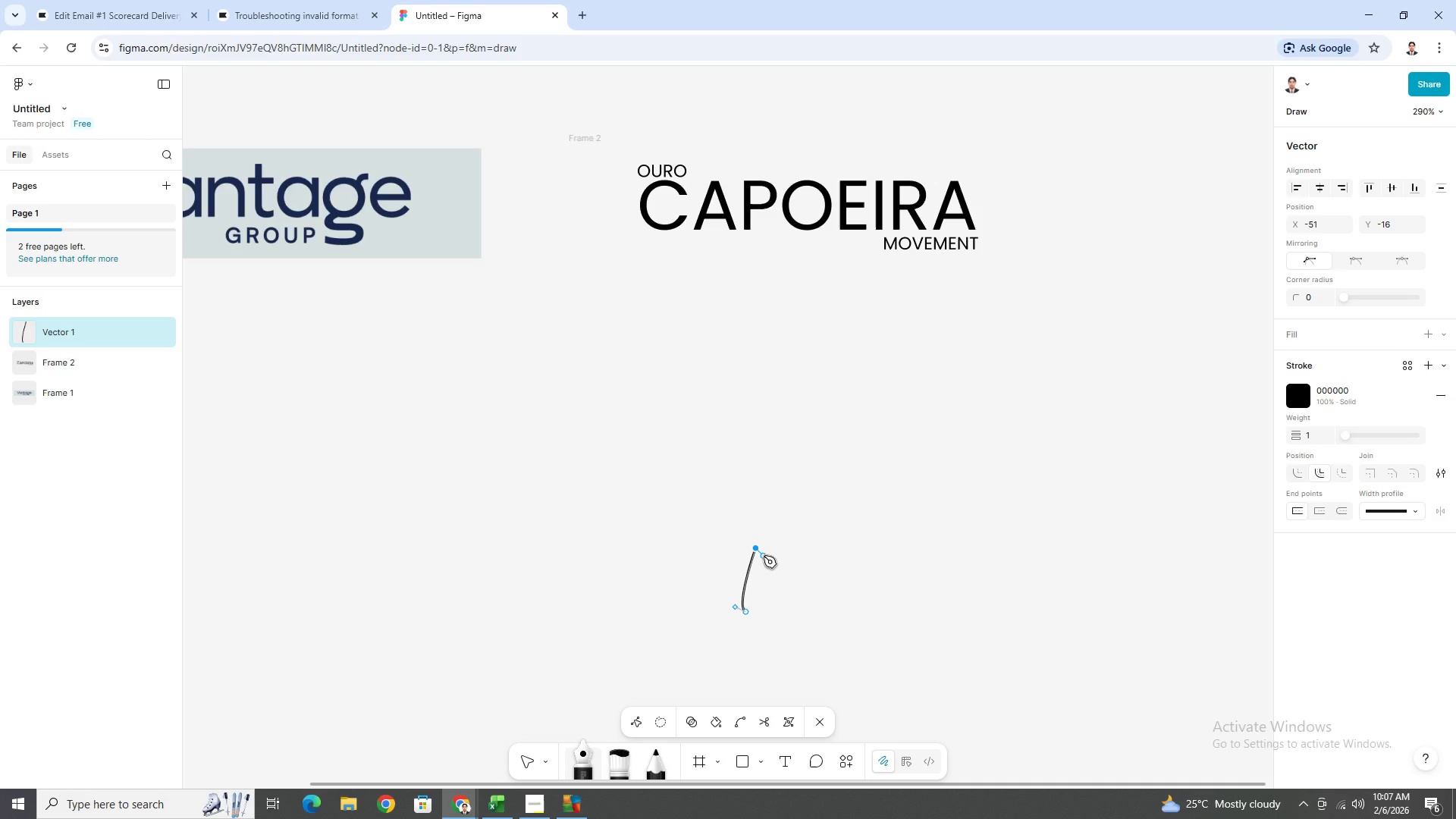 
left_click_drag(start_coordinate=[761, 553], to_coordinate=[807, 613])
 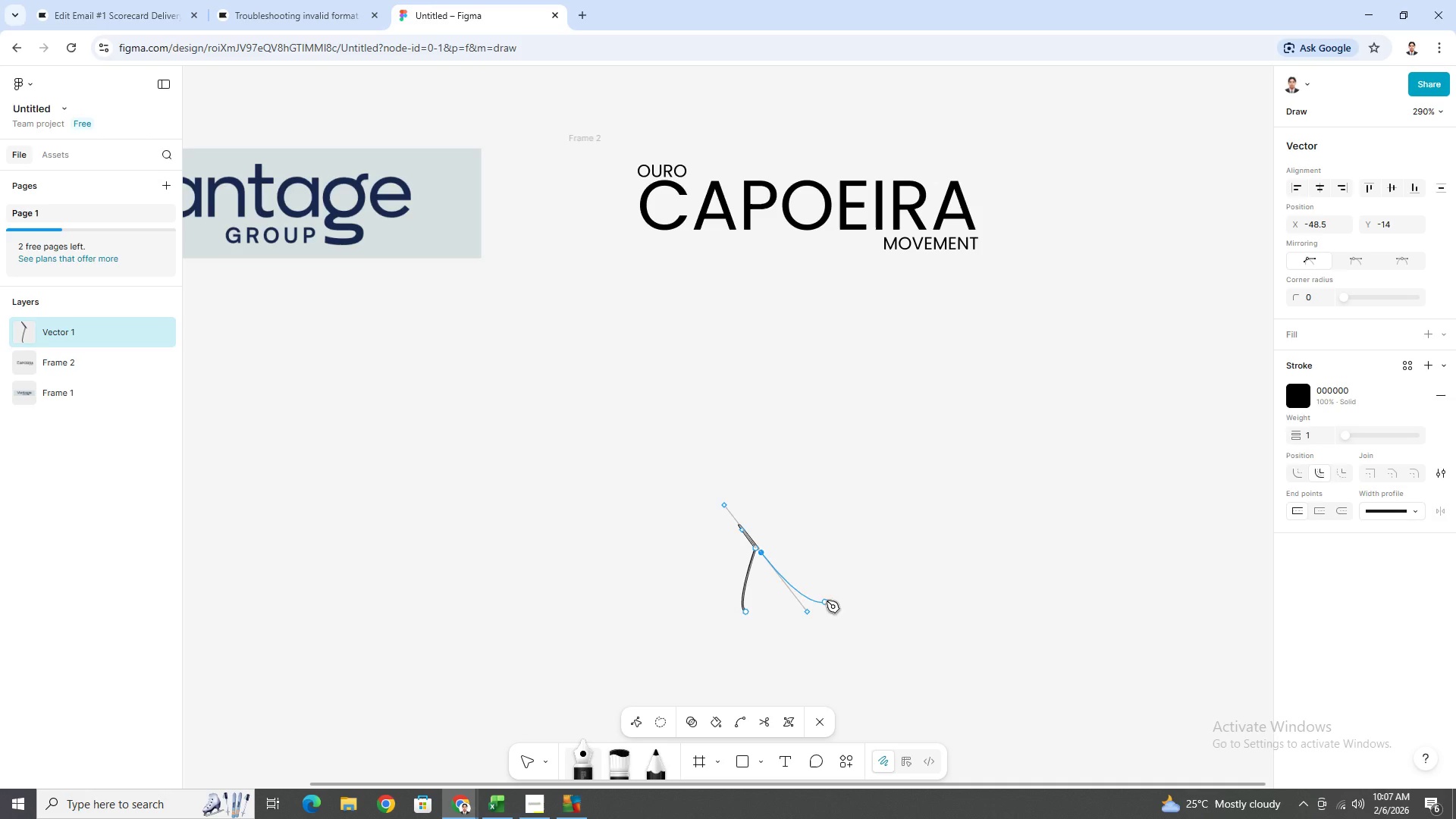 
key(Control+Z)
 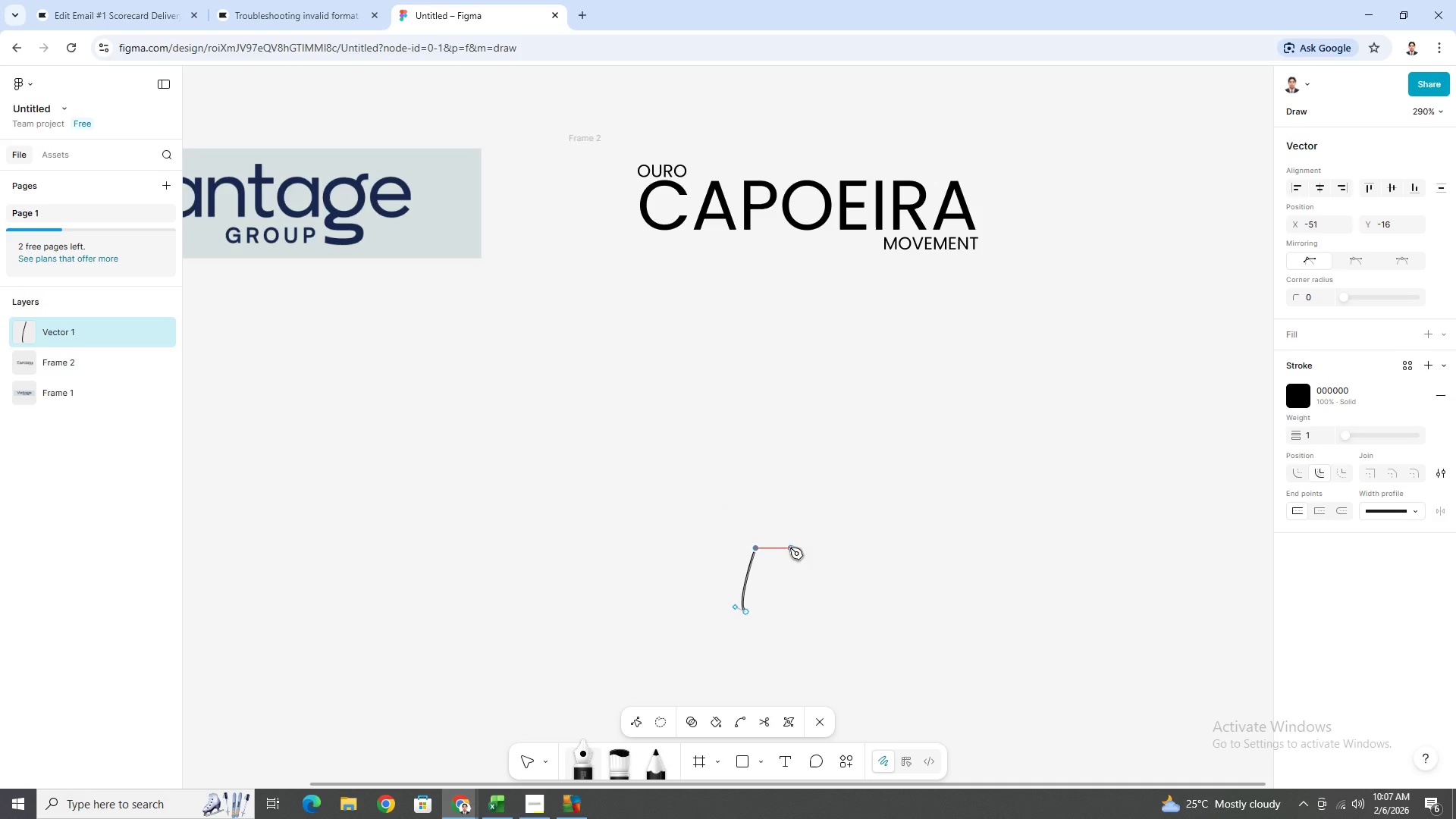 
left_click_drag(start_coordinate=[770, 552], to_coordinate=[835, 604])
 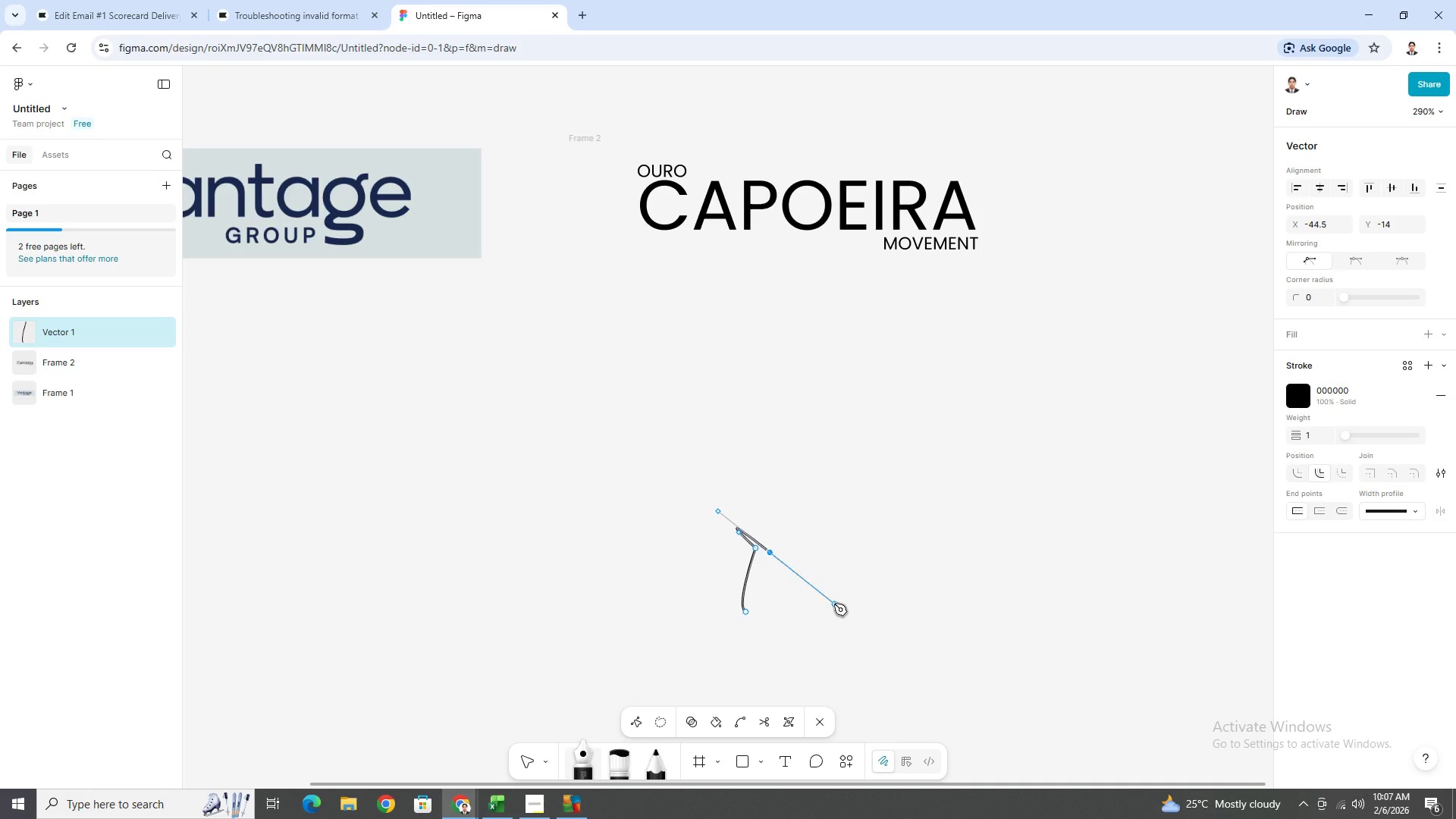 
key(Control+Z)
 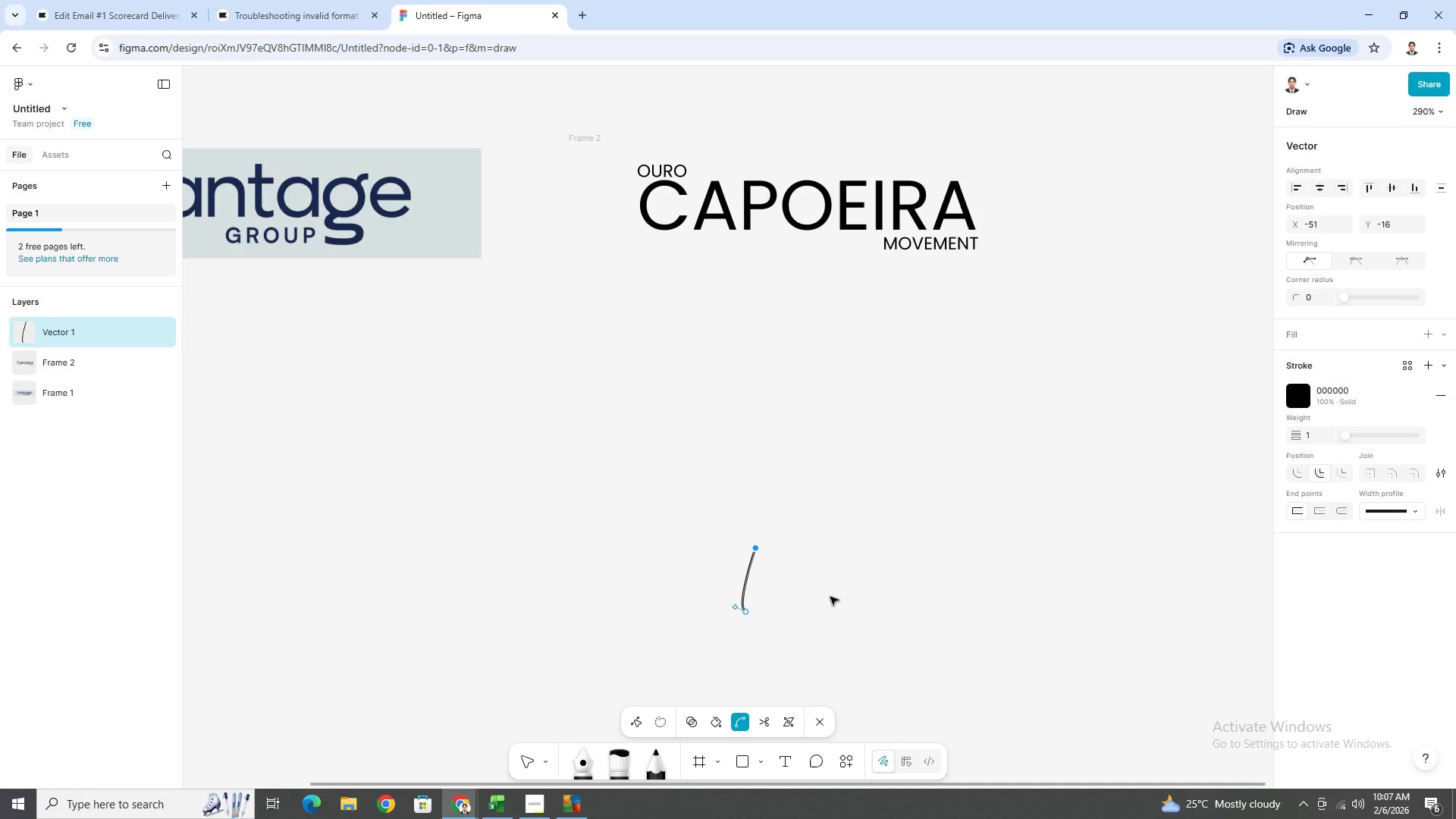 
key(Control+Z)
 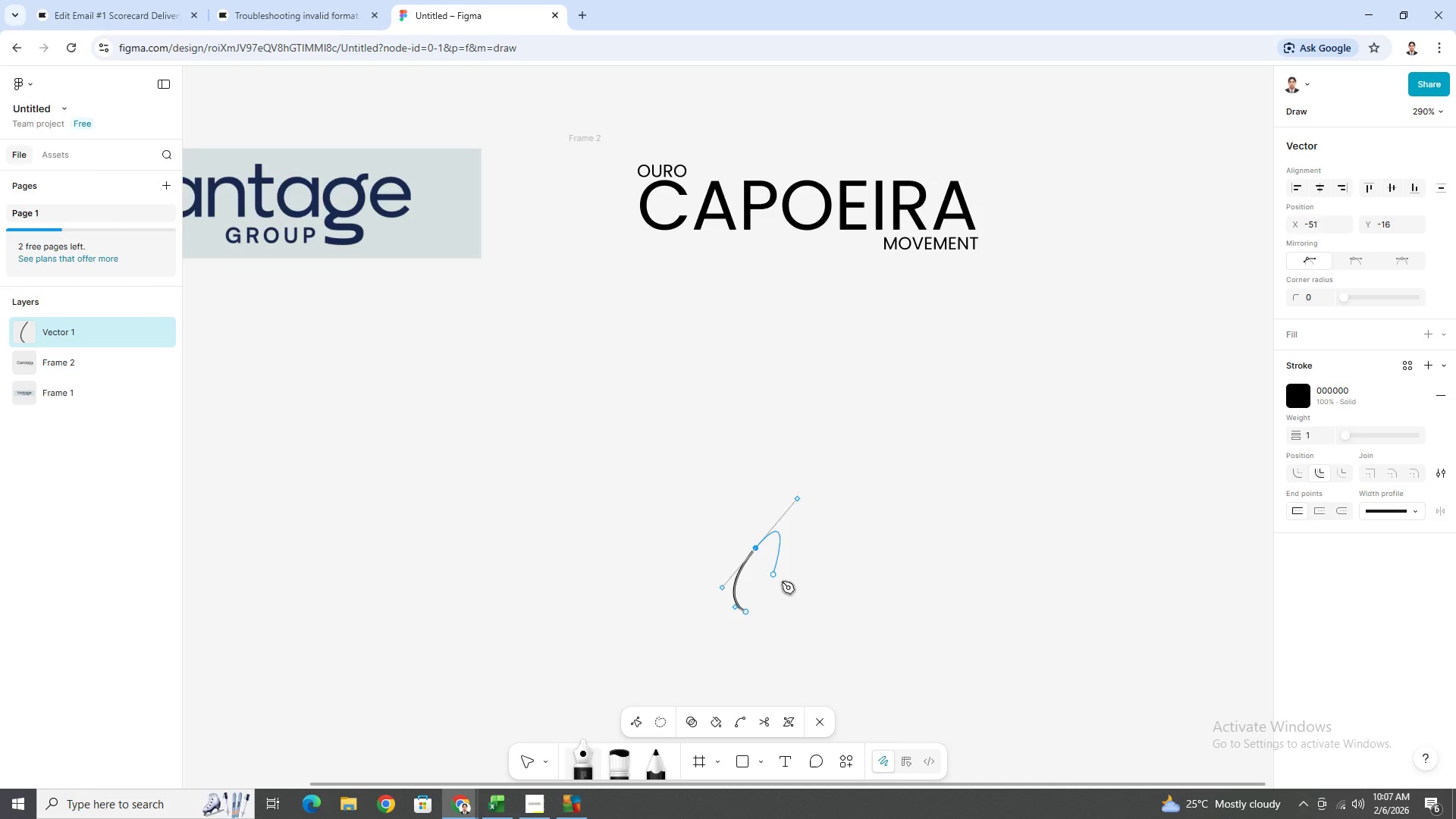 
left_click_drag(start_coordinate=[802, 598], to_coordinate=[864, 563])
 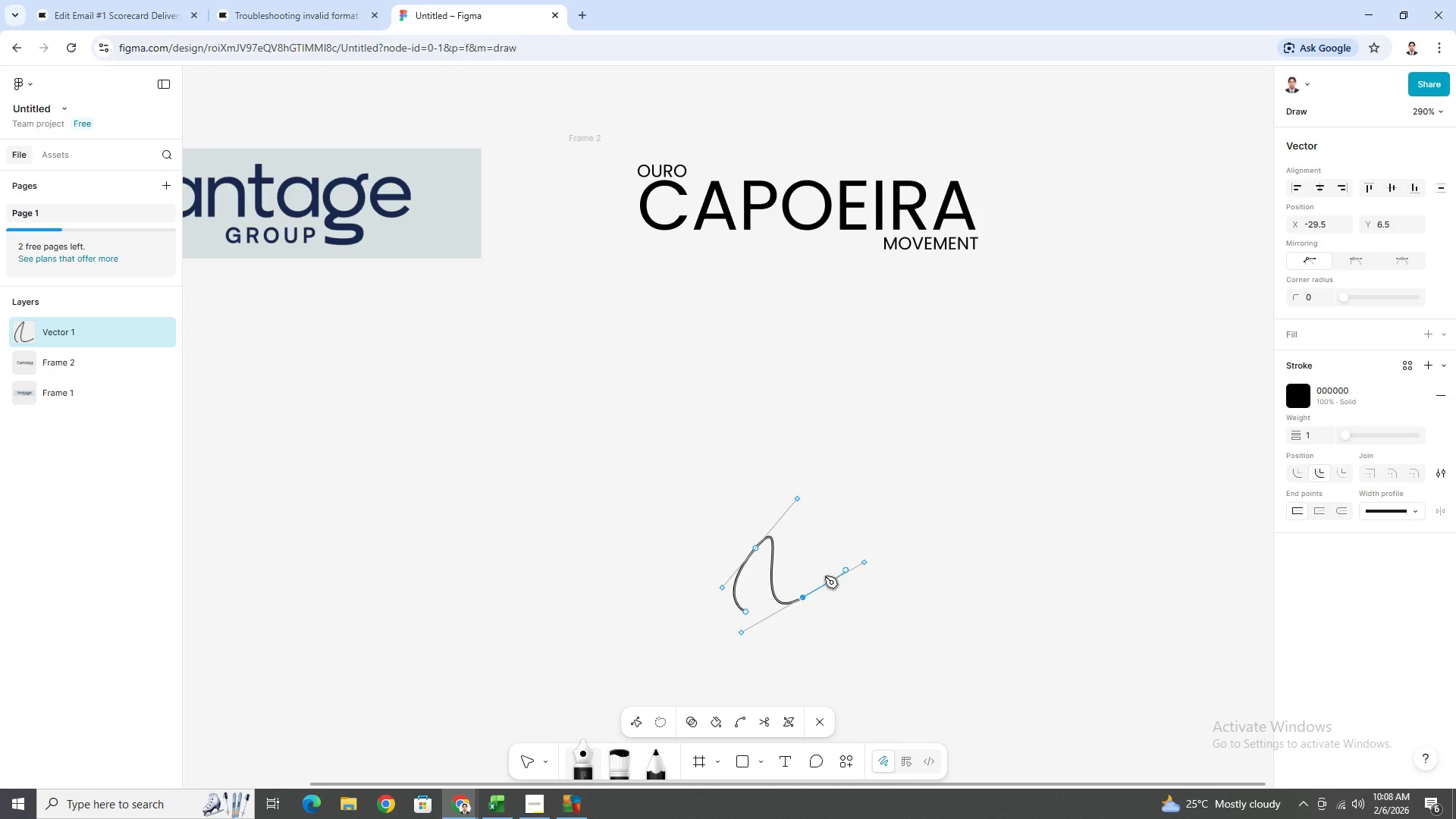 
key(Control+ControlLeft)
 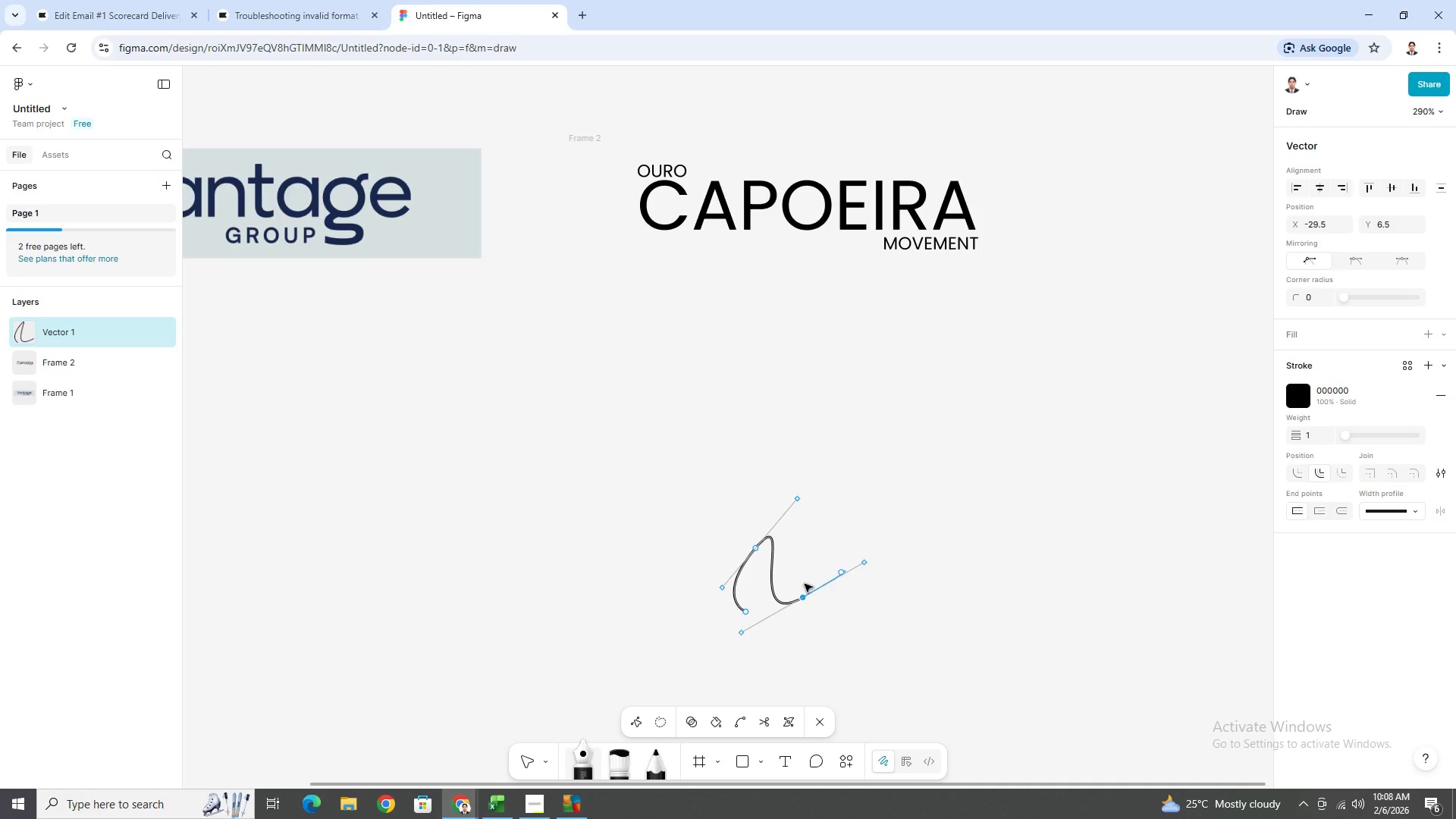 
key(Control+Z)
 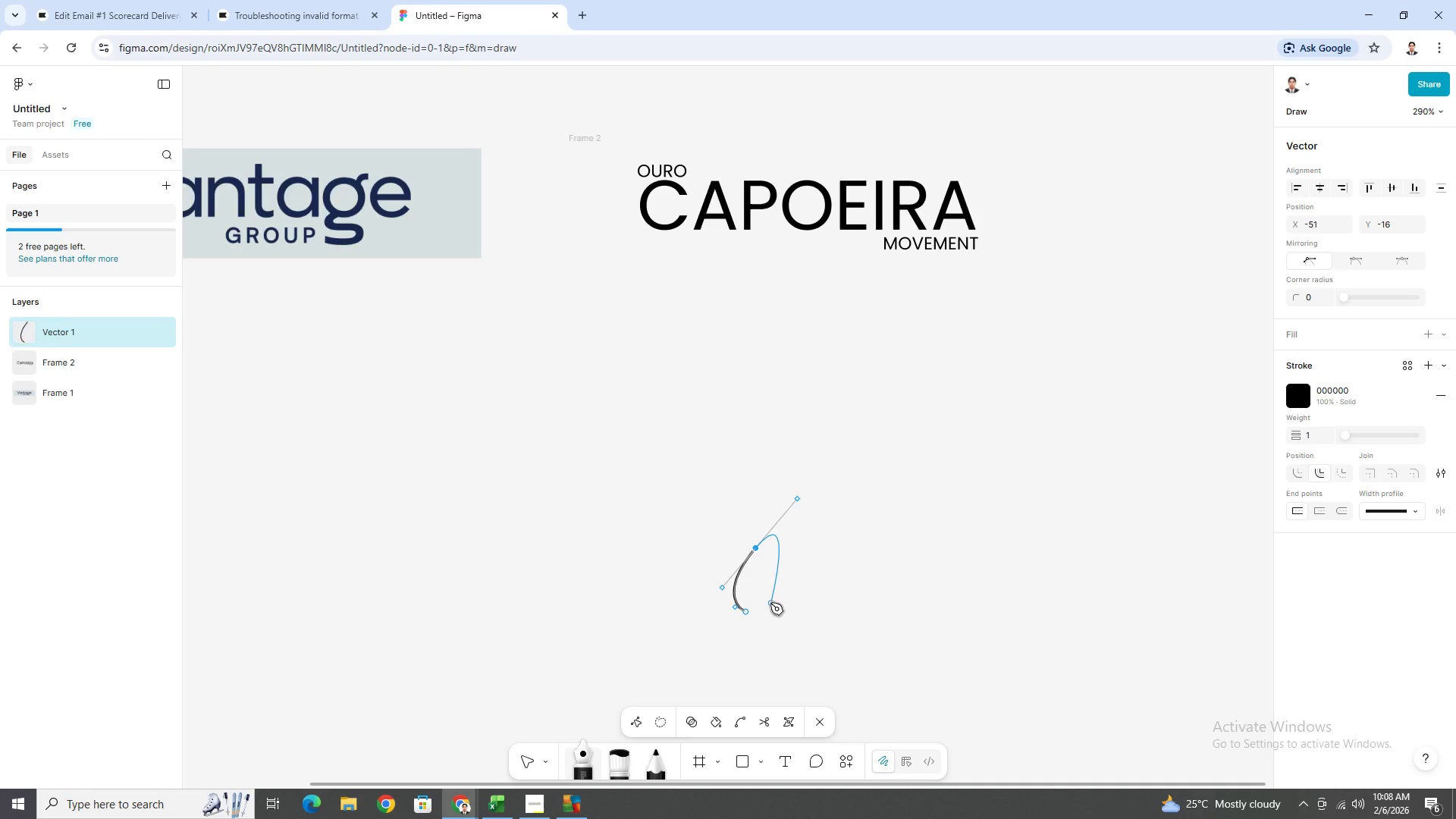 
left_click_drag(start_coordinate=[770, 603], to_coordinate=[828, 523])
 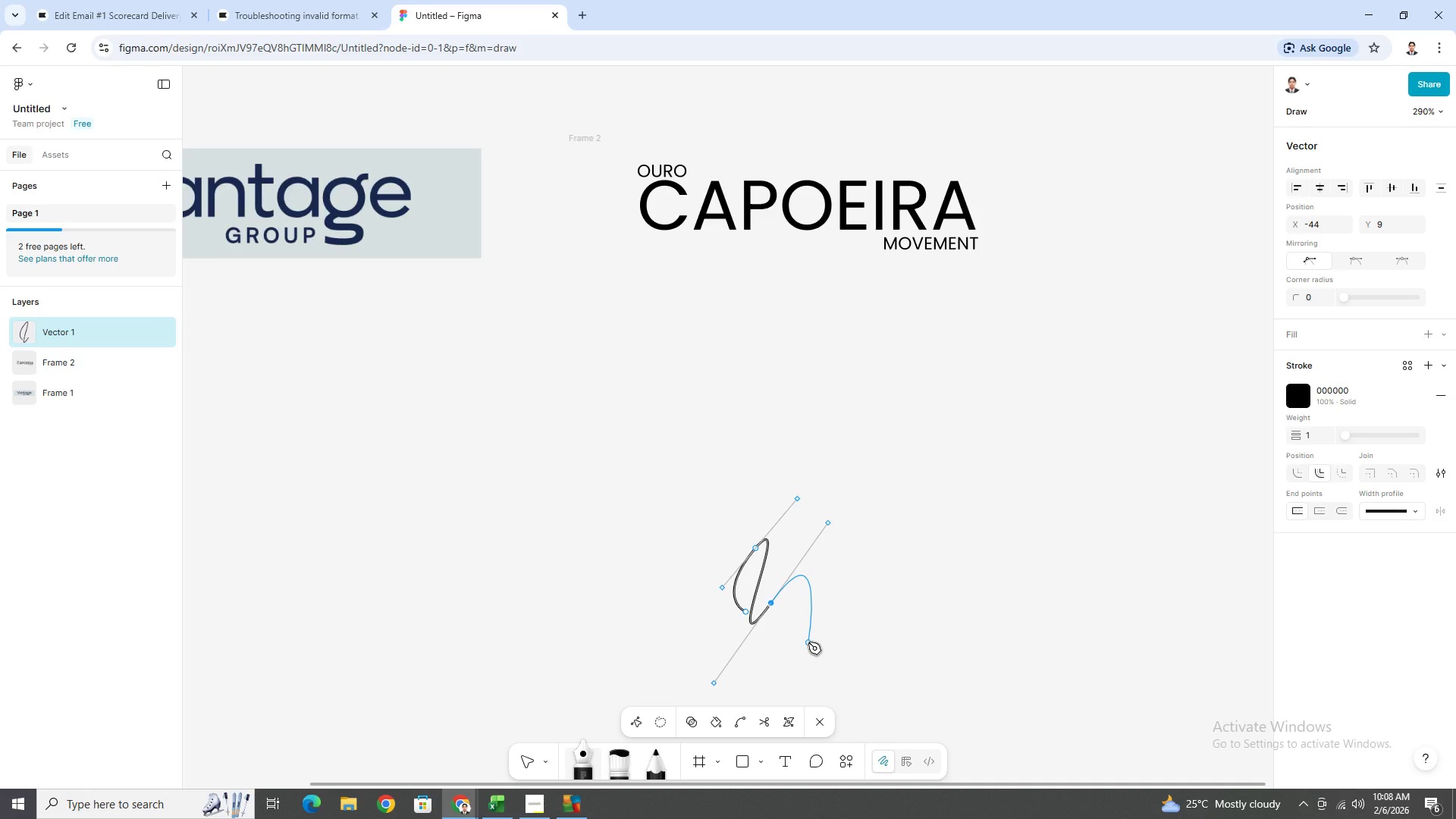 
wait(9.62)
 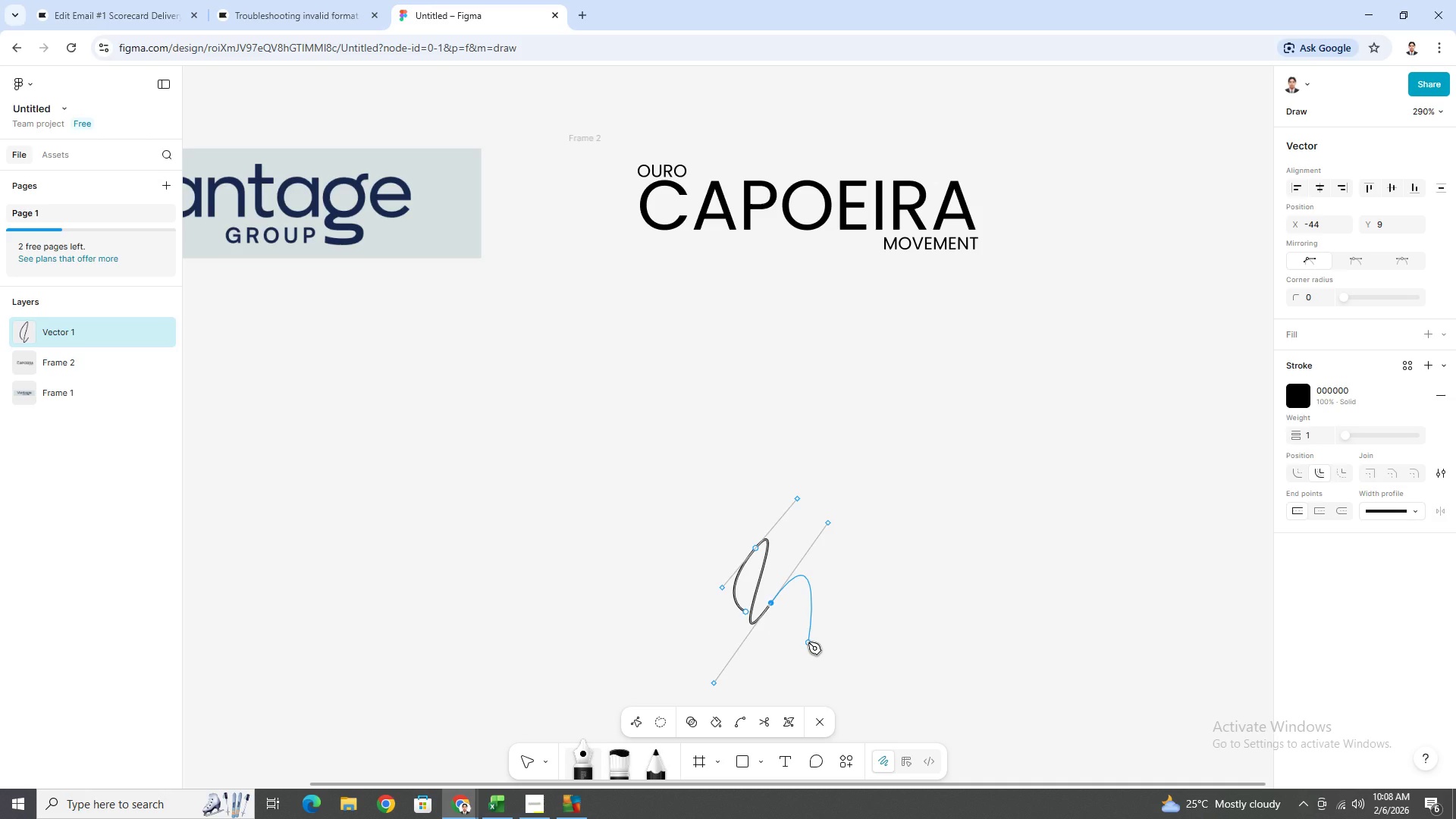 
left_click([749, 613])
 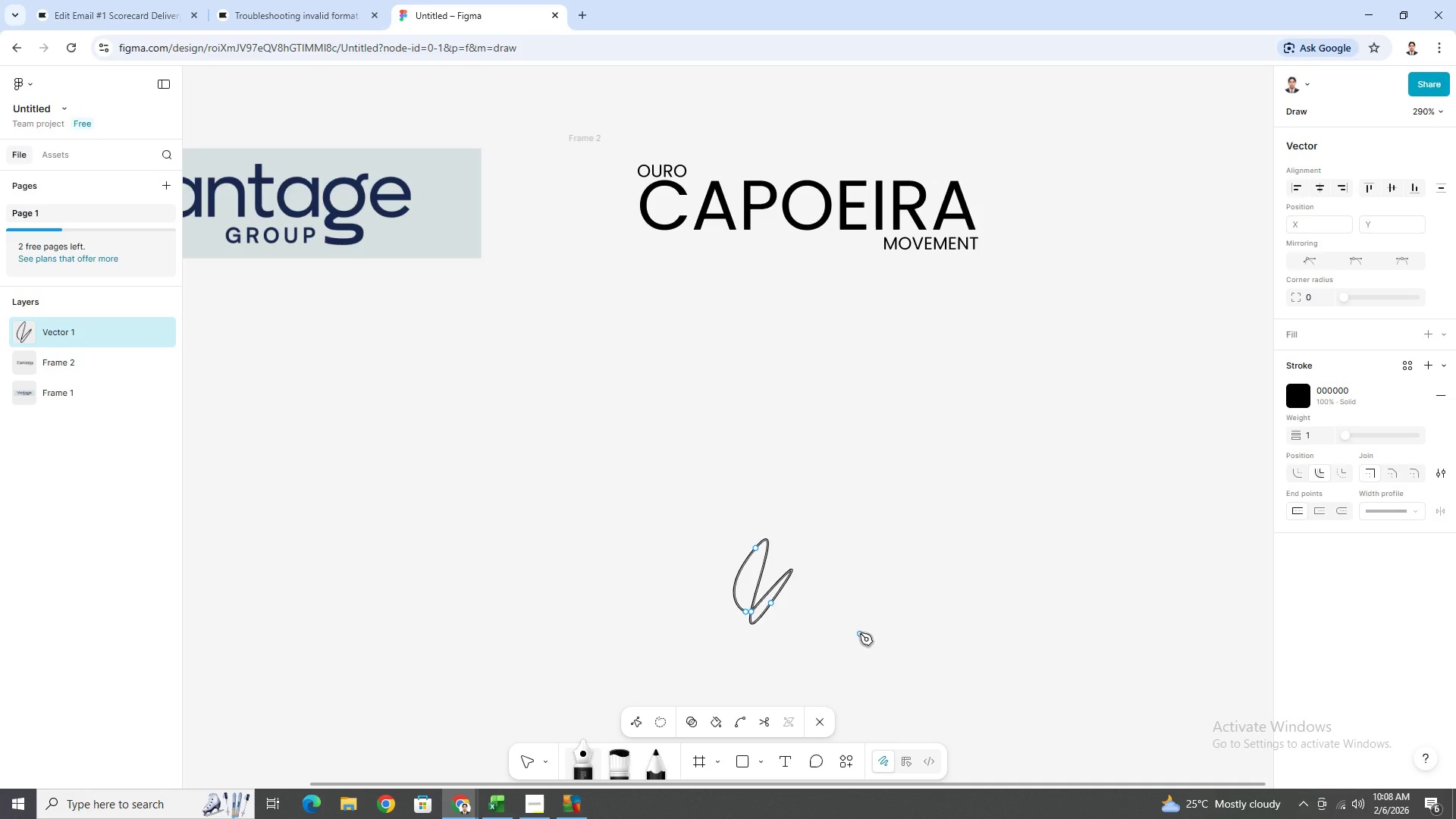 
key(Control+Z)
 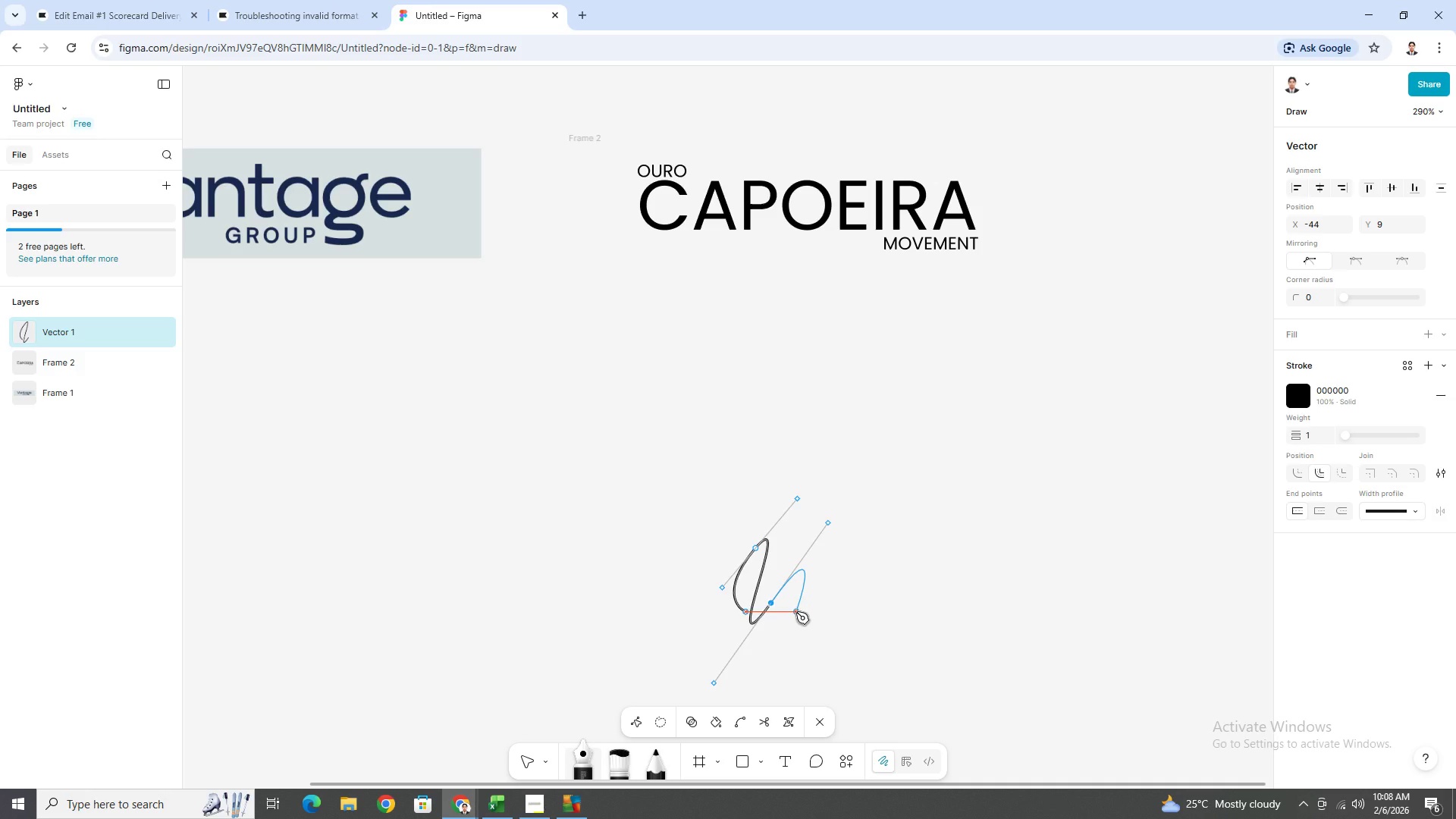 
wait(7.2)
 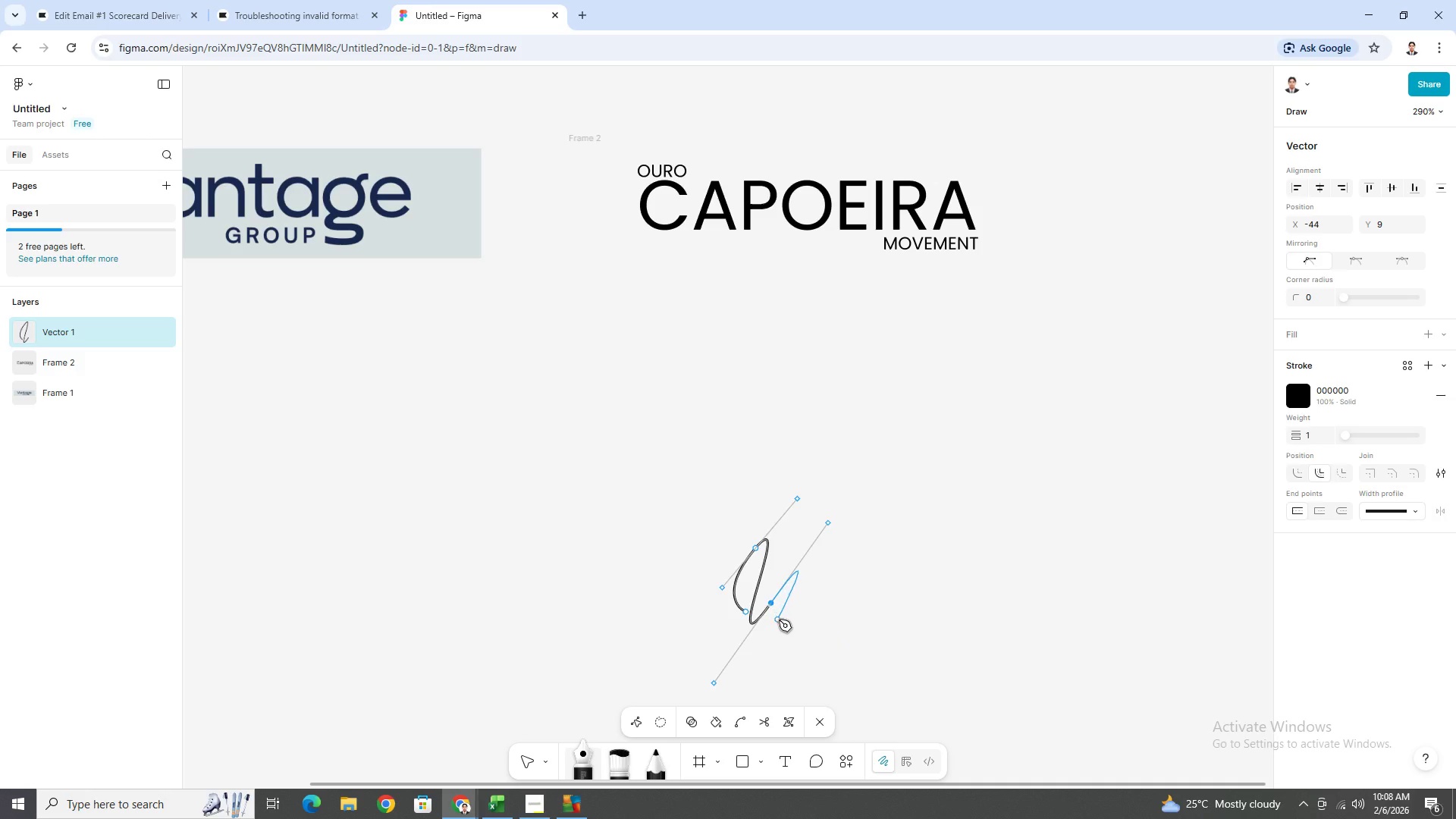 
left_click_drag(start_coordinate=[773, 604], to_coordinate=[787, 595])
 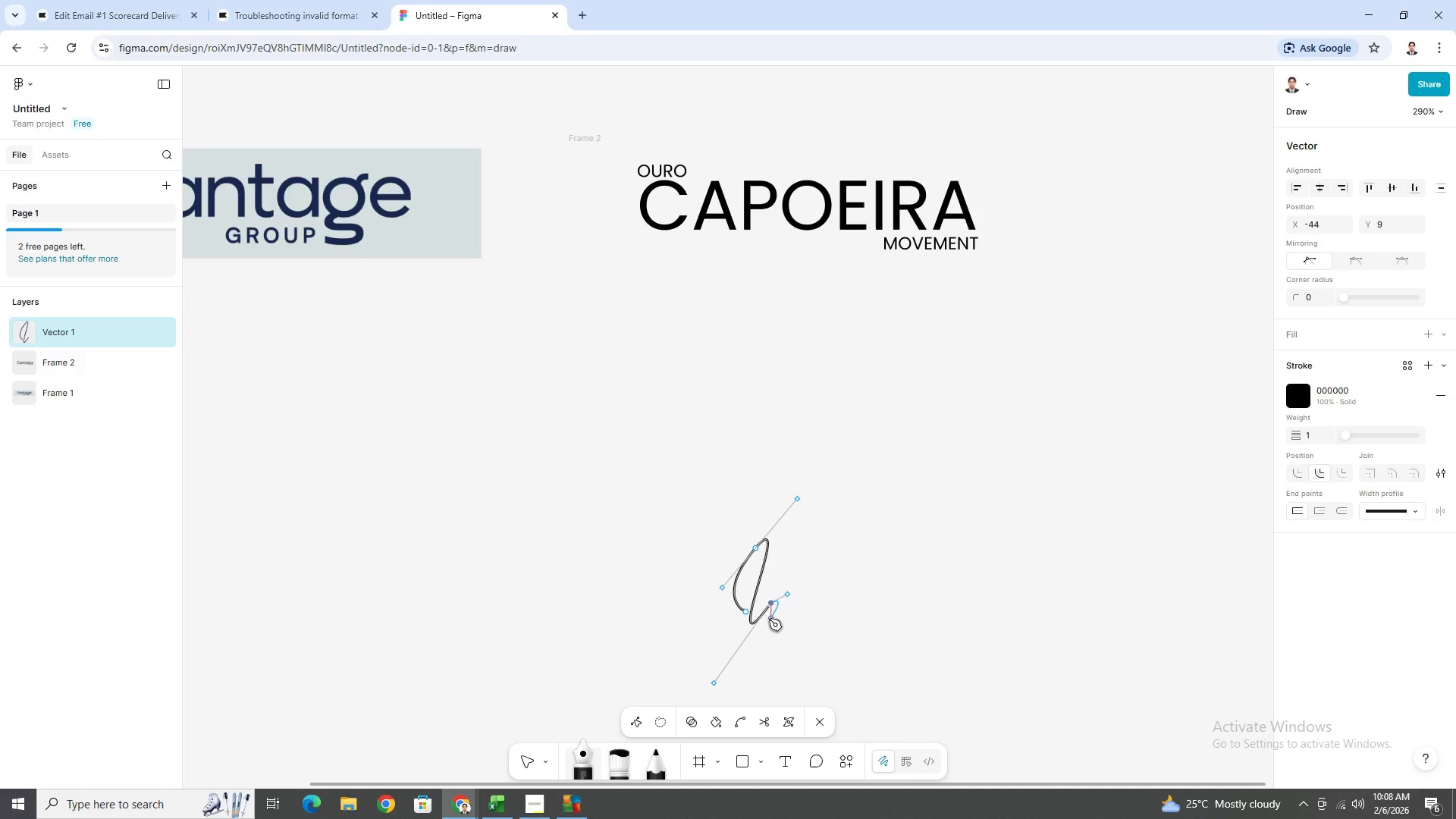 
key(Control+Z)
 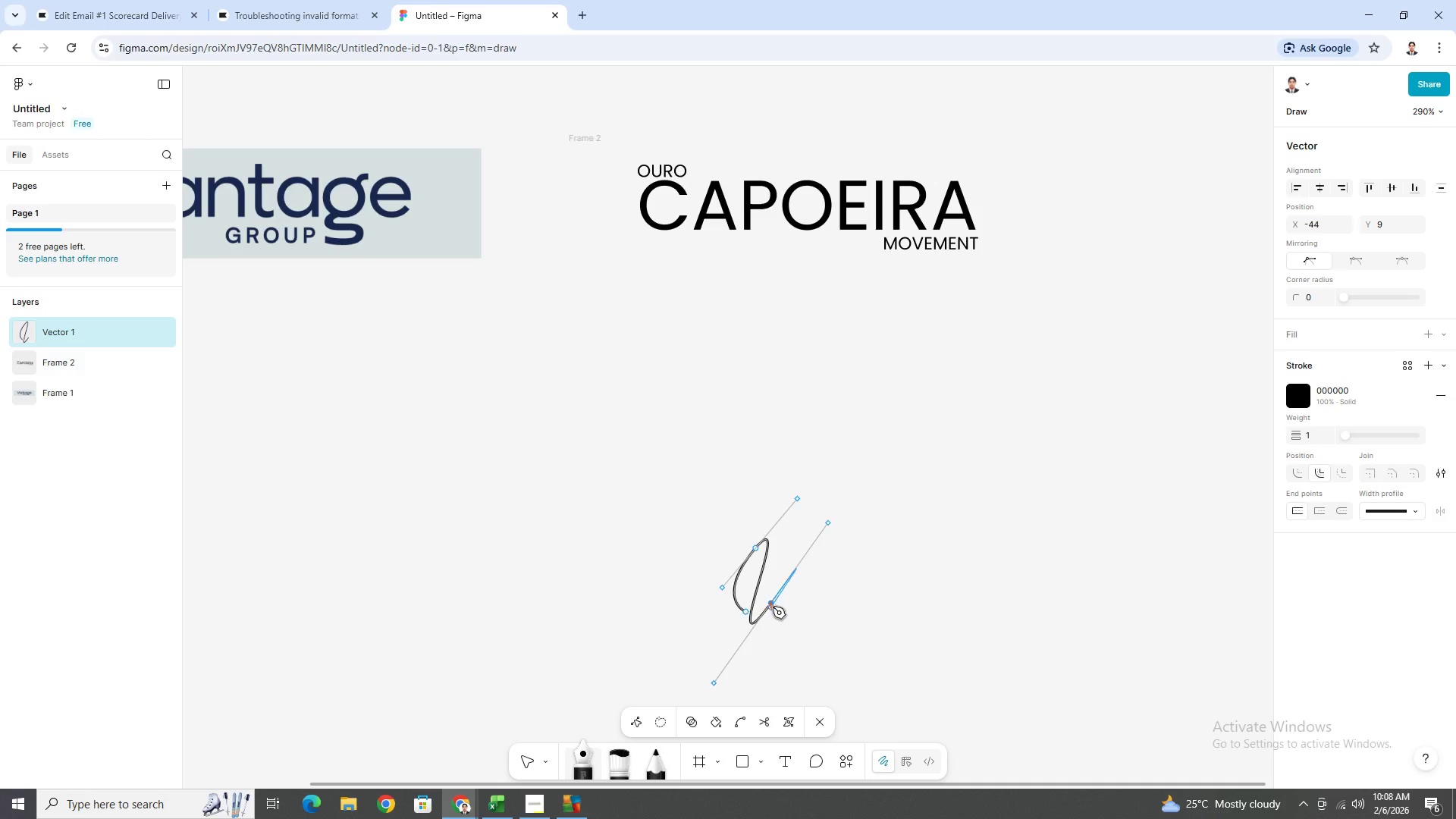 
left_click_drag(start_coordinate=[772, 605], to_coordinate=[782, 591])
 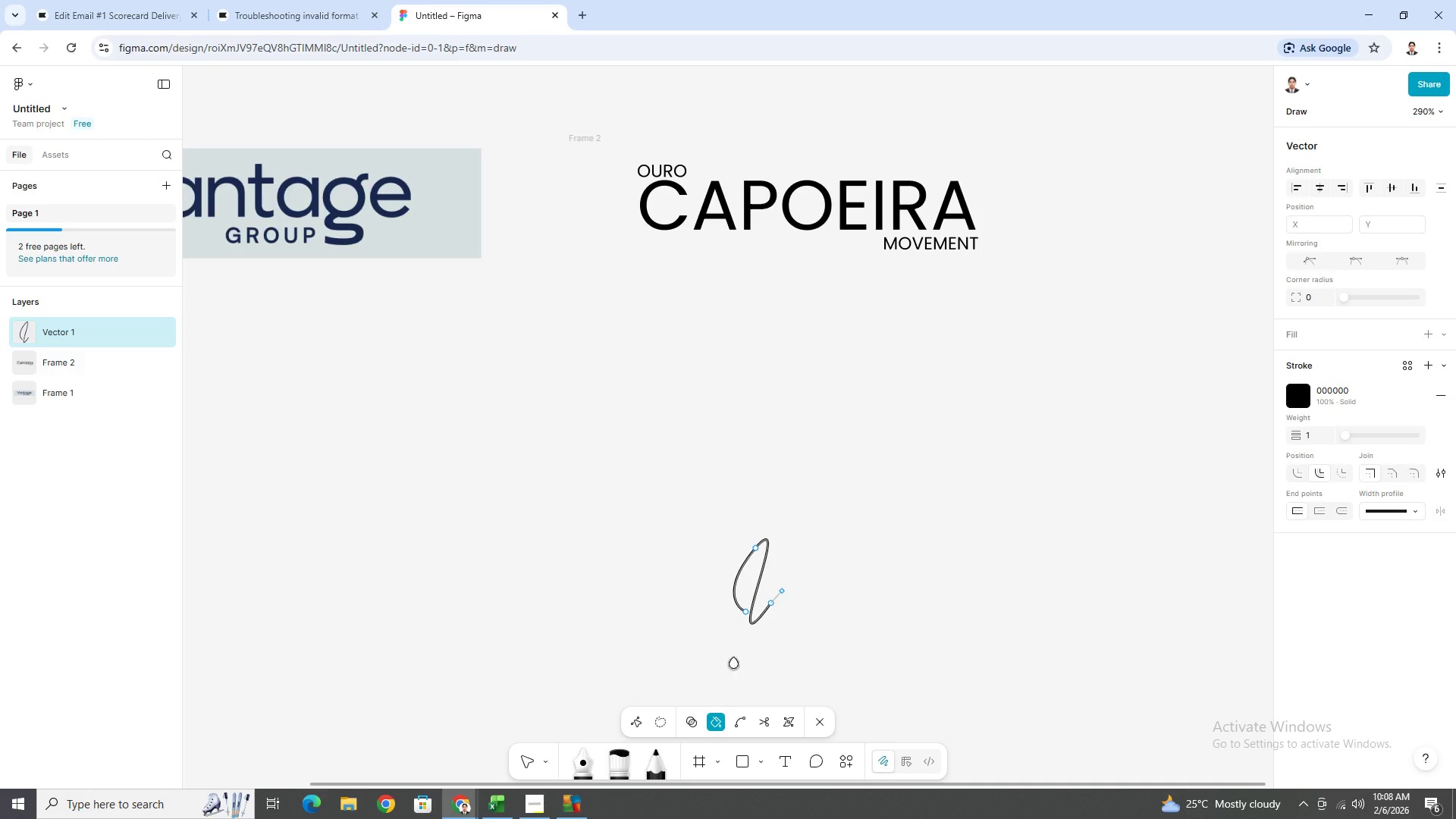 
left_click([750, 587])
 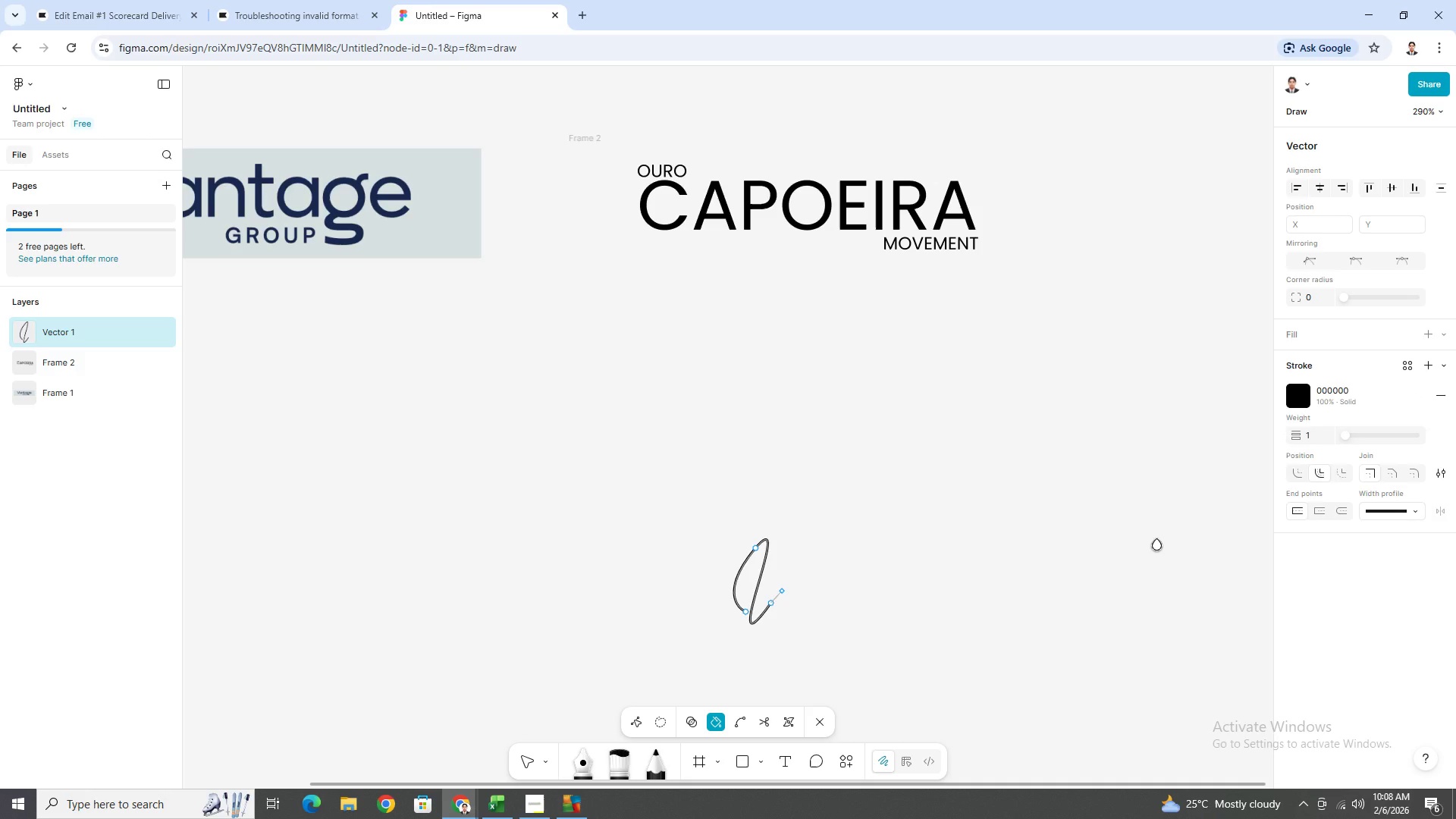 
wait(6.3)
 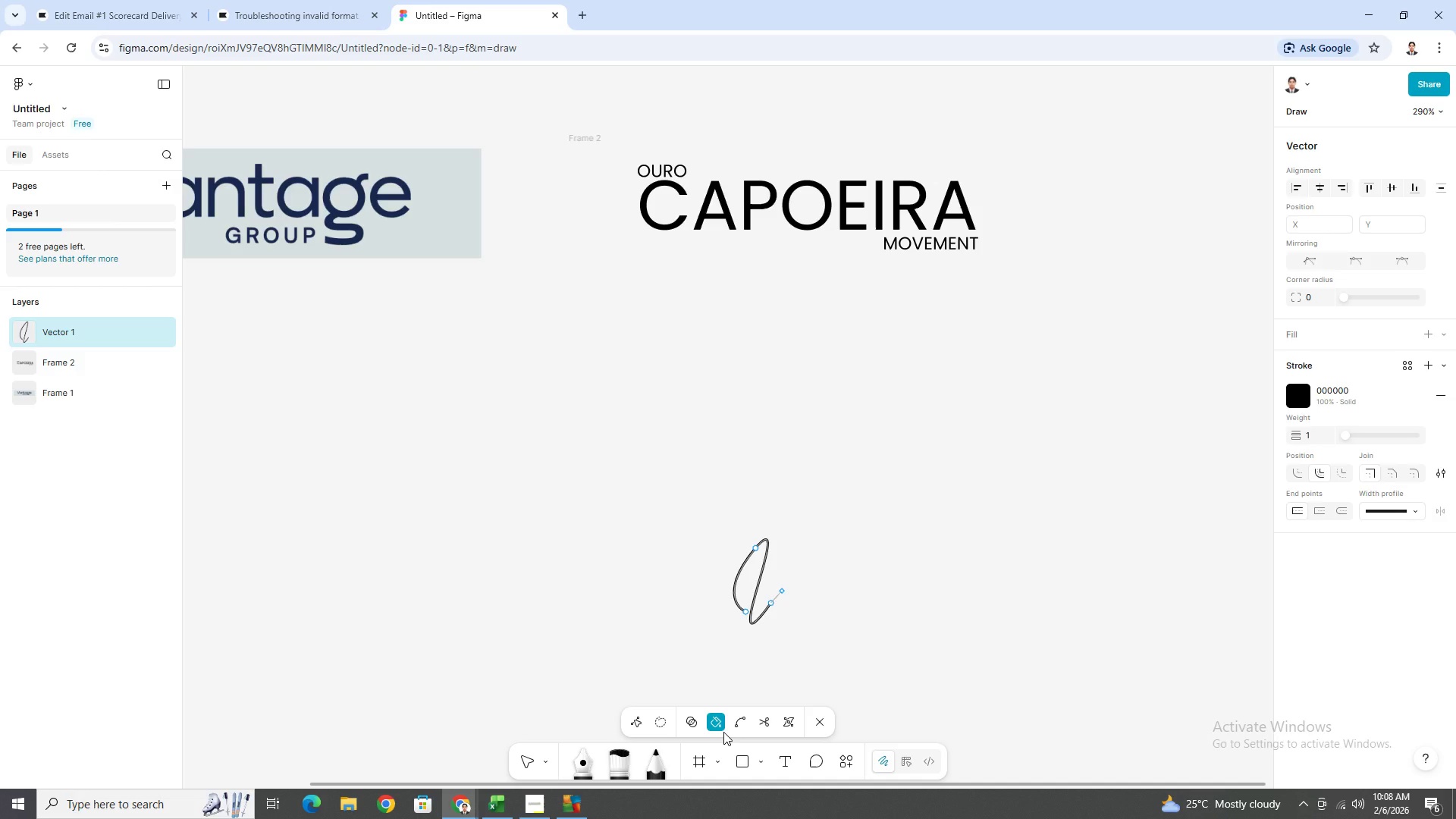 
mouse_move([731, 709])
 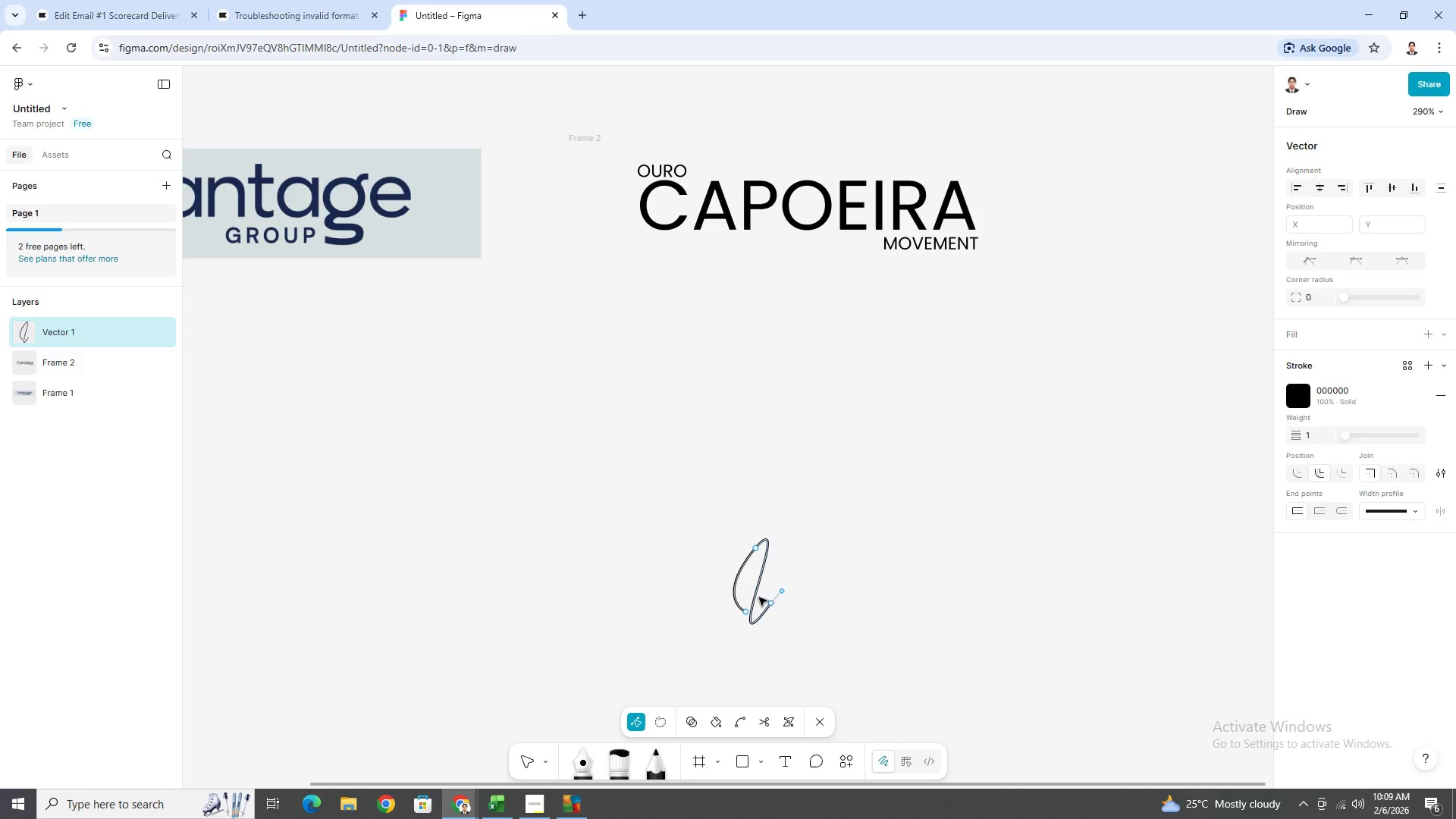 
hold_key(key=ControlLeft, duration=0.97)
scroll: coordinate [747, 609], scroll_direction: up, amount: 11.0
 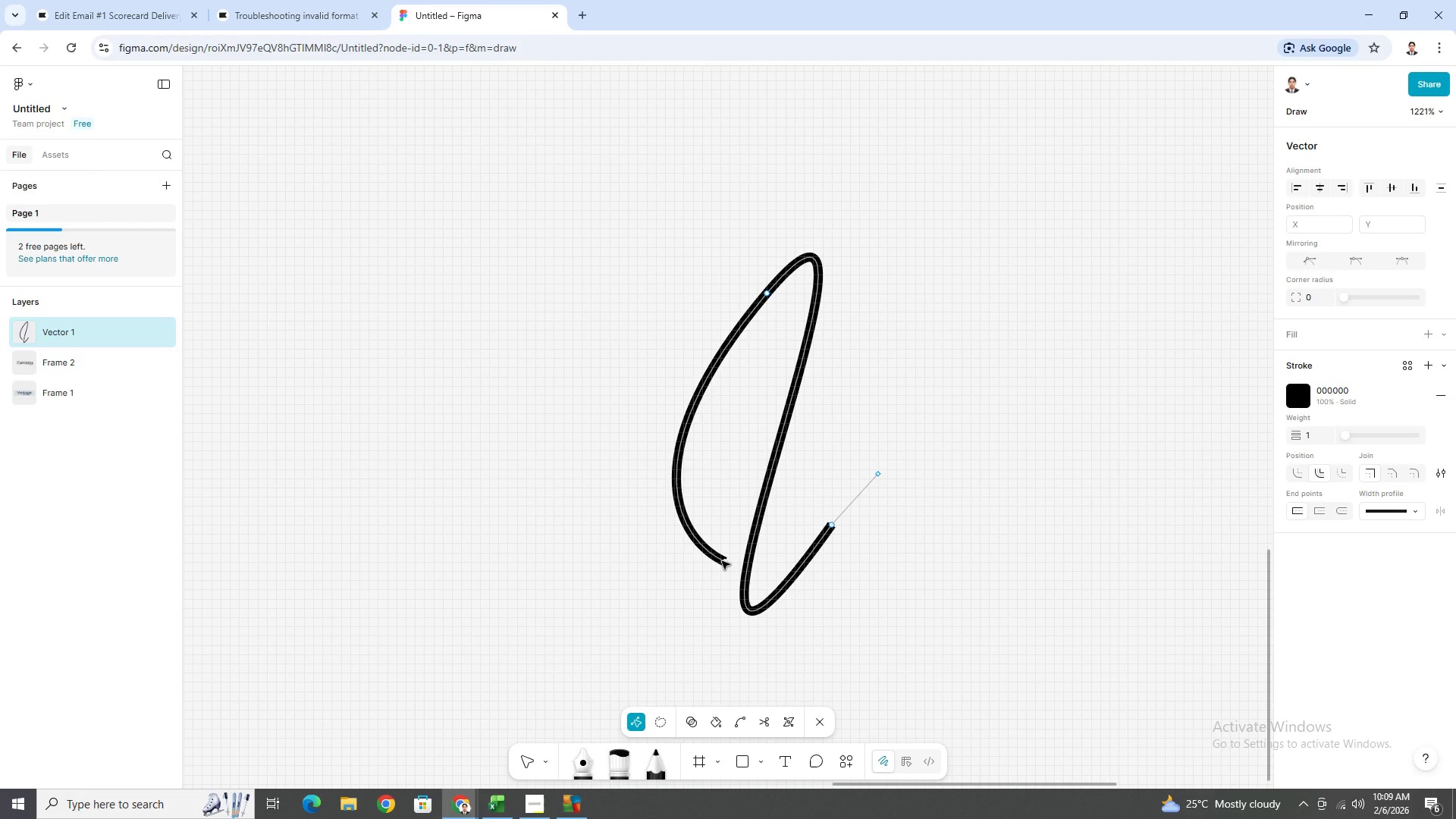 
left_click_drag(start_coordinate=[723, 562], to_coordinate=[742, 567])
 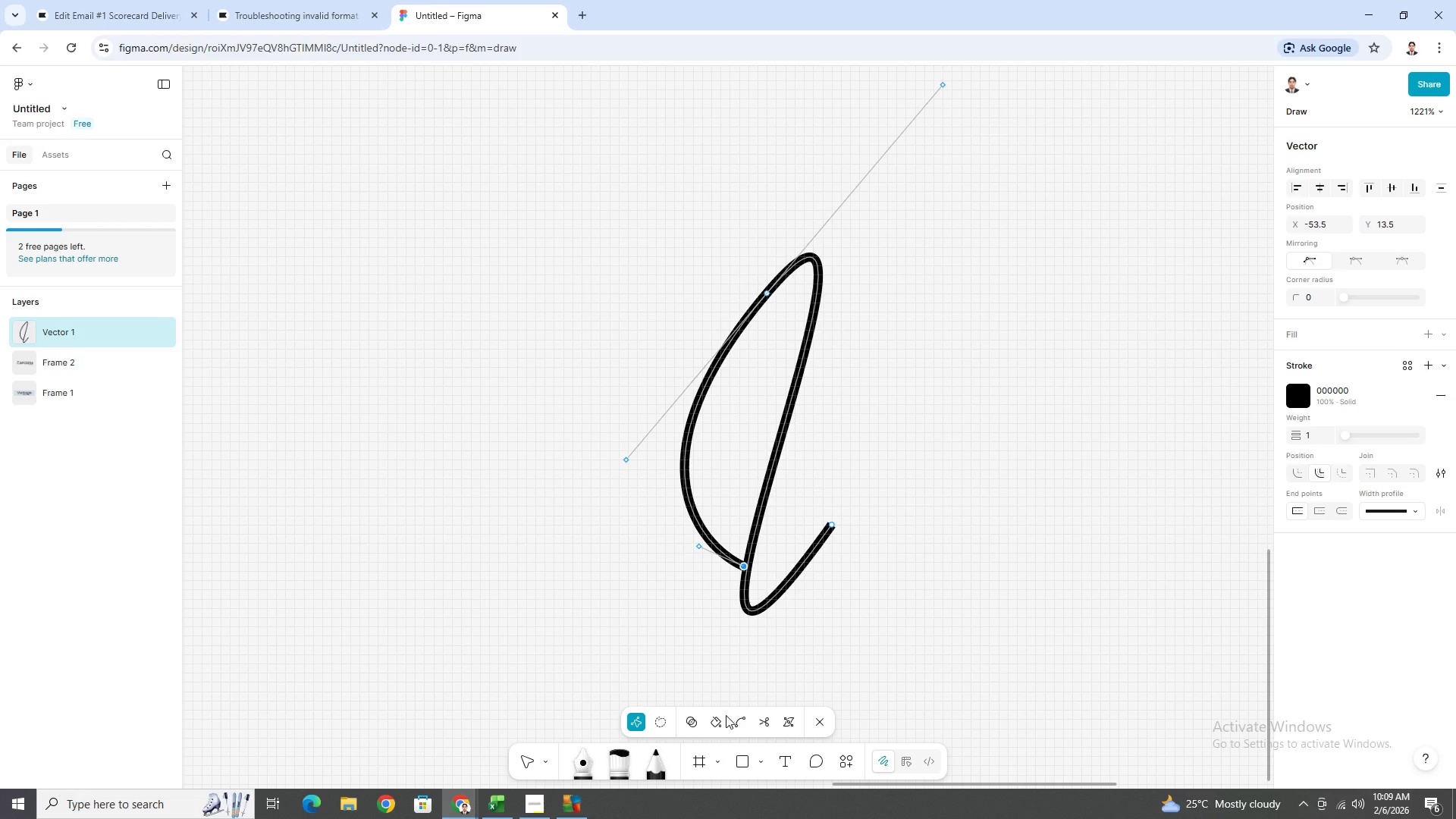 
left_click([721, 723])
 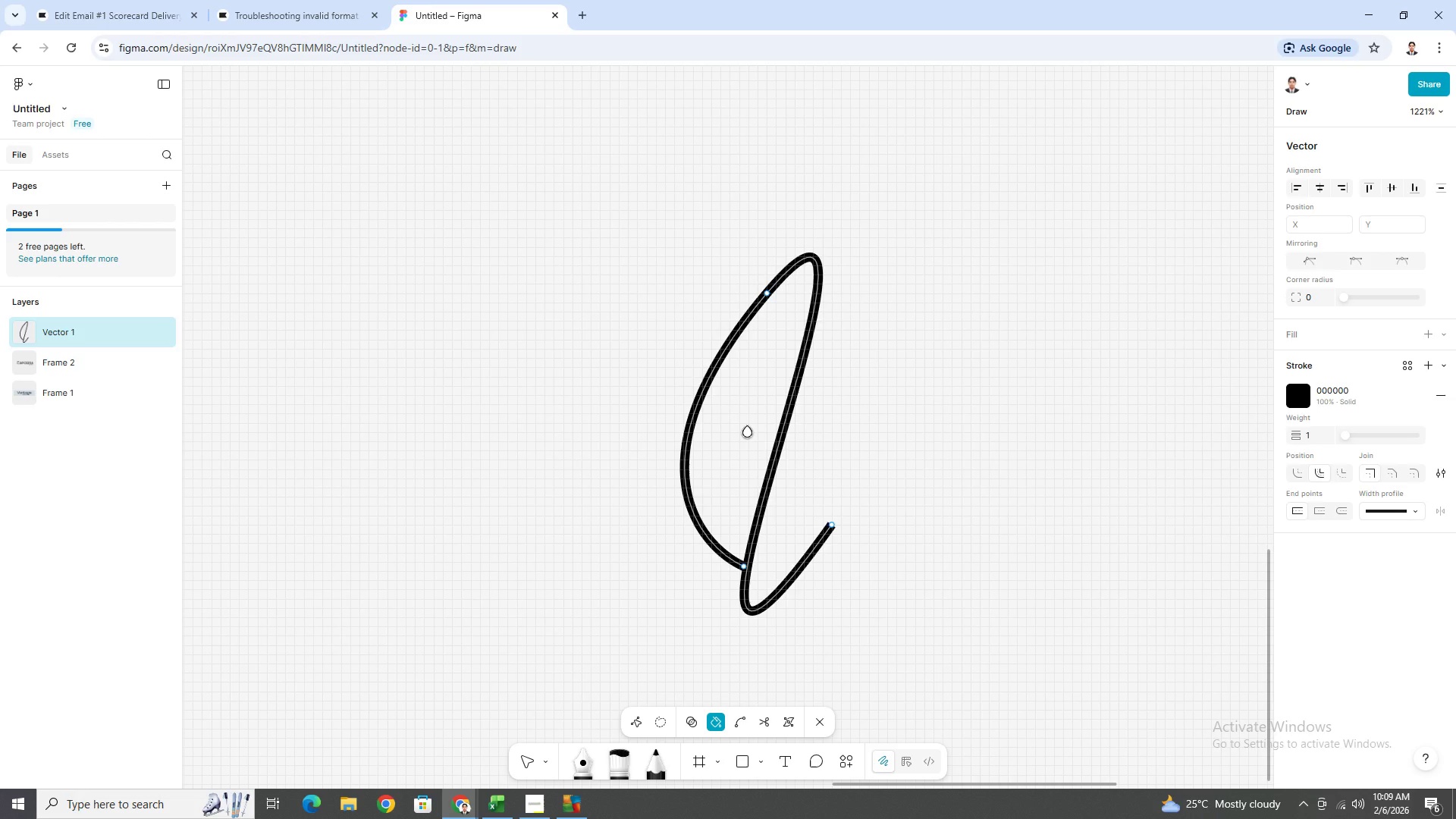 
left_click([748, 433])
 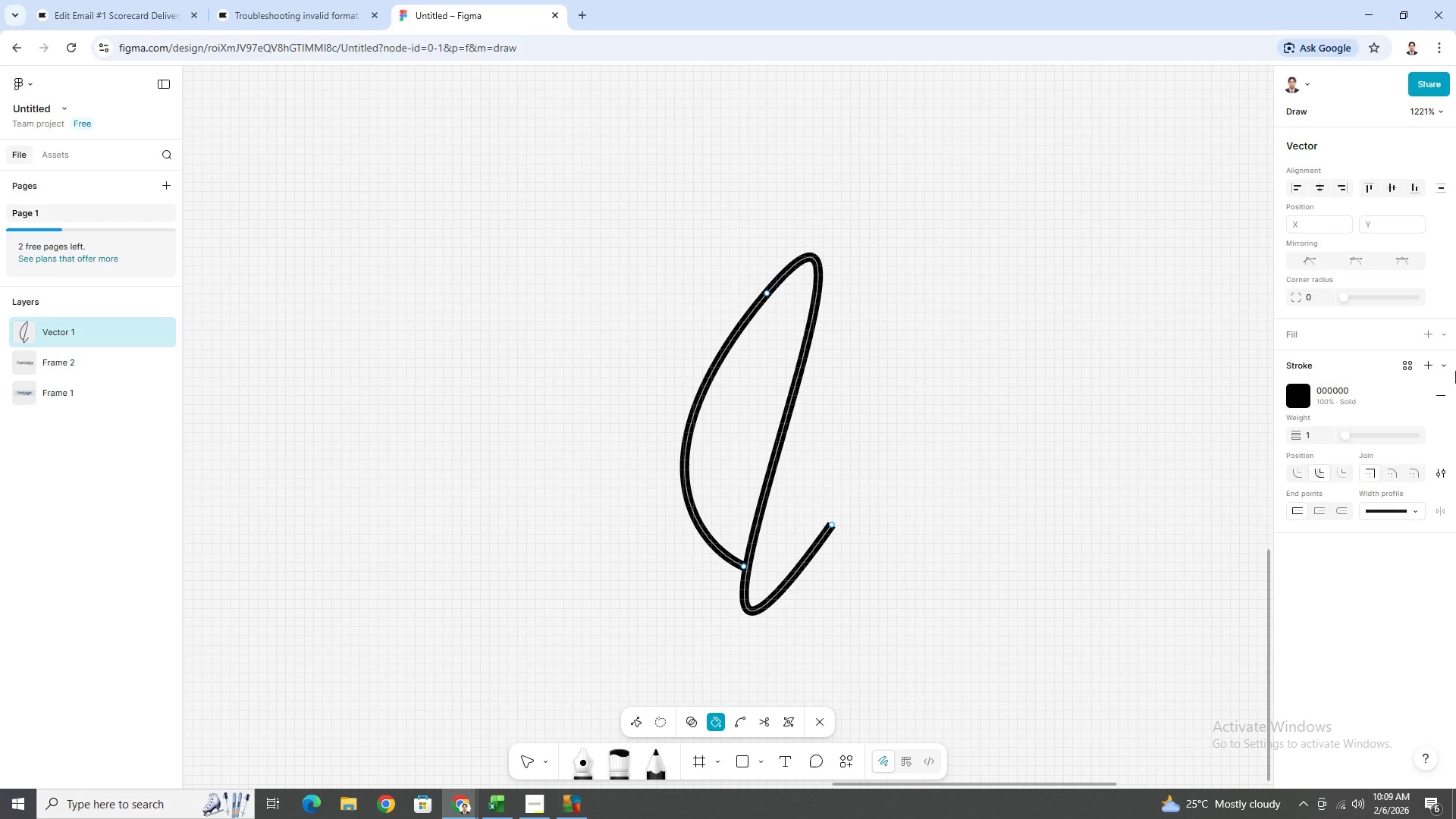 
left_click([1430, 331])
 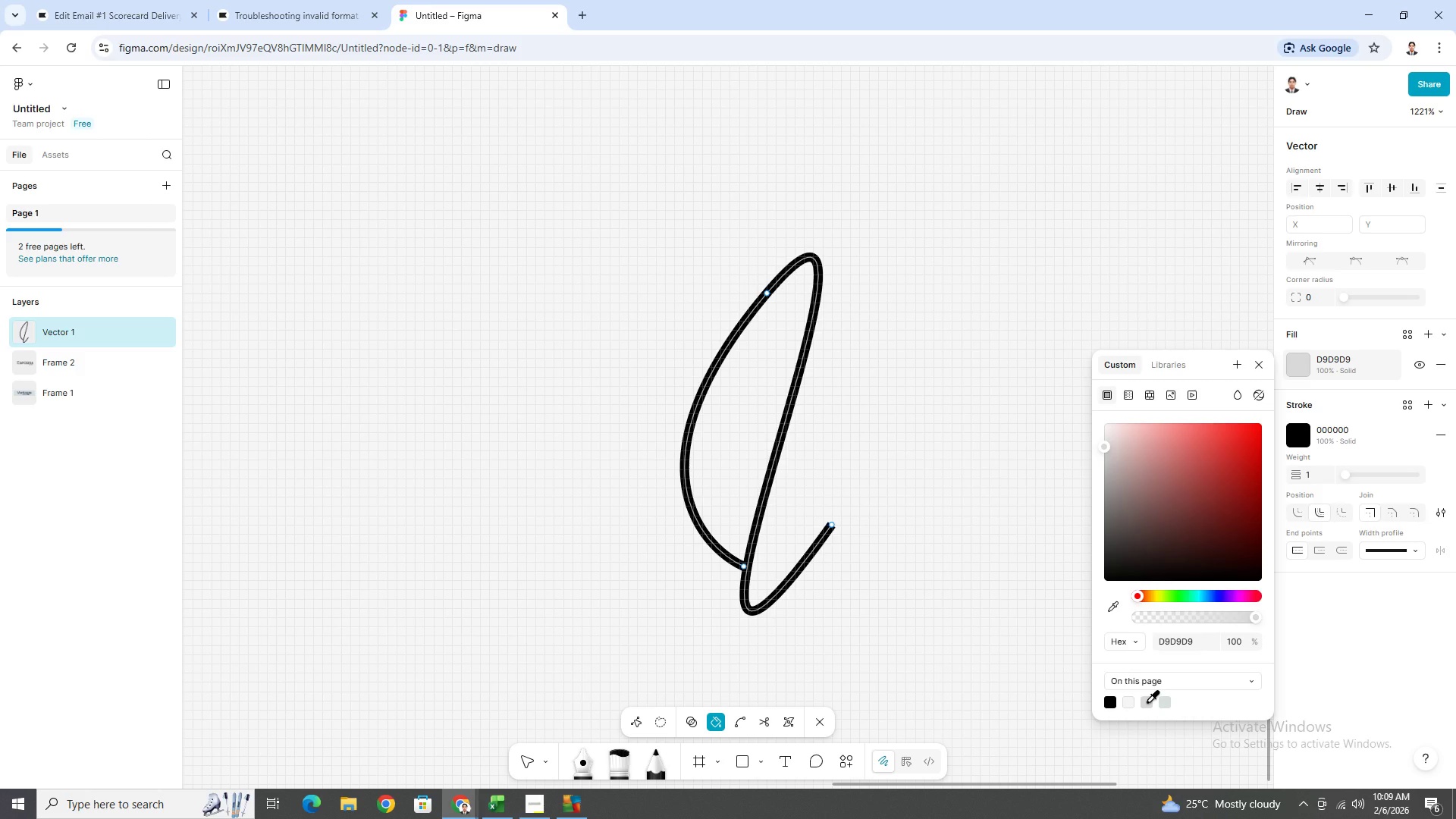 
left_click([1145, 701])
 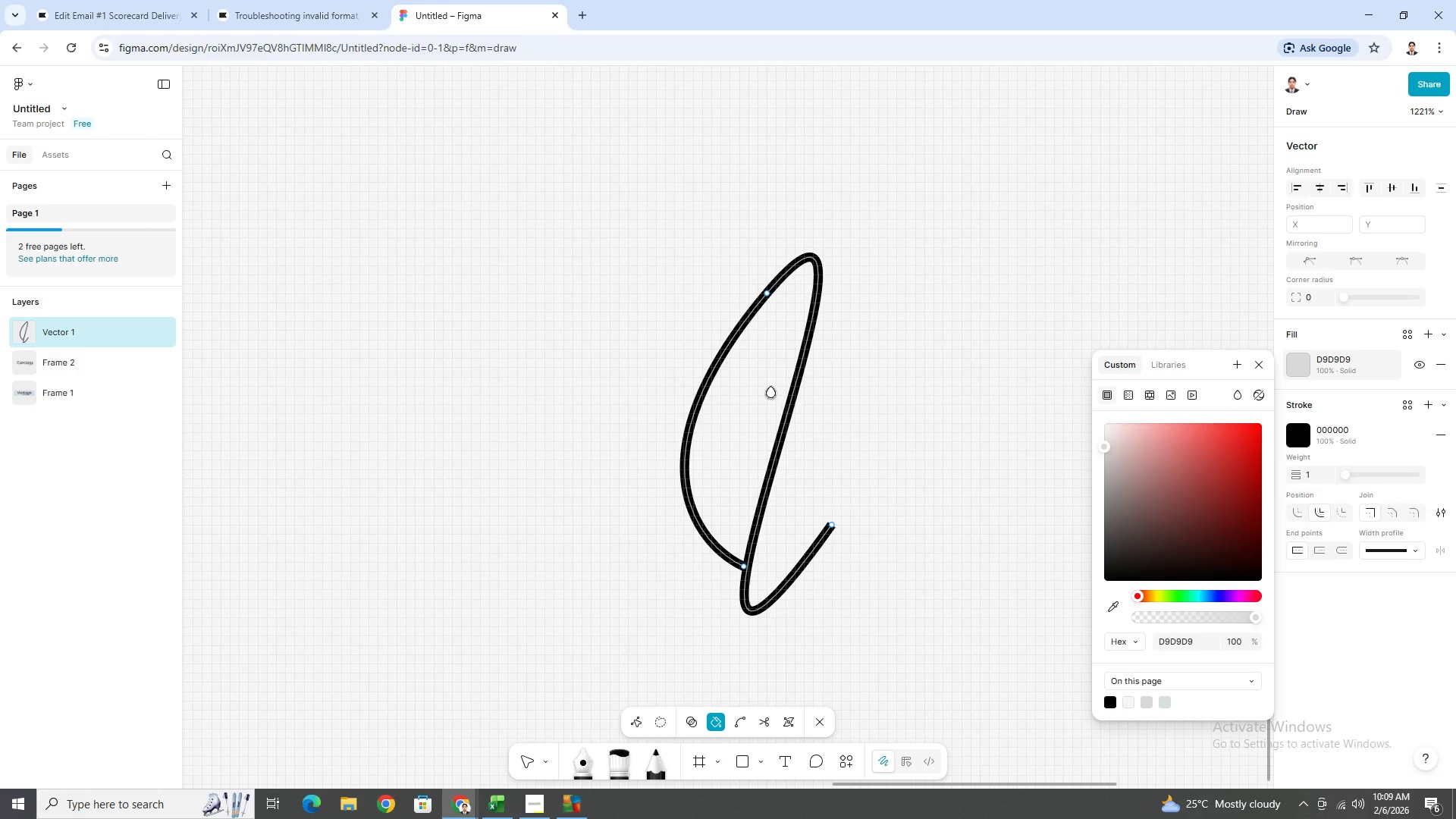 
left_click([769, 391])
 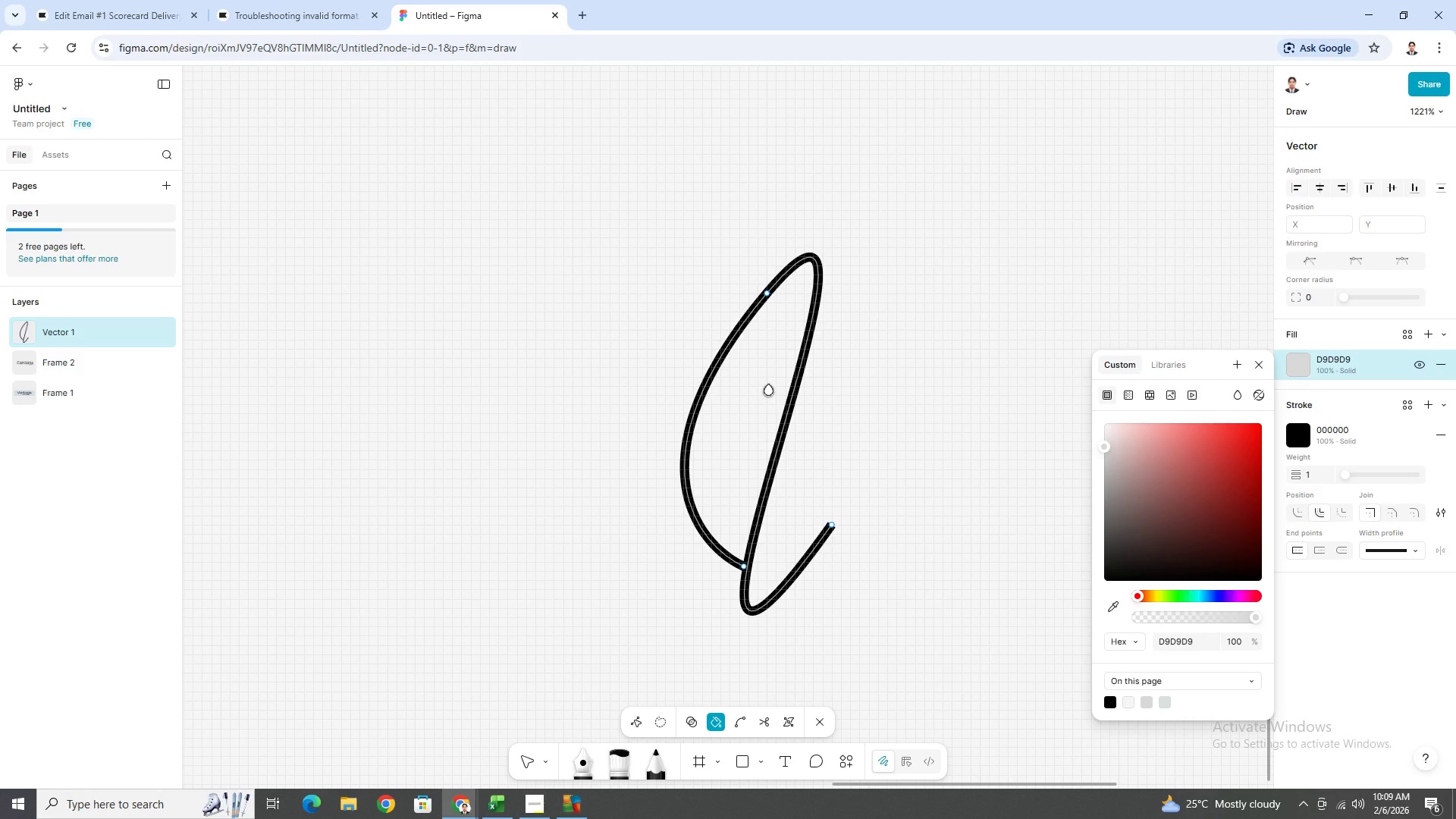 
key(Control+Minus)
 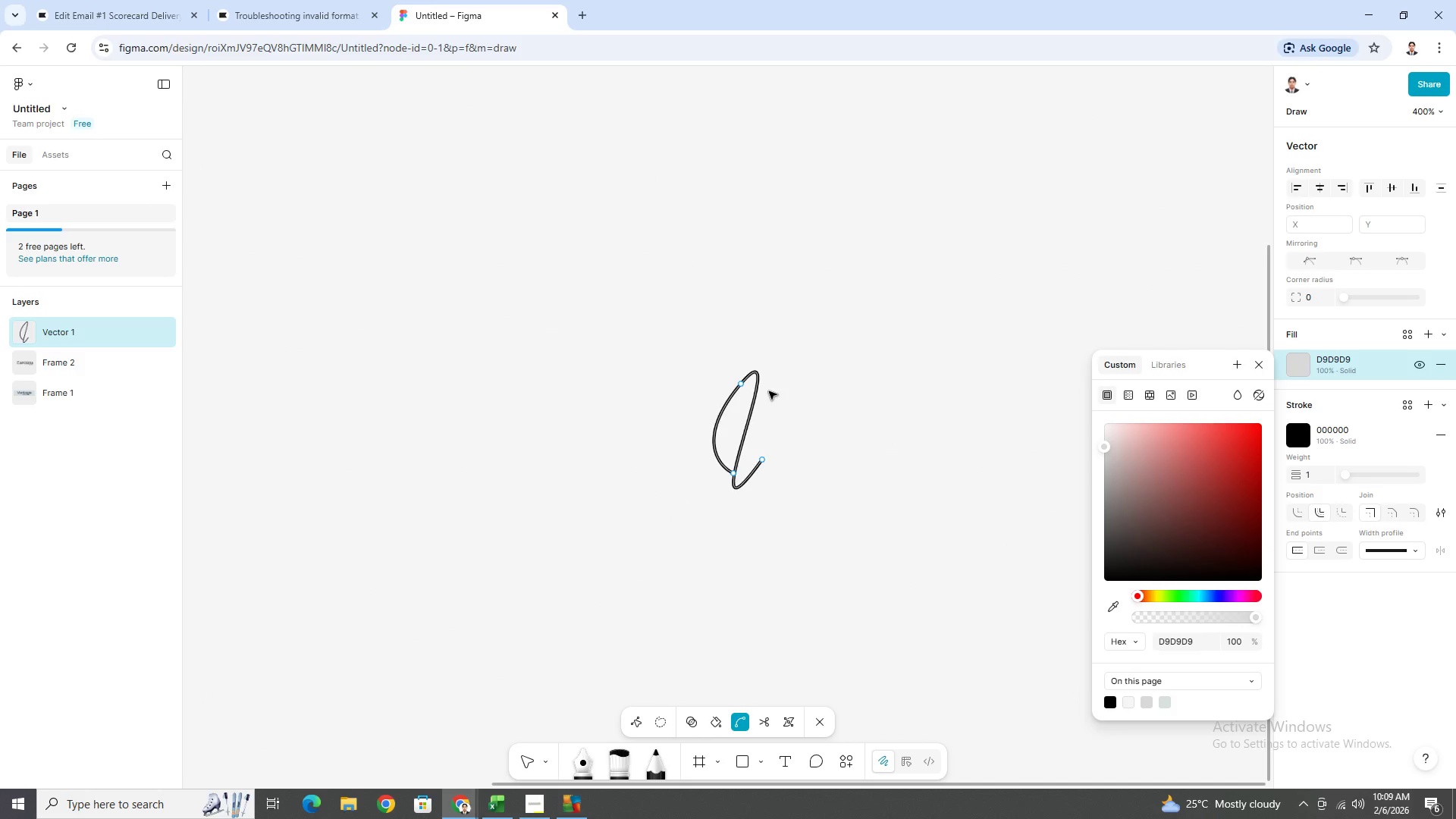 
key(Control+Minus)
 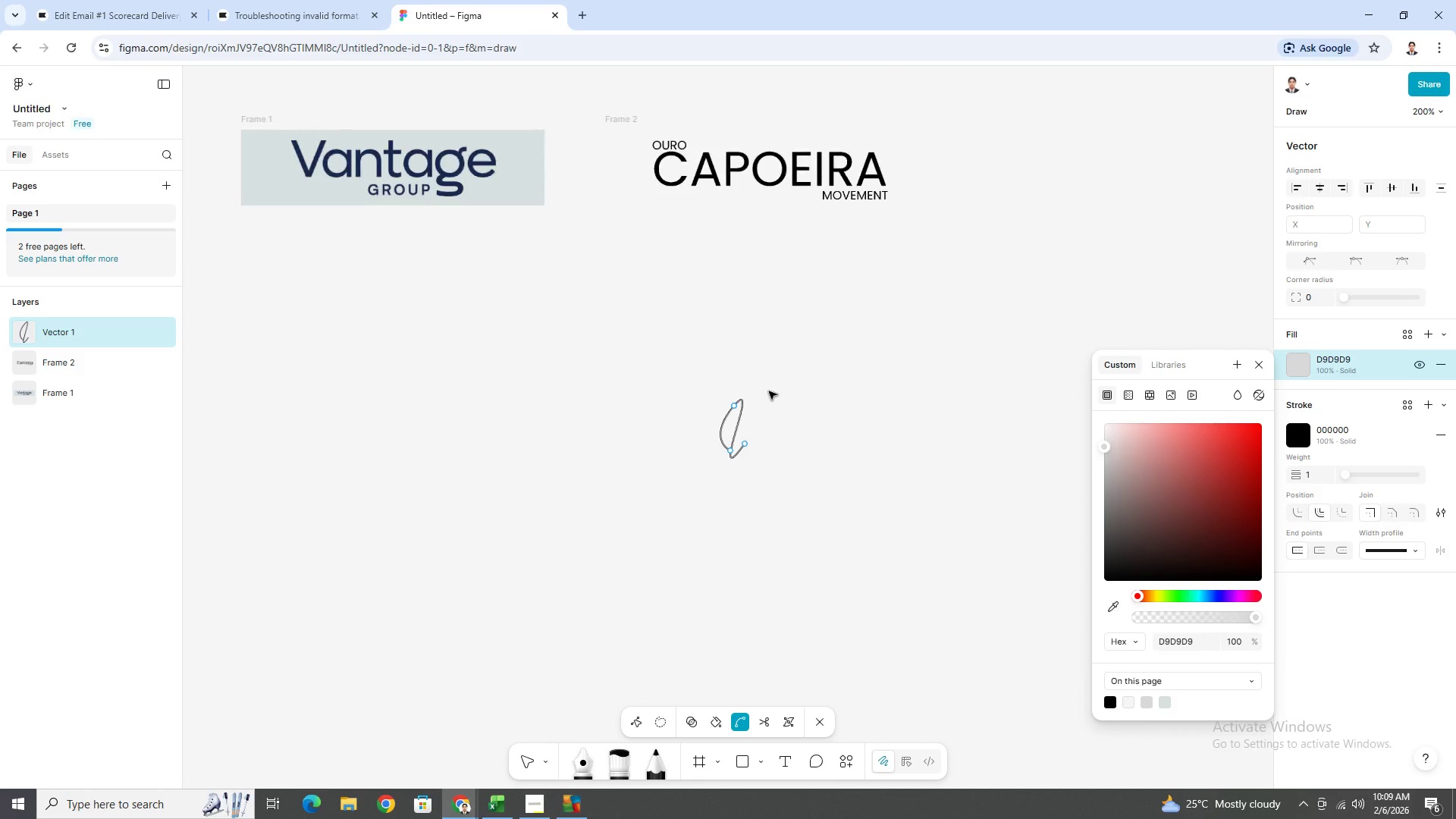 
key(Control+Minus)
 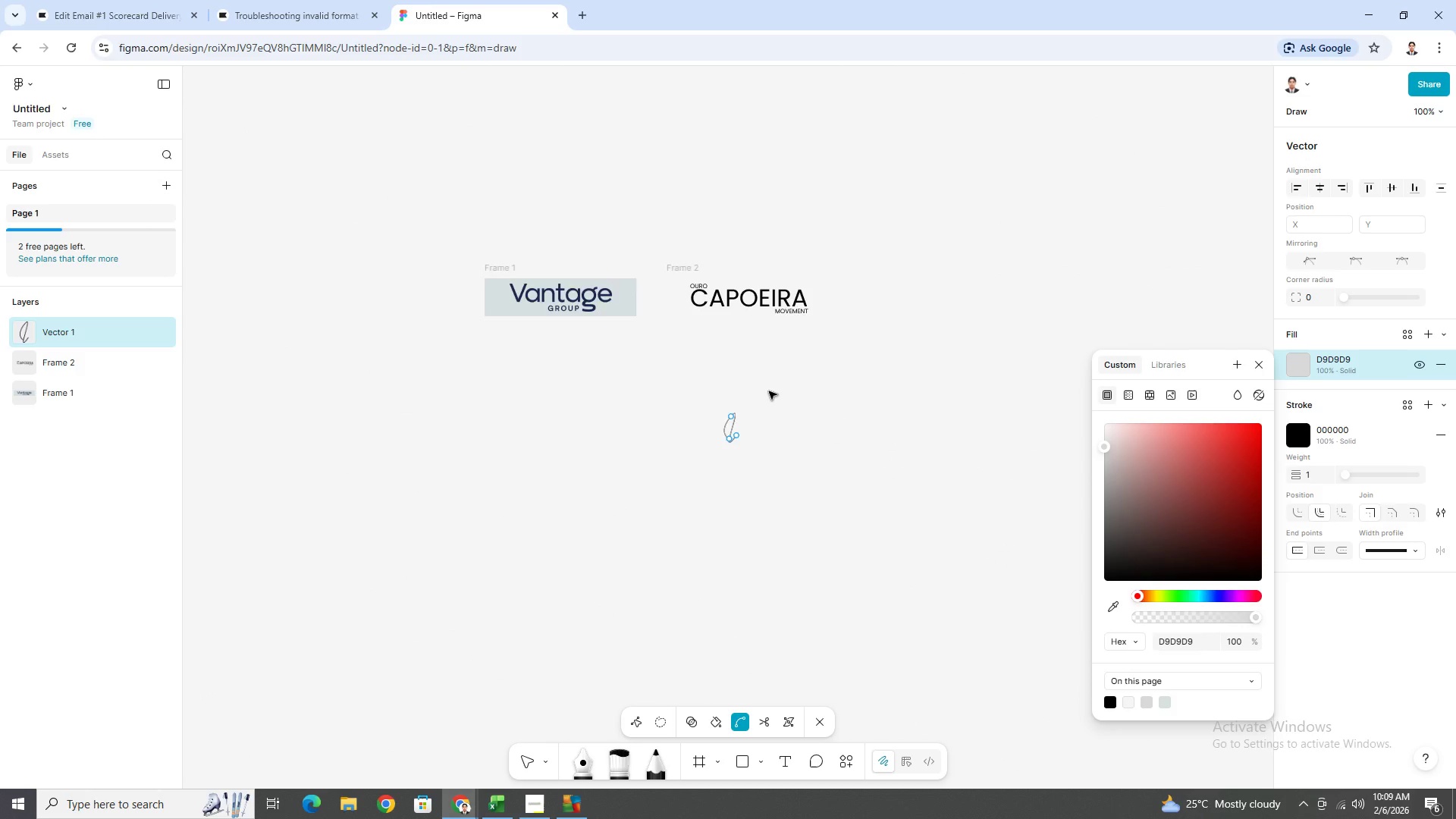 
key(Control+Equal)
 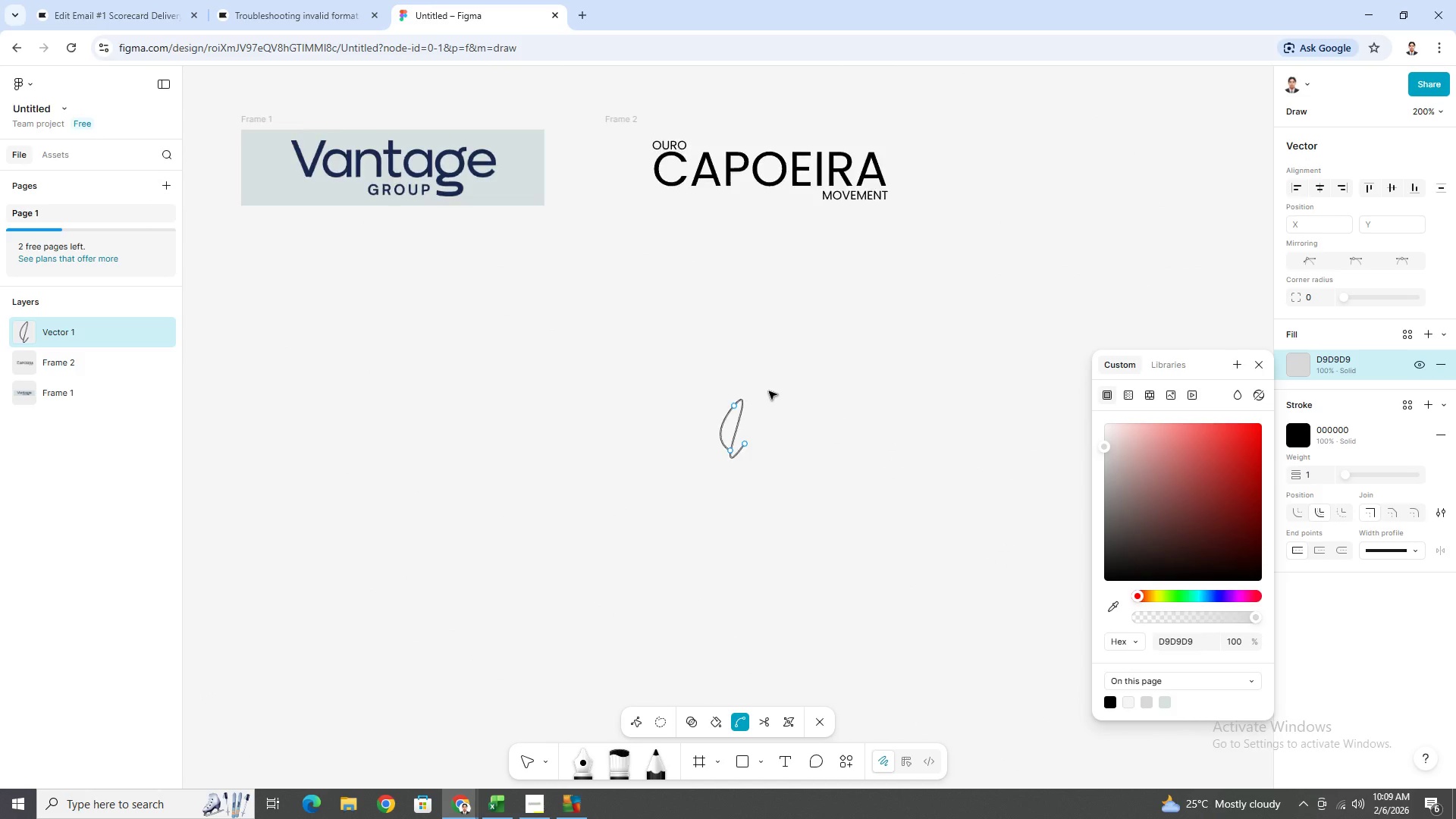 
key(Control+Equal)
 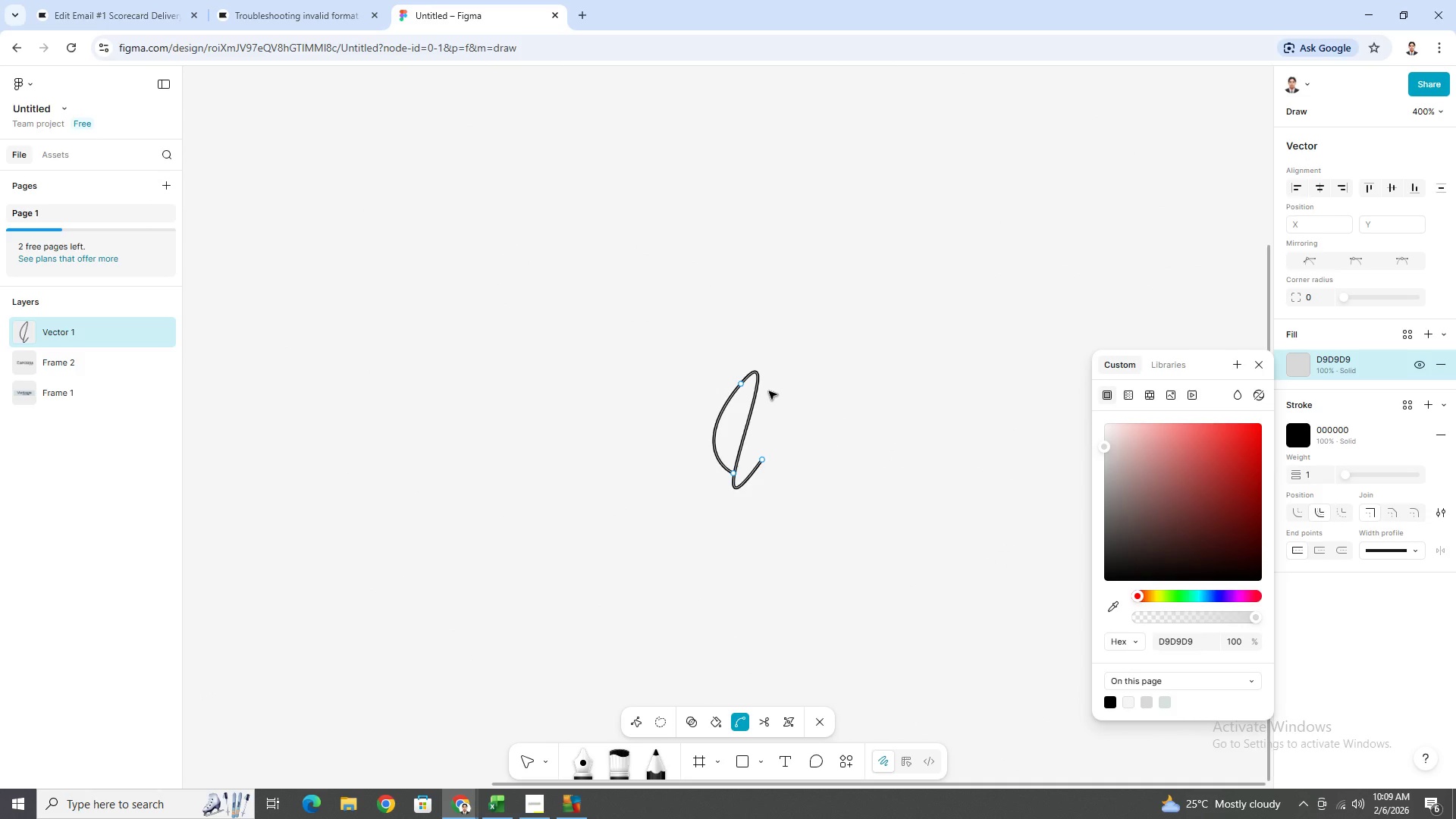 
key(Control+Equal)
 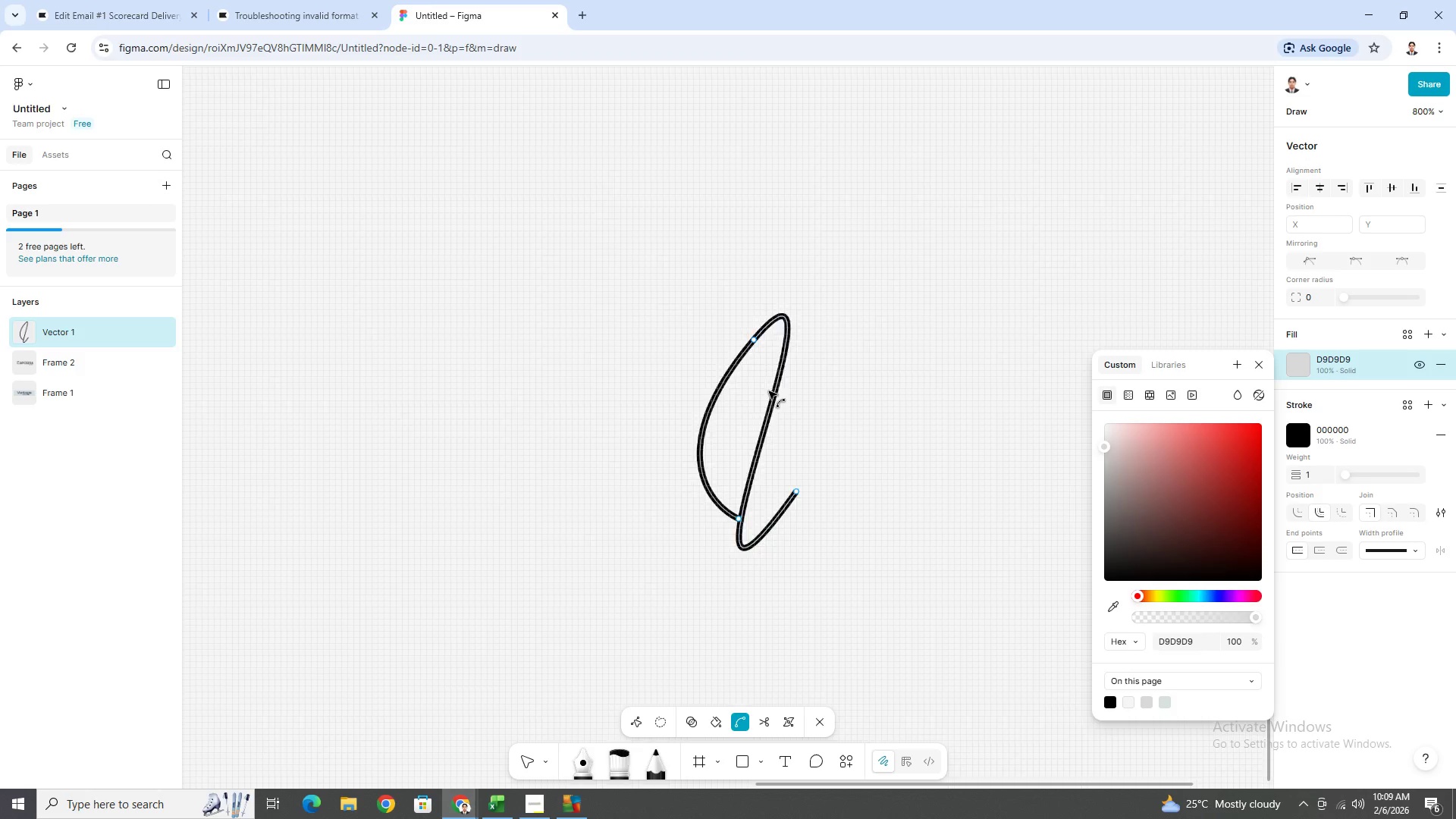 
key(Control+Equal)
 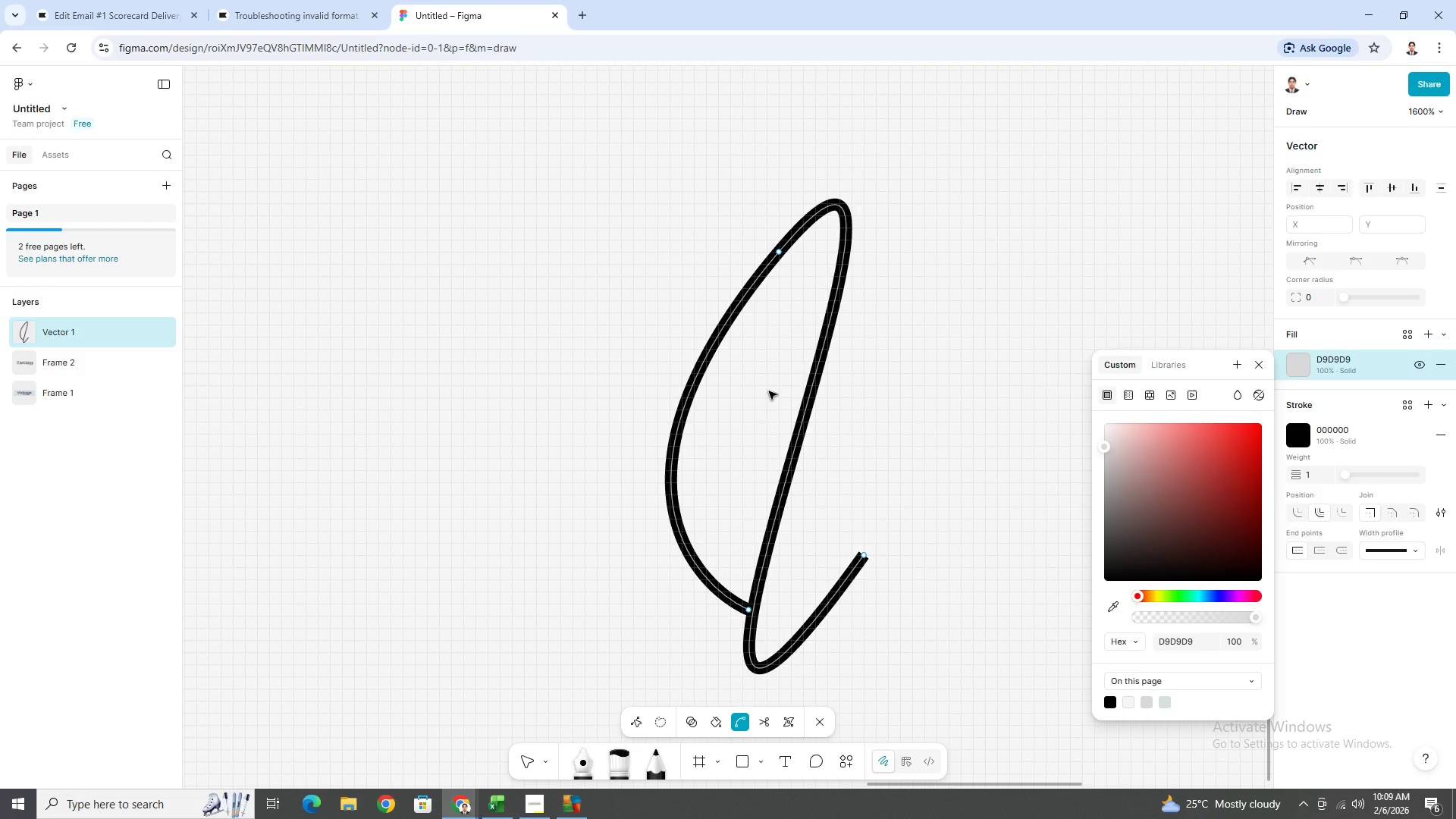 
key(Control+Equal)
 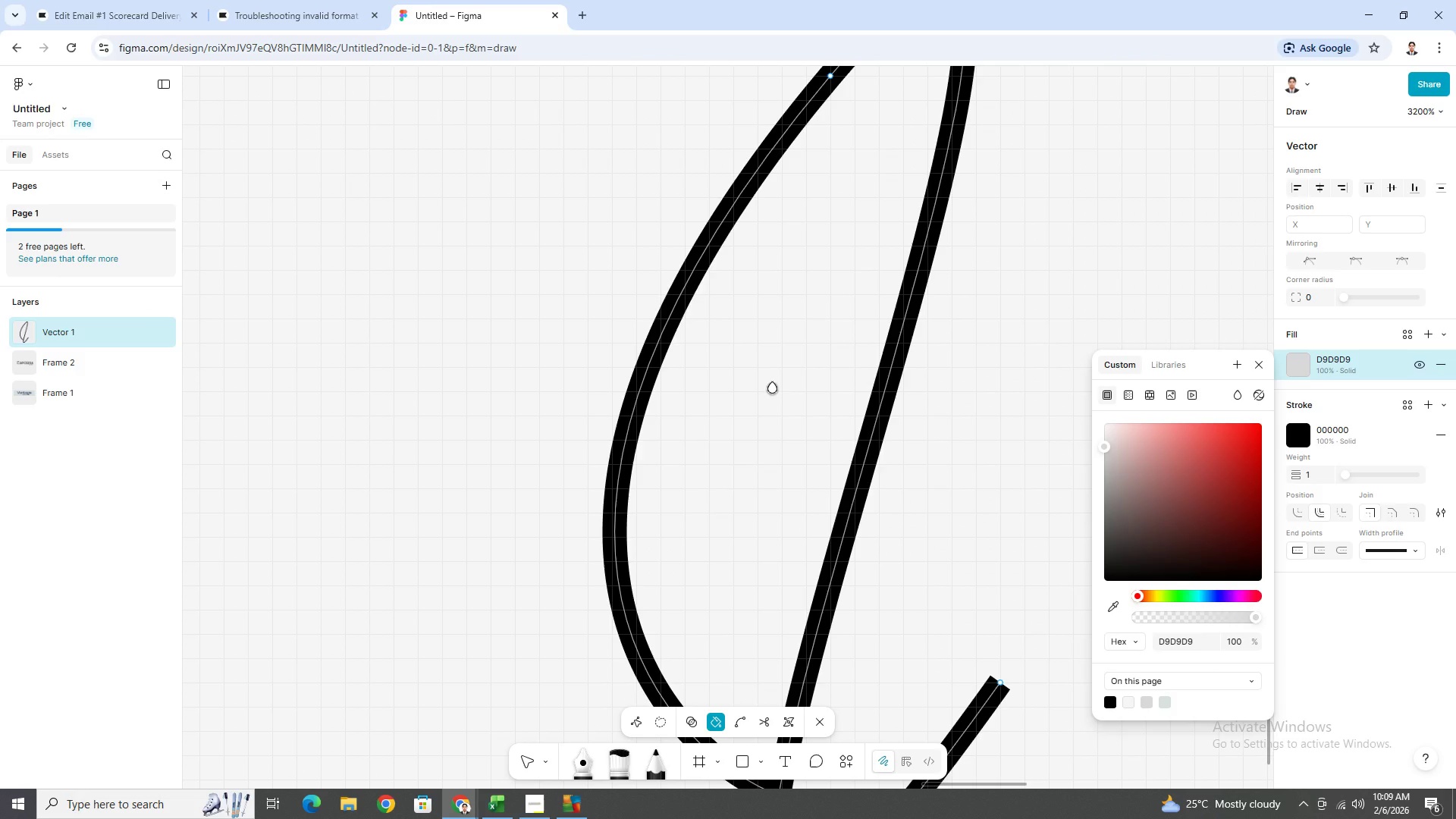 
wait(7.19)
 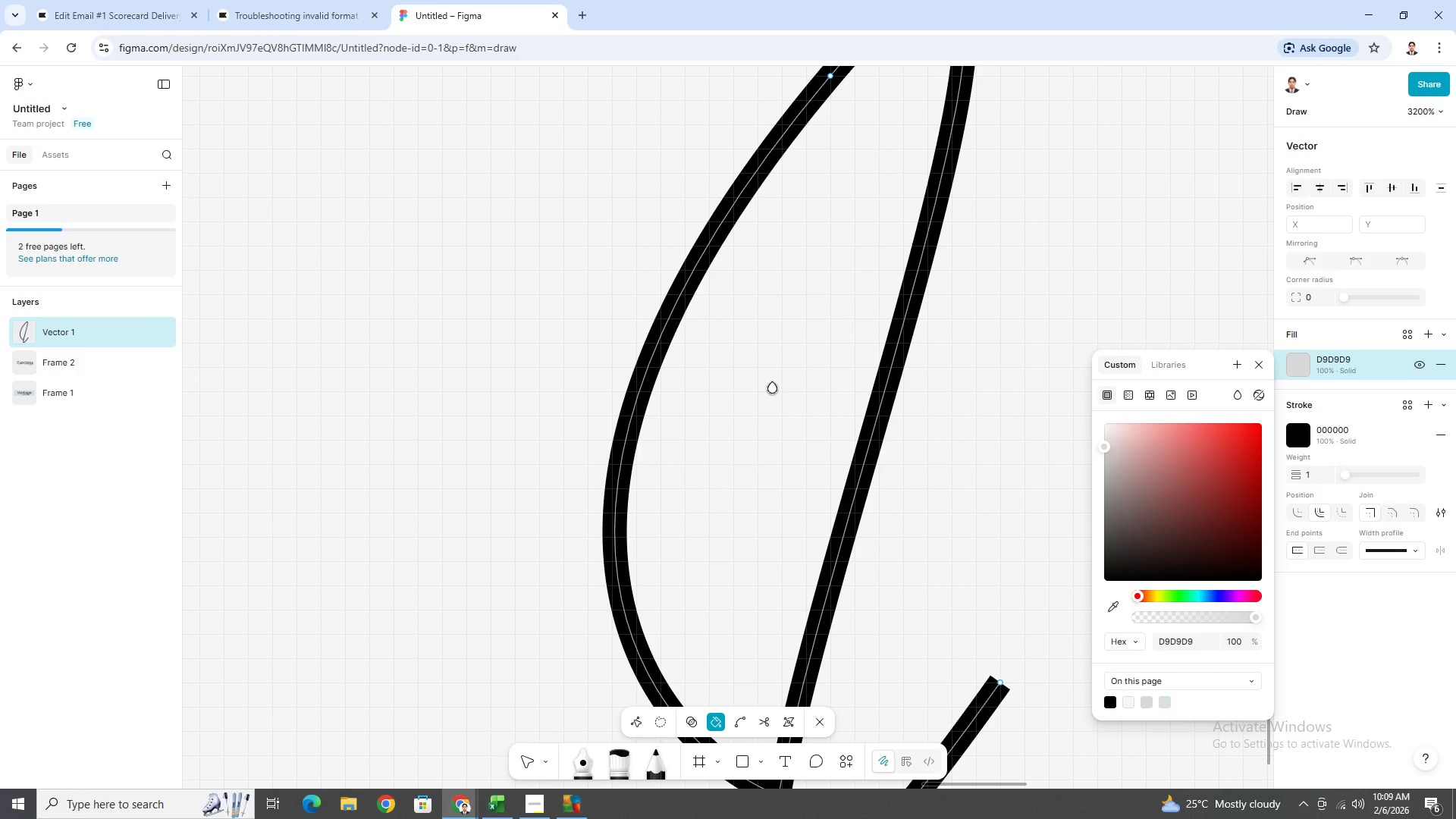 
key(Escape)
 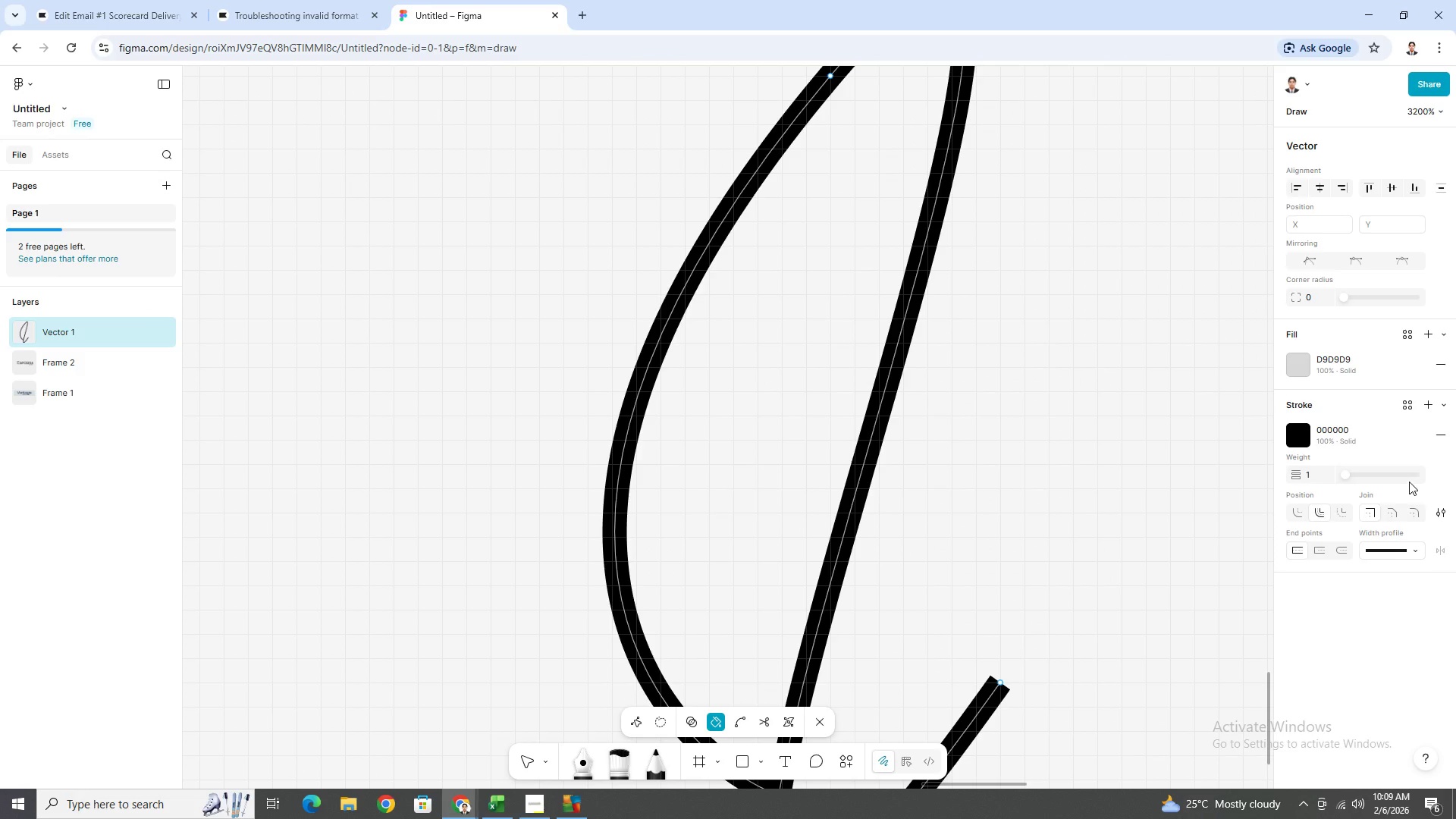 
key(Escape)
 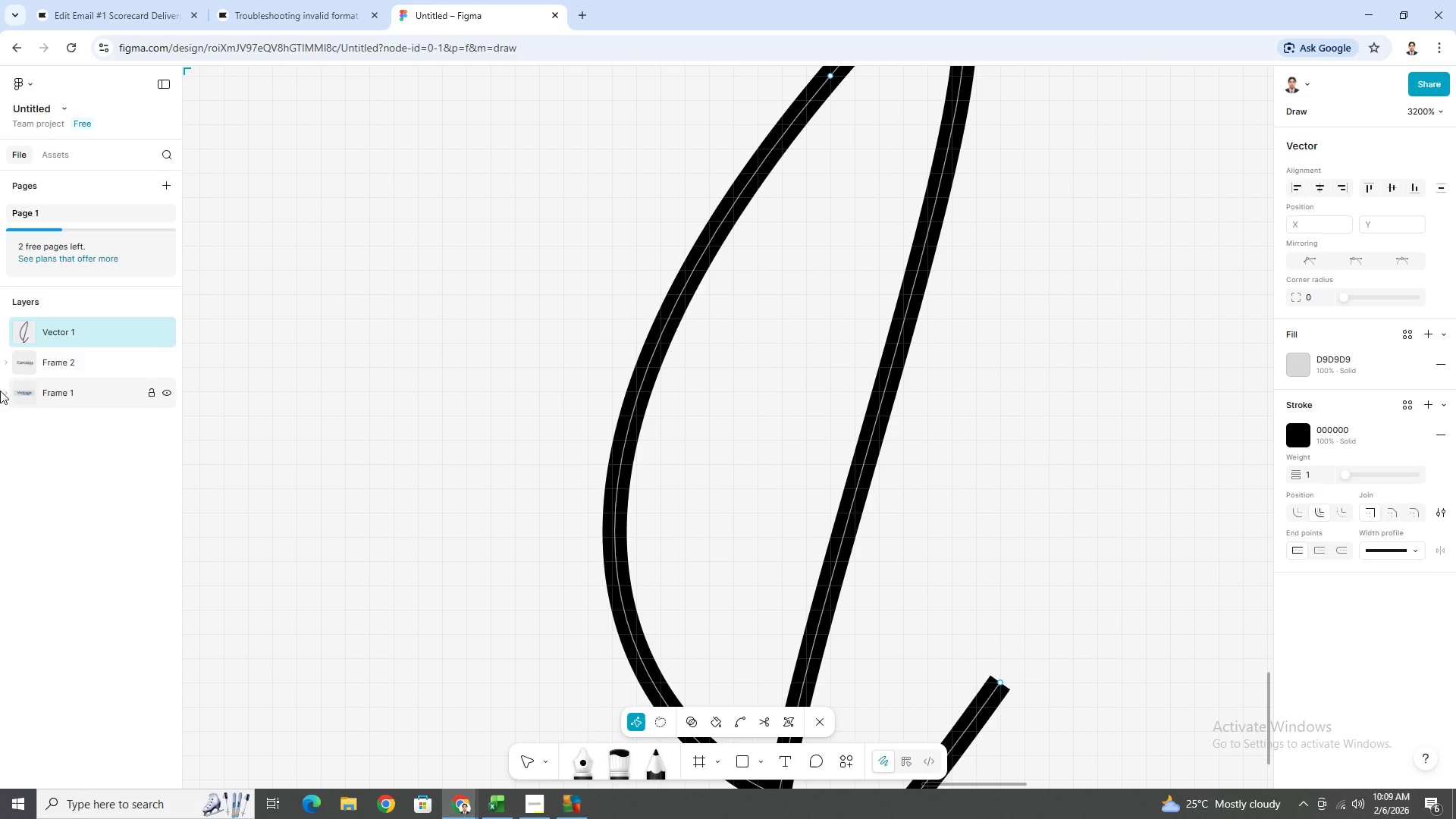 
left_click([76, 364])
 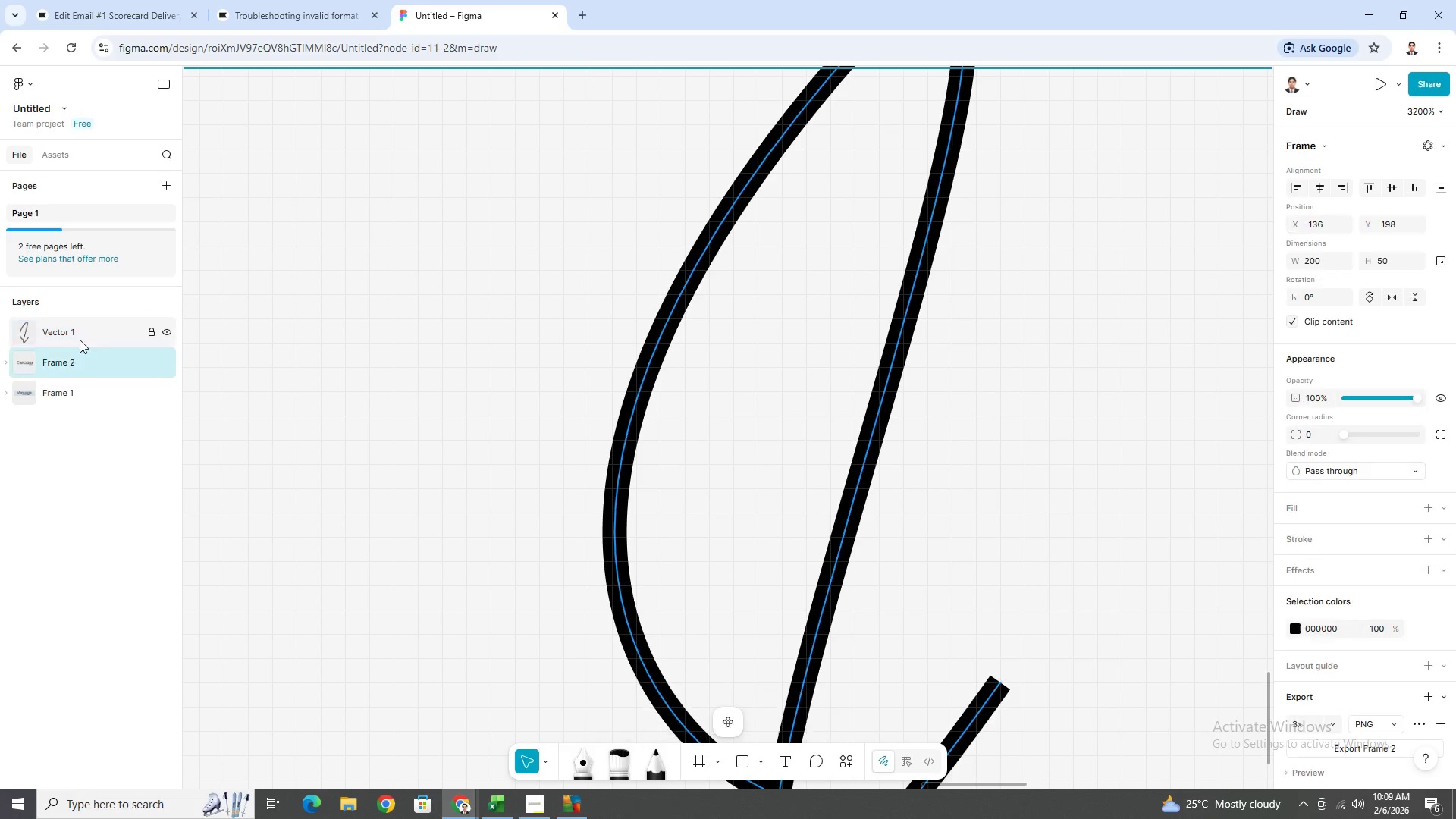 
left_click([80, 338])
 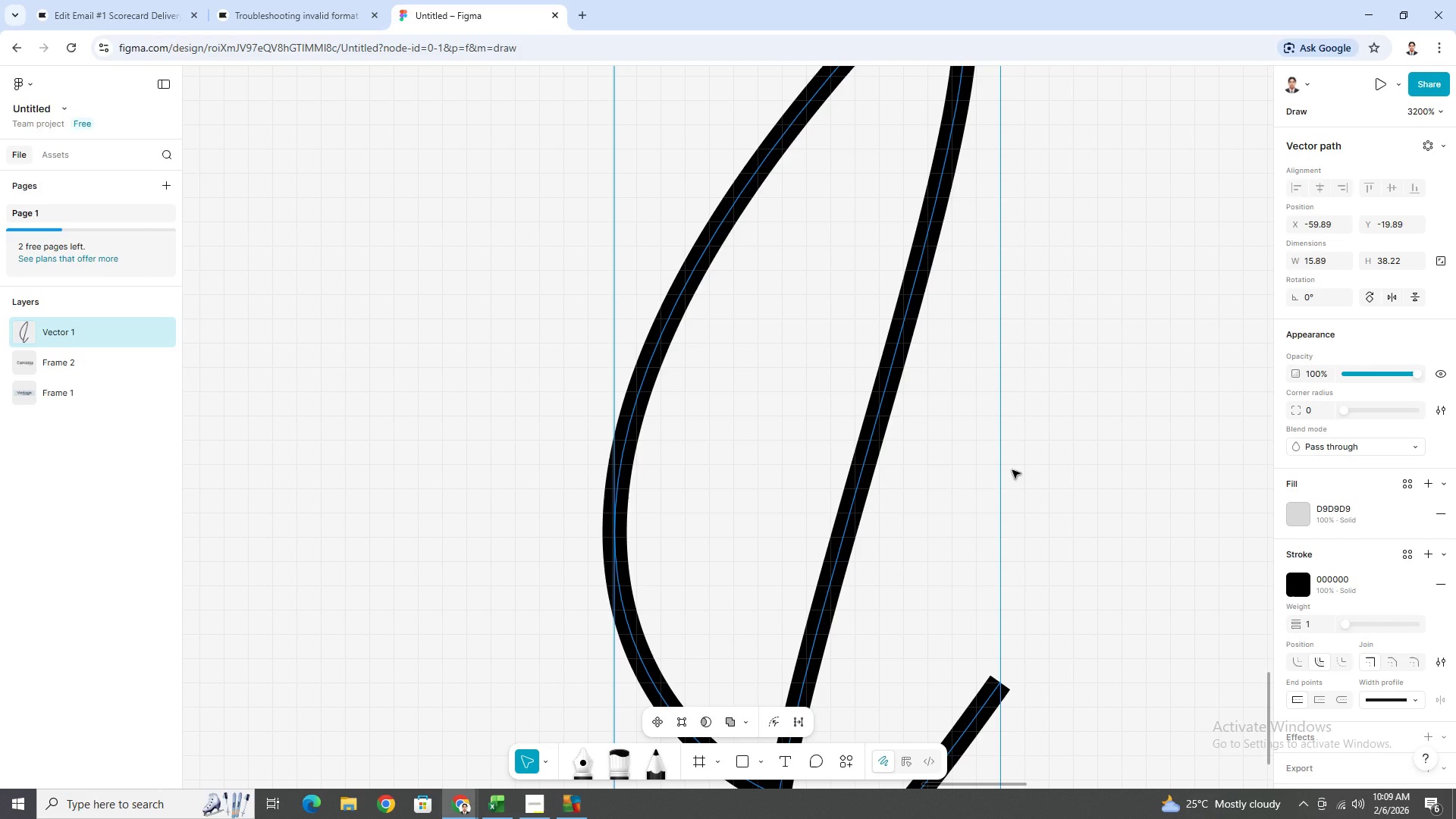 
wait(7.28)
 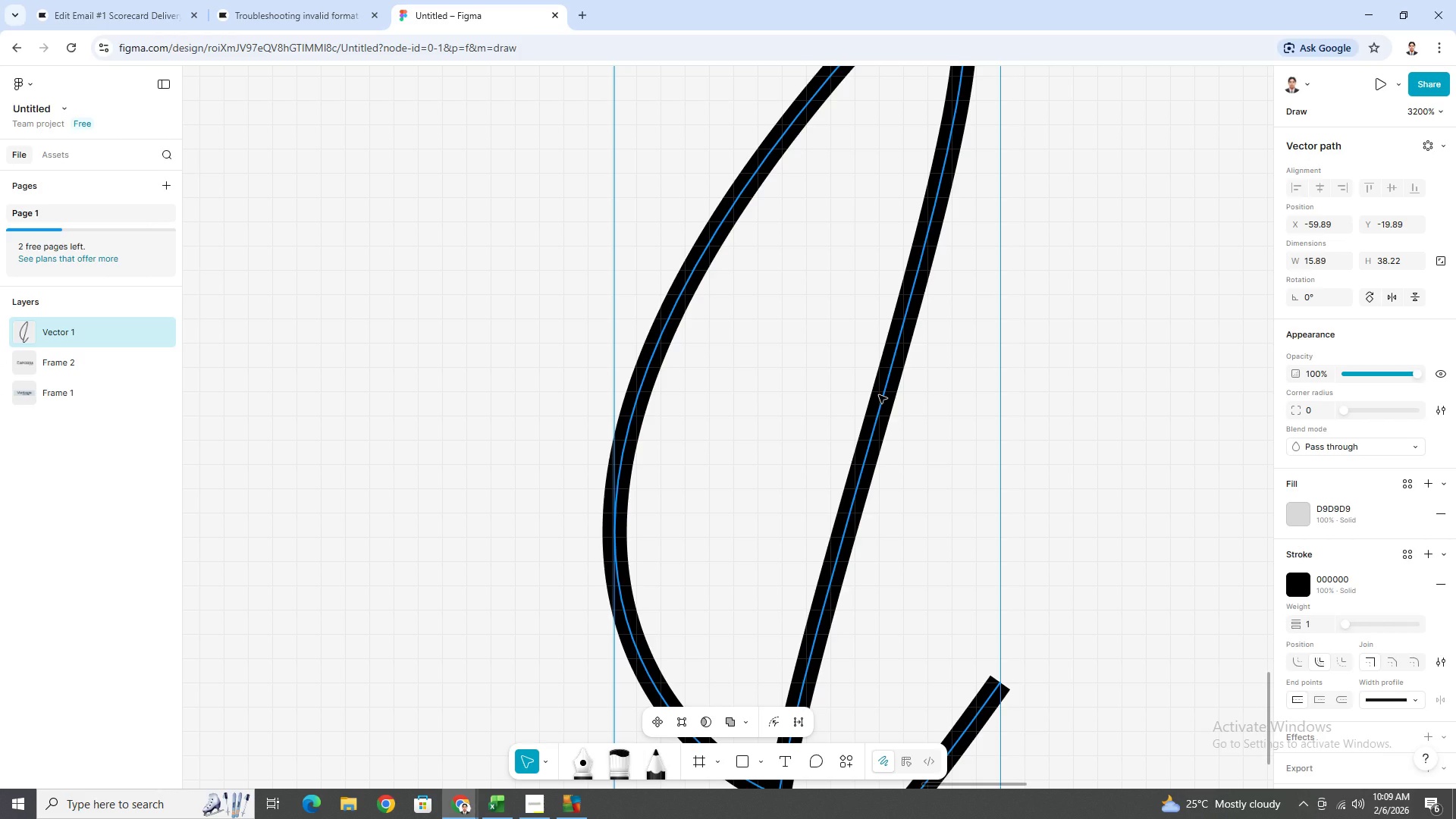 
hold_key(key=ControlLeft, duration=0.92)
scroll: coordinate [763, 497], scroll_direction: down, amount: 2.0
 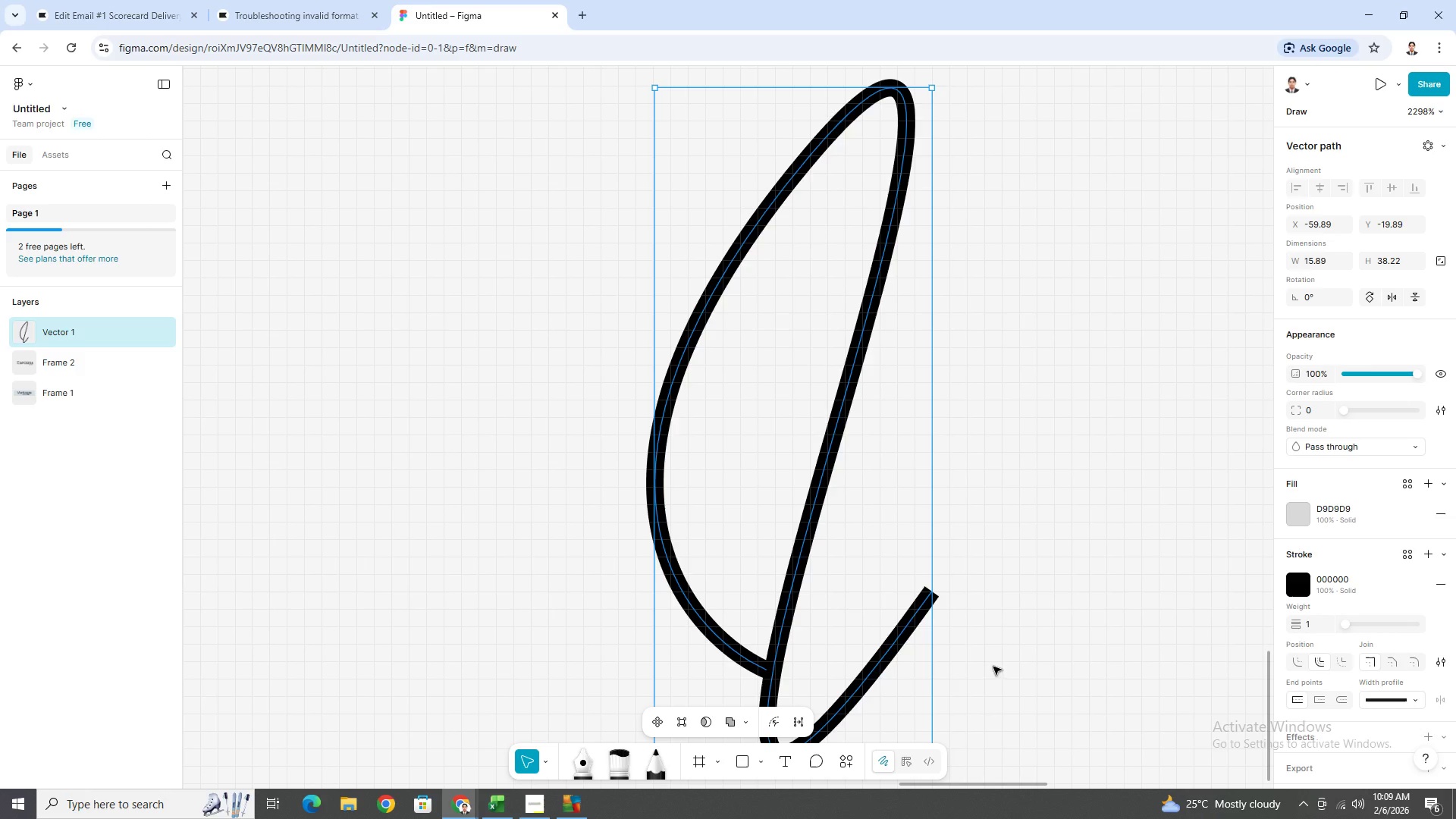 
left_click([806, 534])
 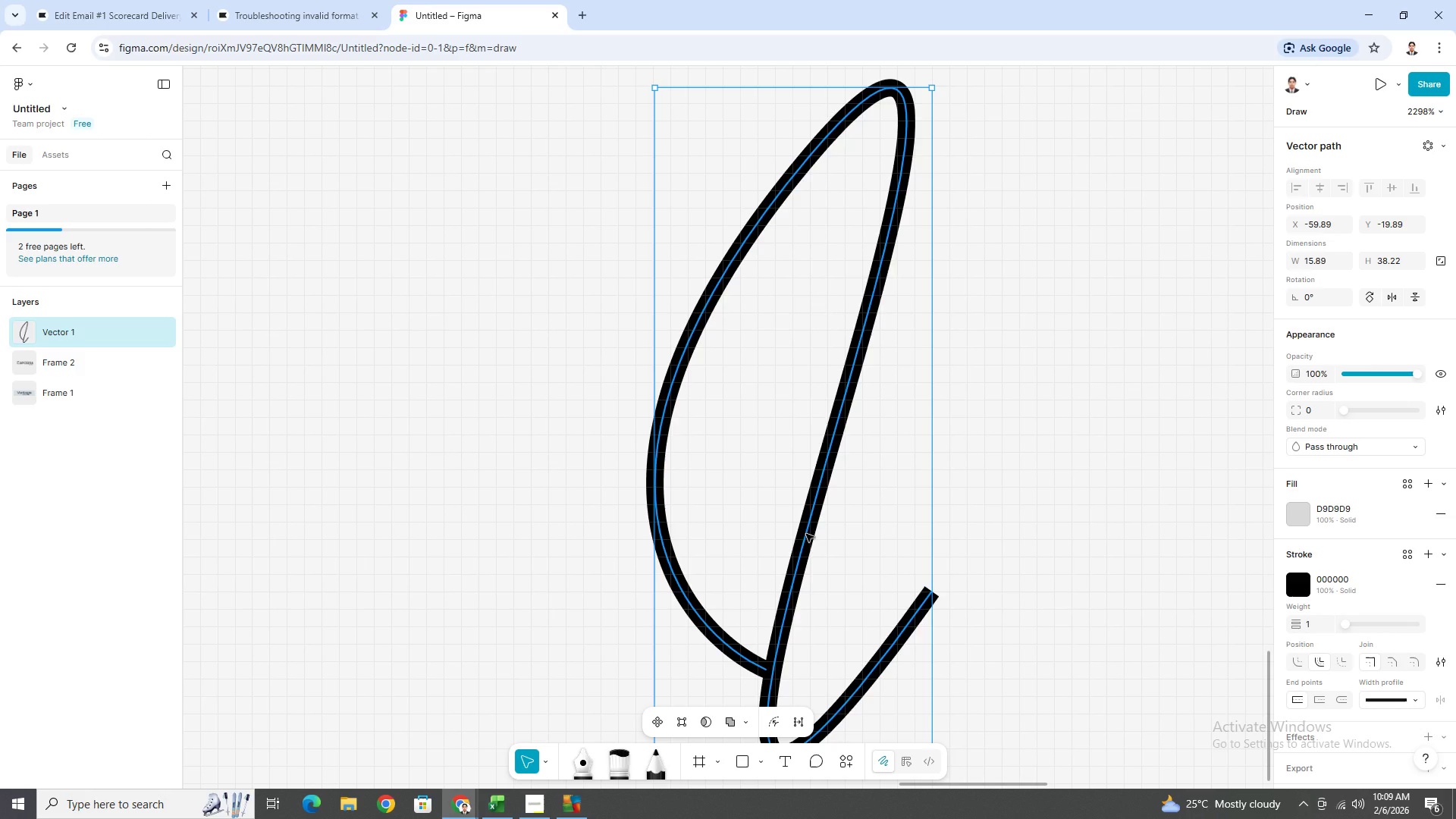 
right_click([806, 534])
 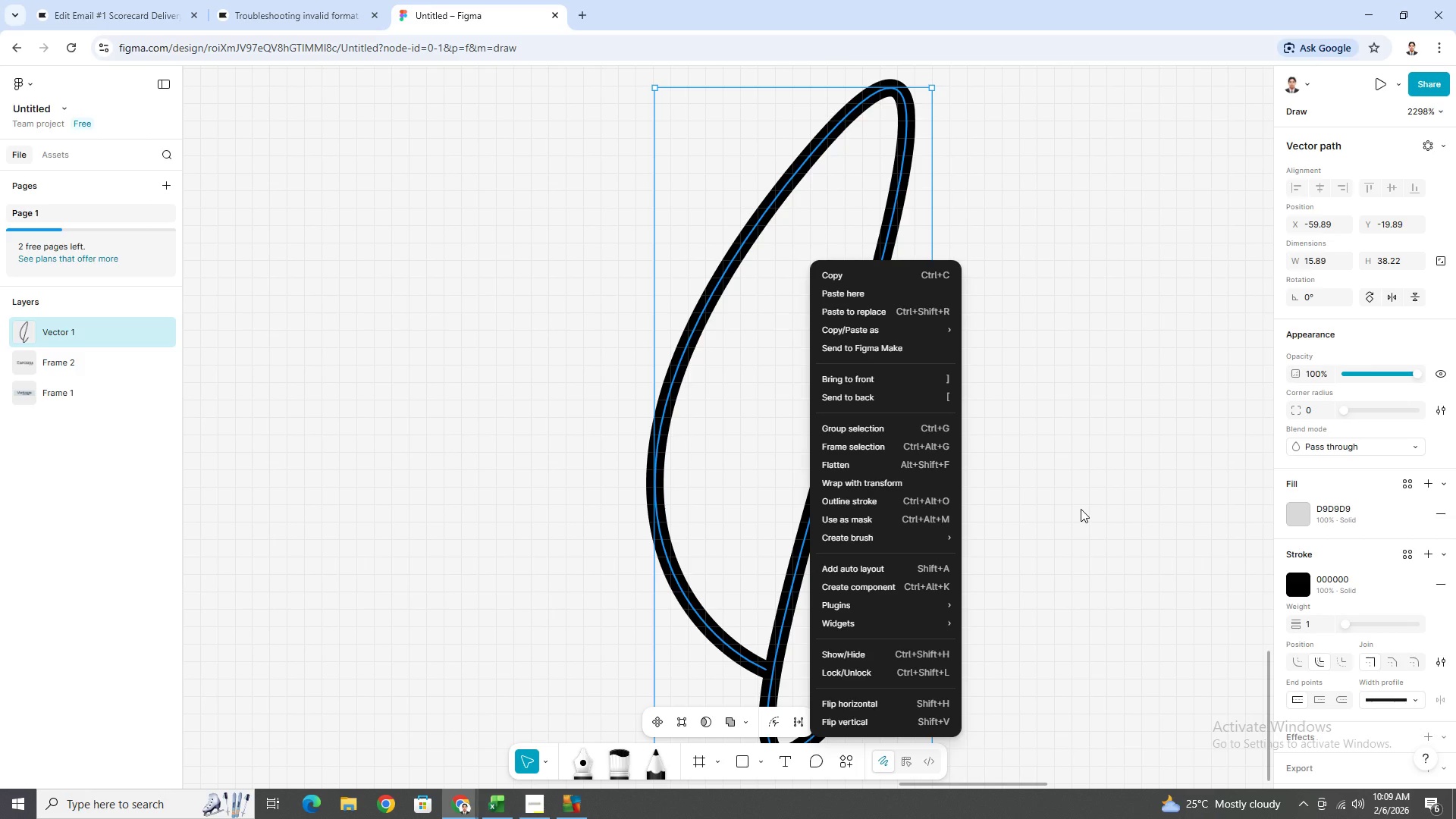 
key(Escape)
 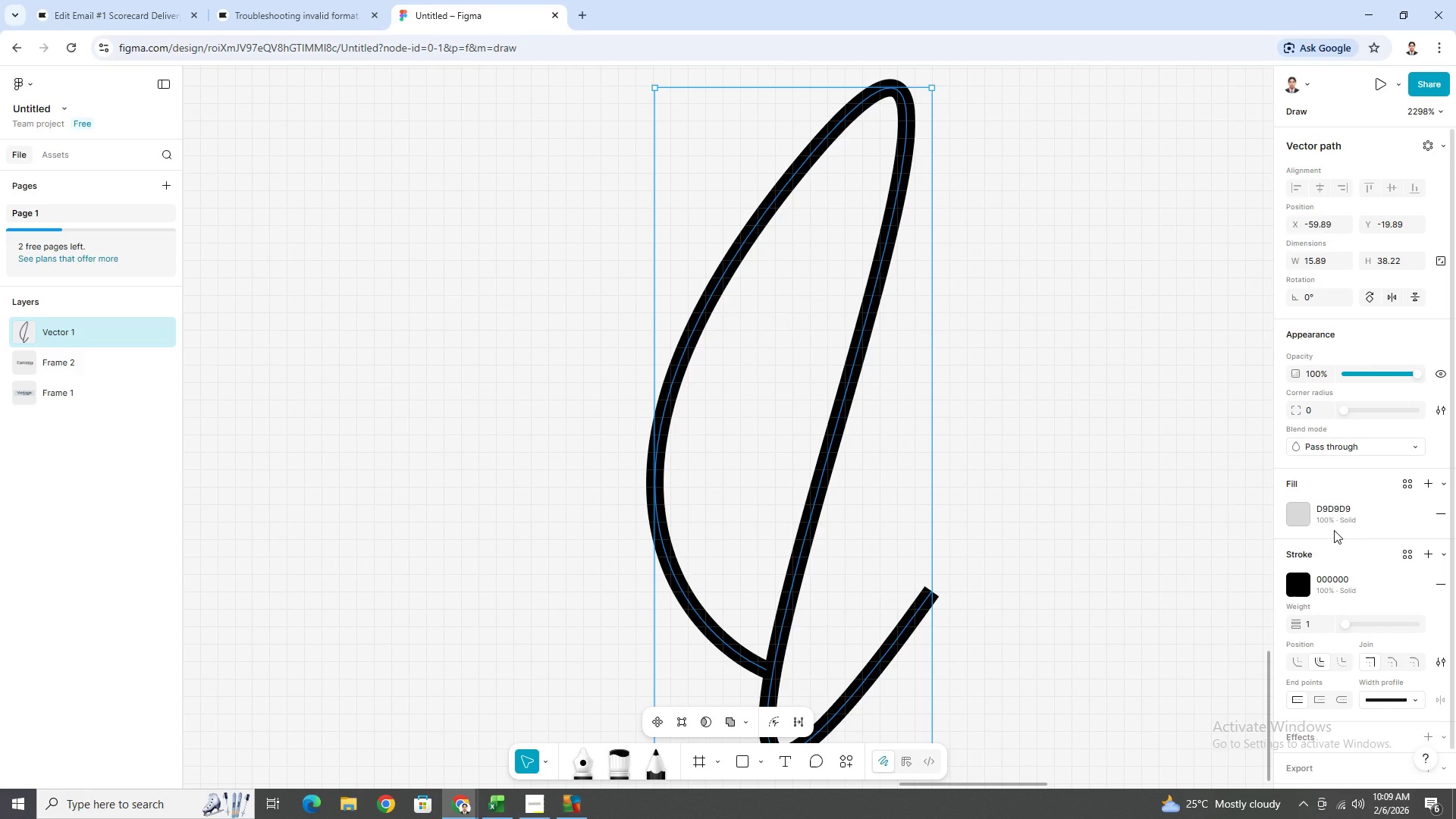 
left_click([1298, 516])
 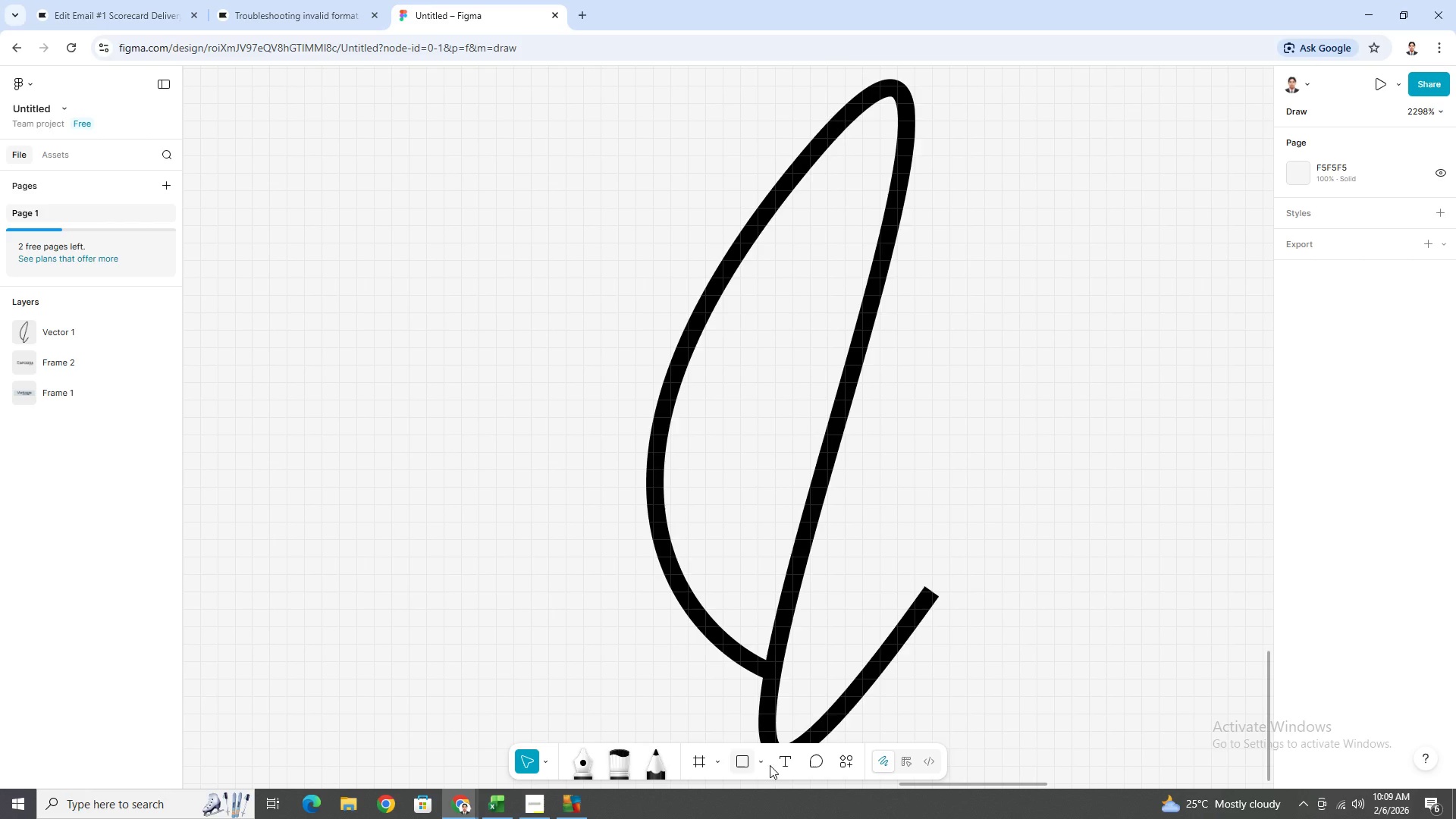 
left_click([906, 761])
 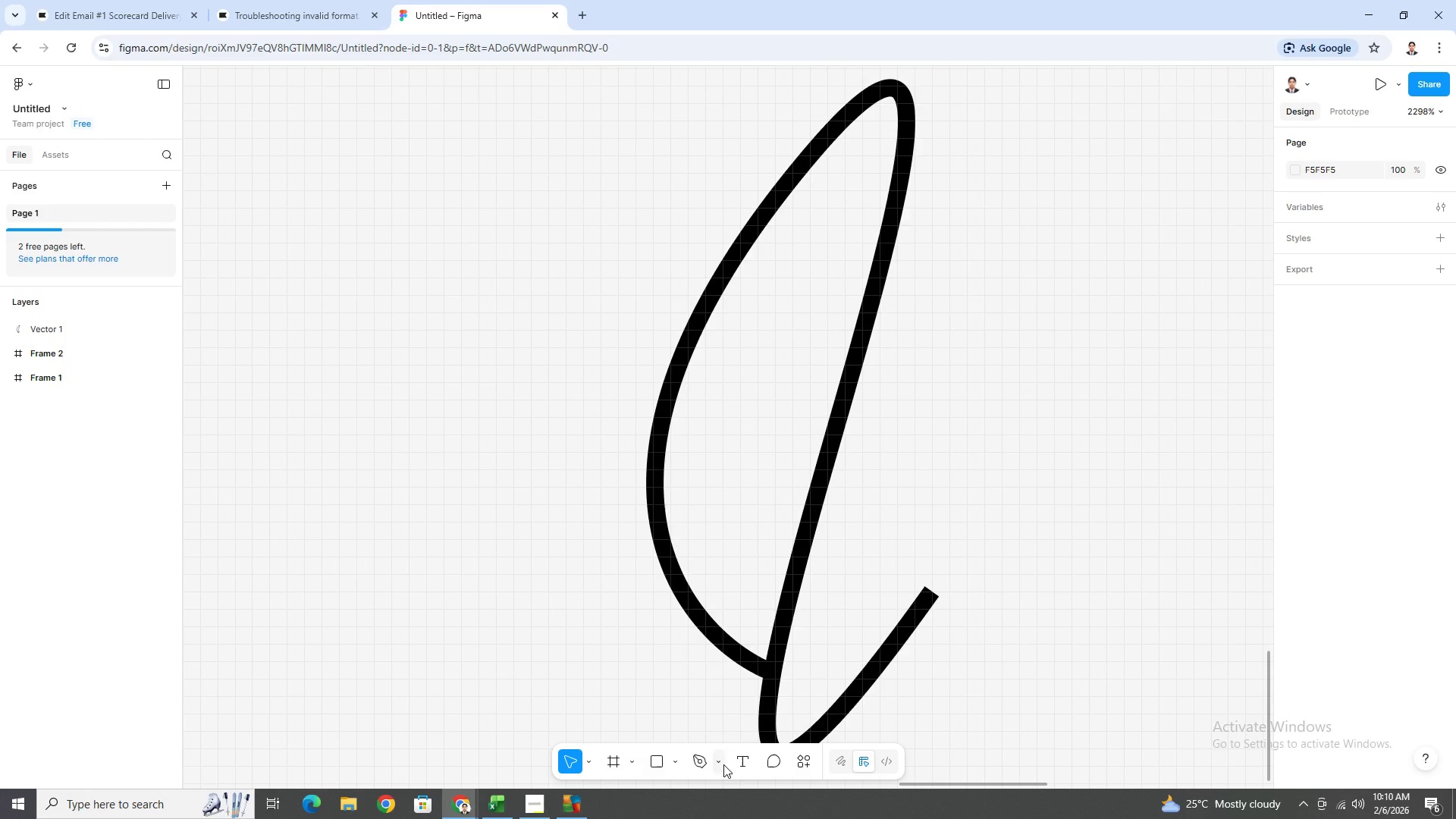 
left_click([720, 764])
 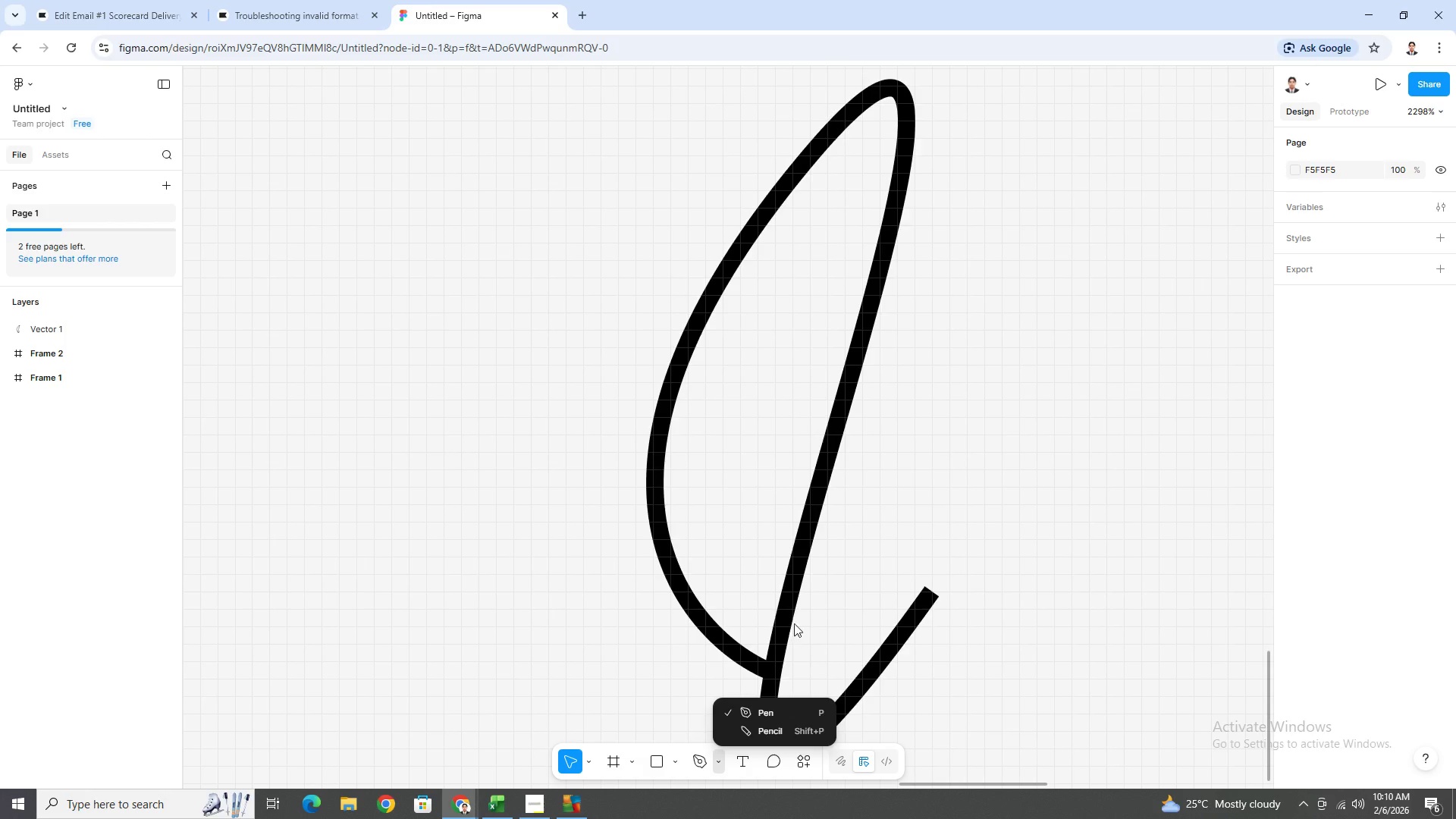 
left_click([786, 614])
 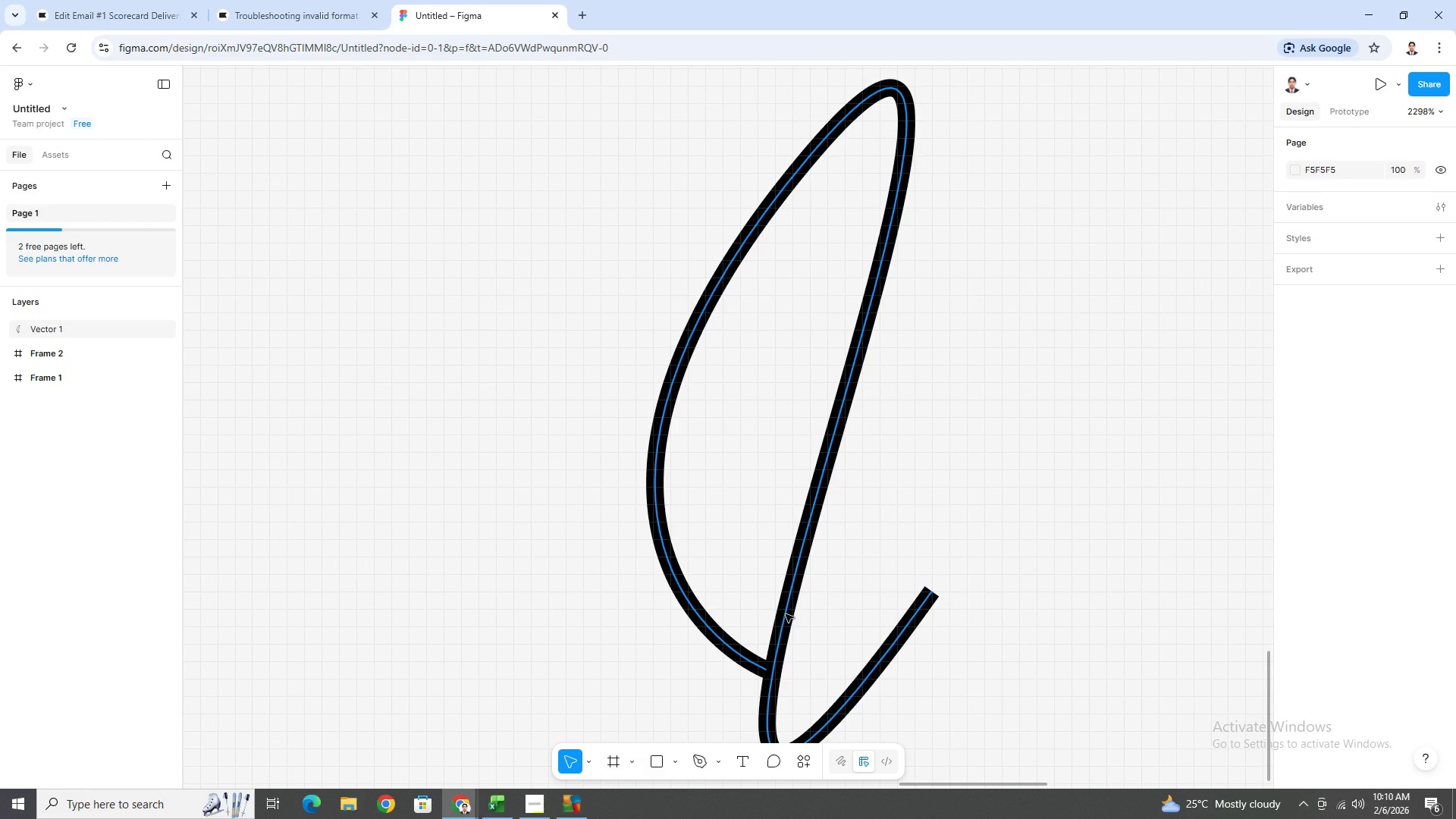 
left_click([786, 614])
 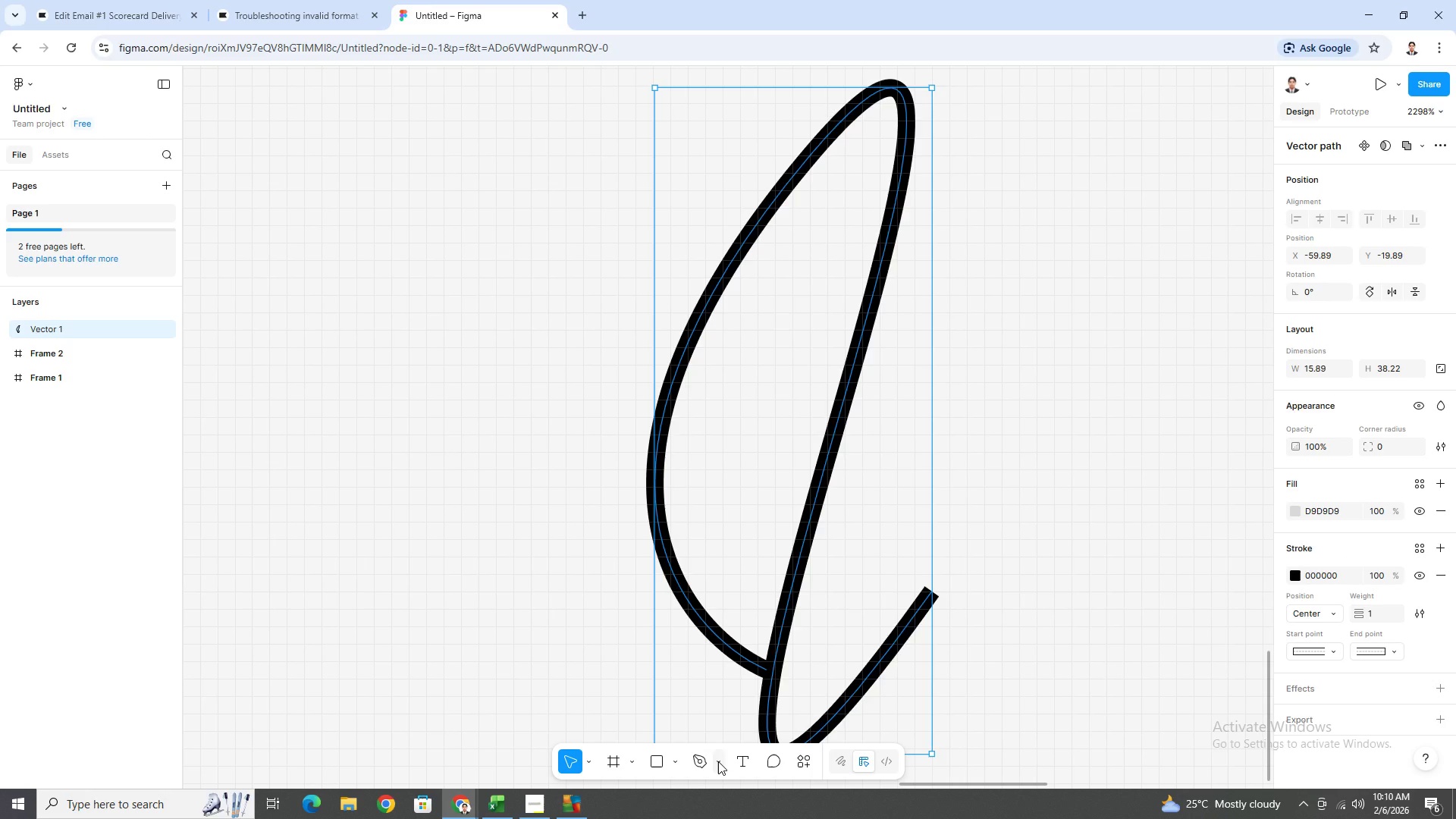 
wait(5.98)
 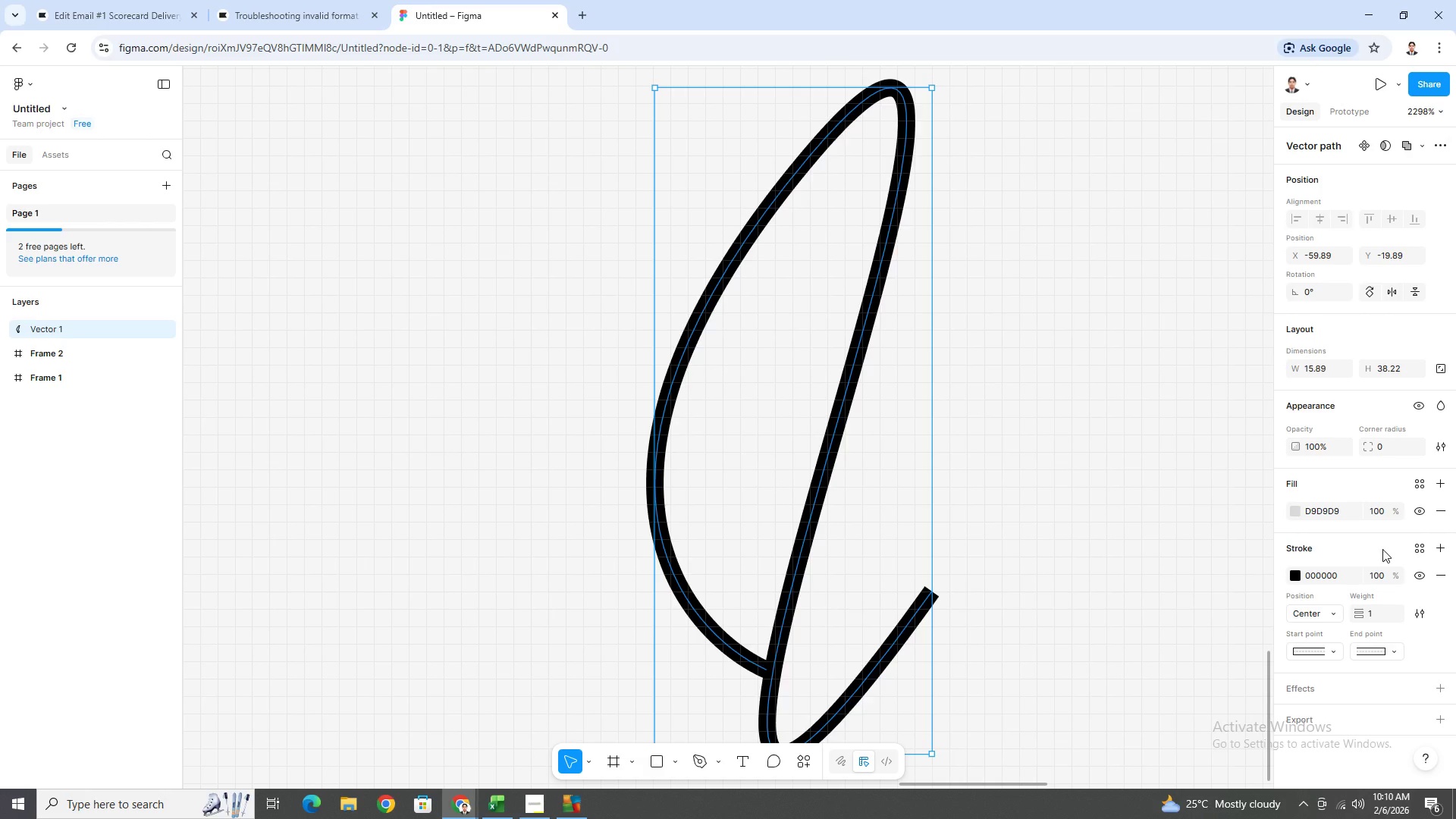 
double_click([785, 628])
 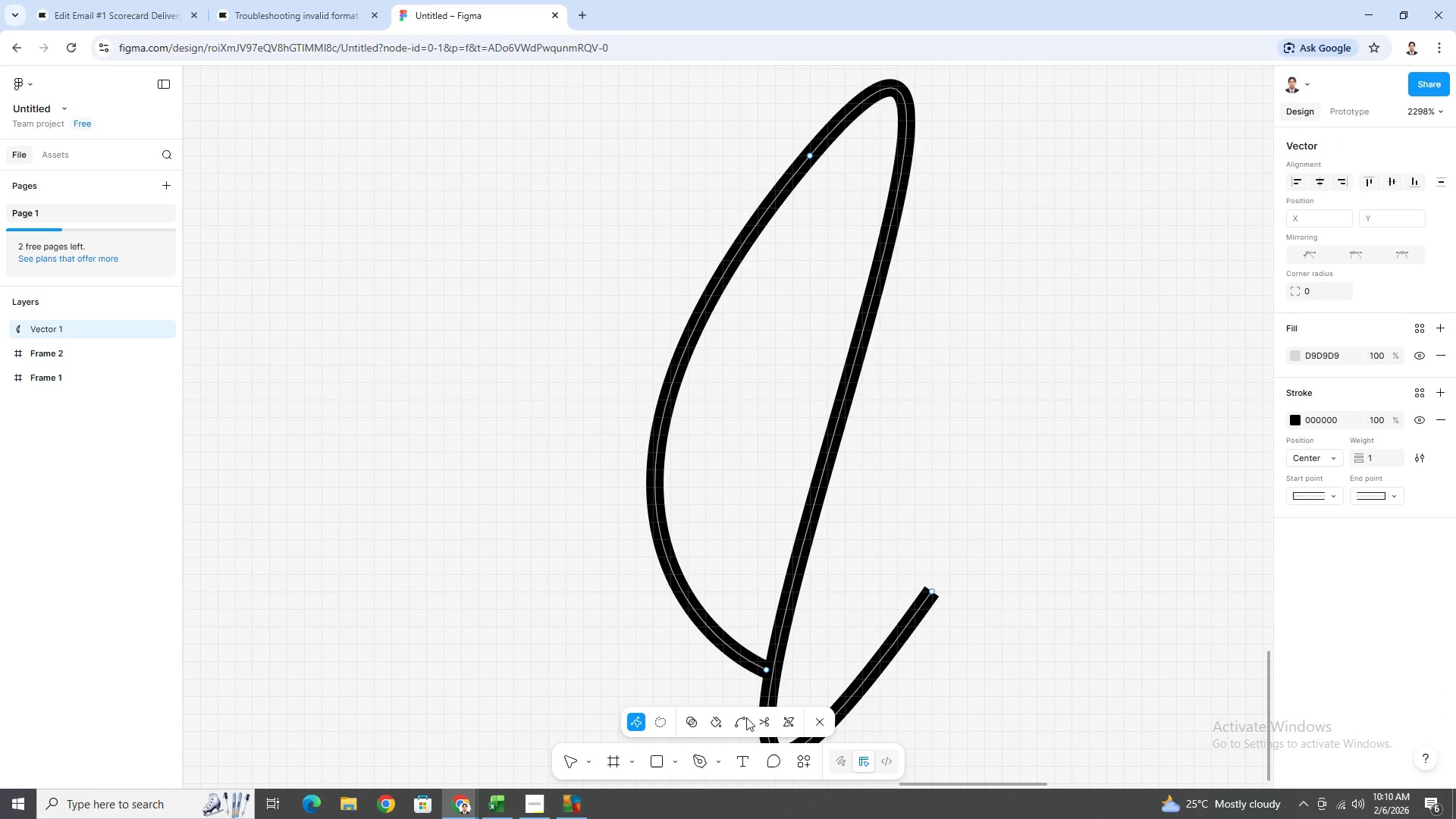 
left_click([719, 721])
 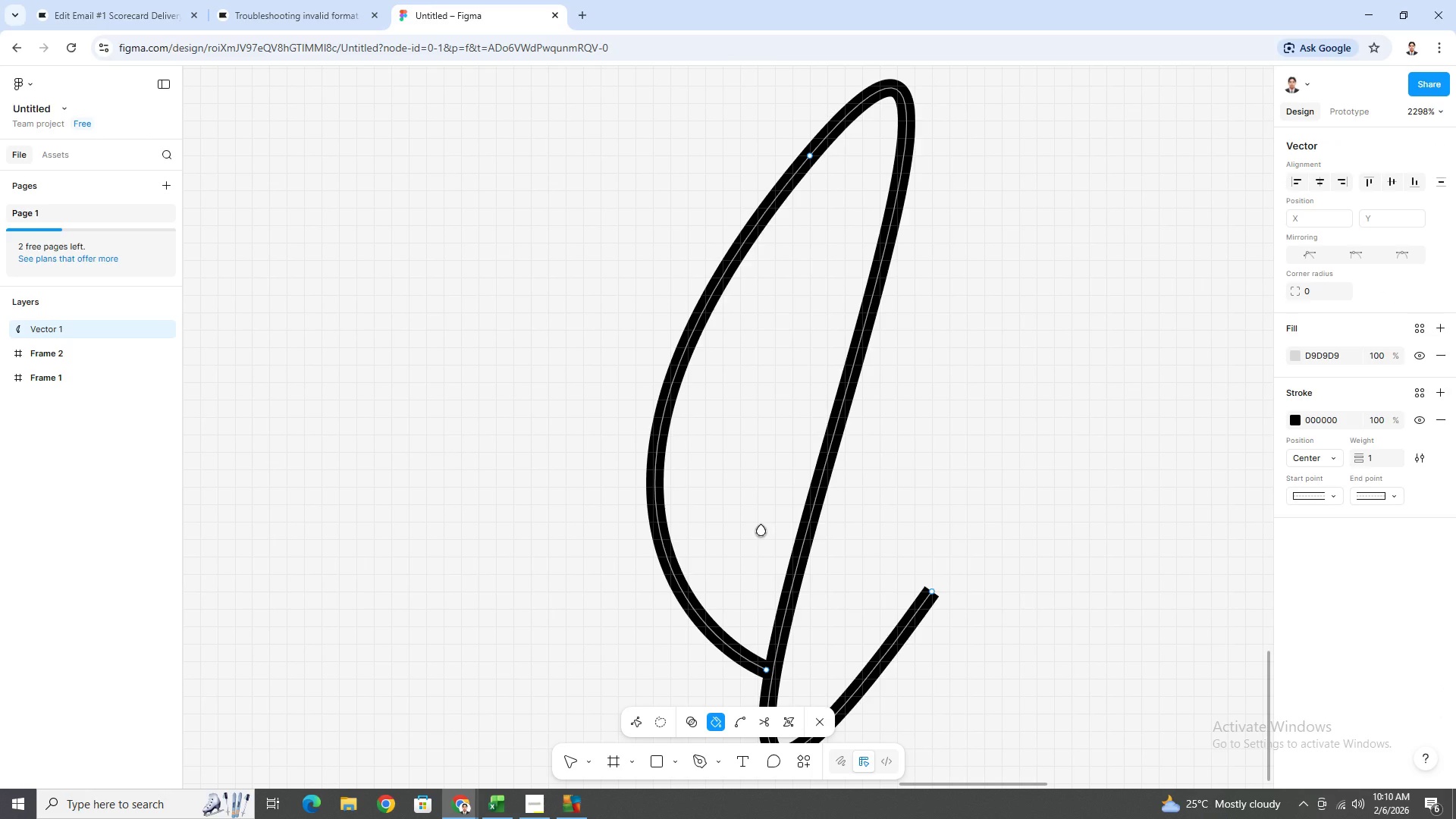 
left_click([761, 532])
 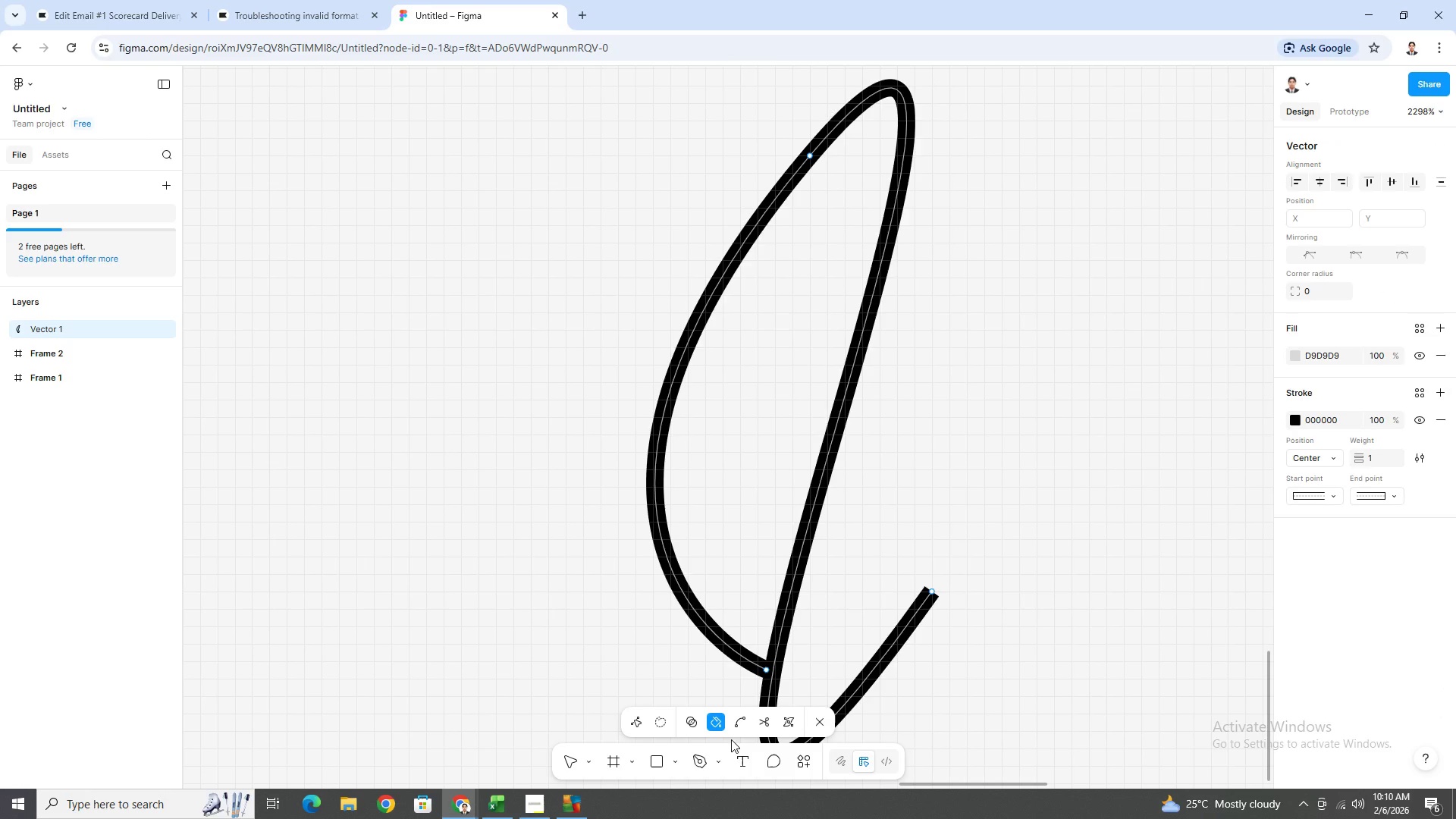 
wait(8.88)
 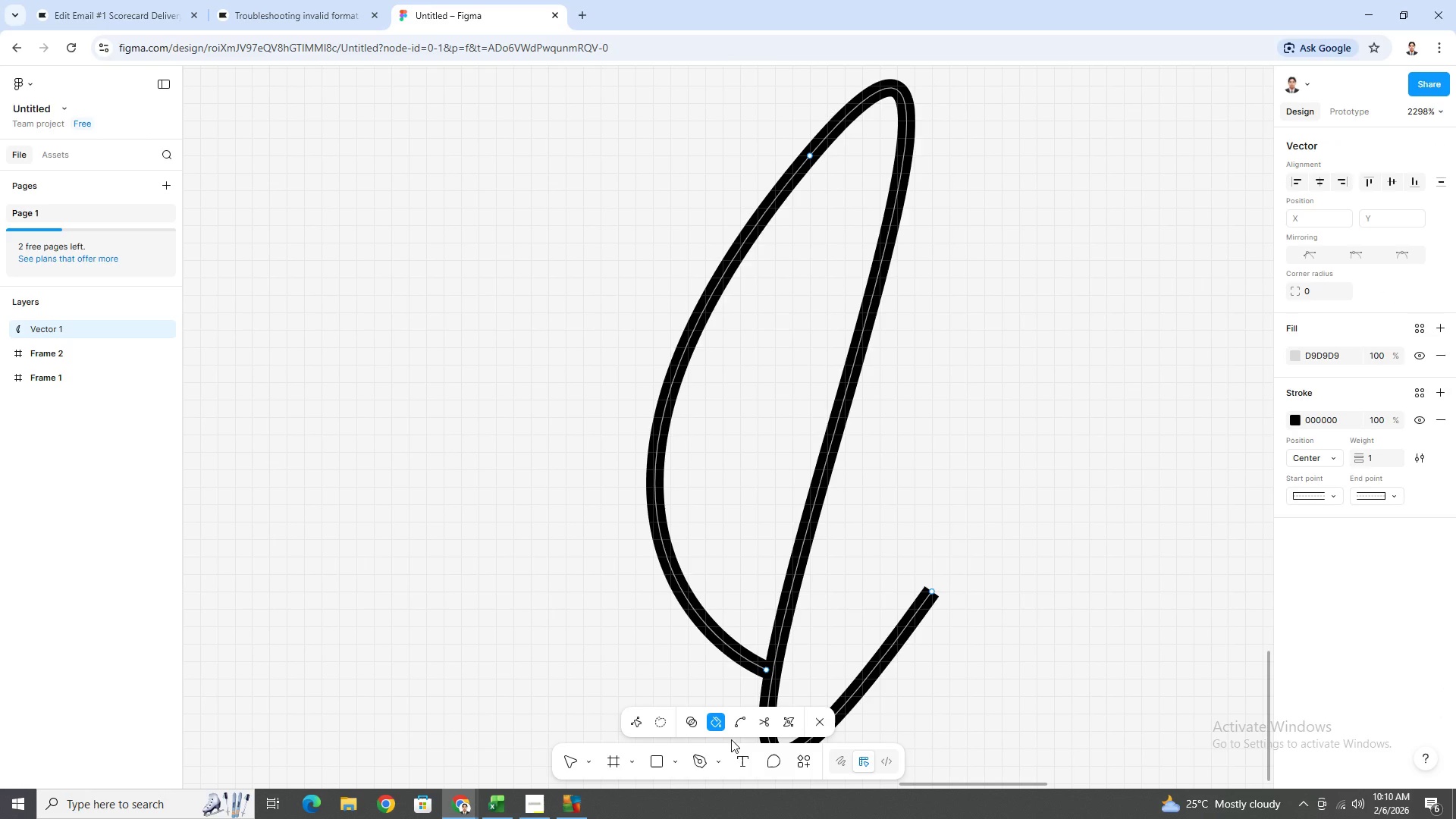 
left_click([1445, 353])
 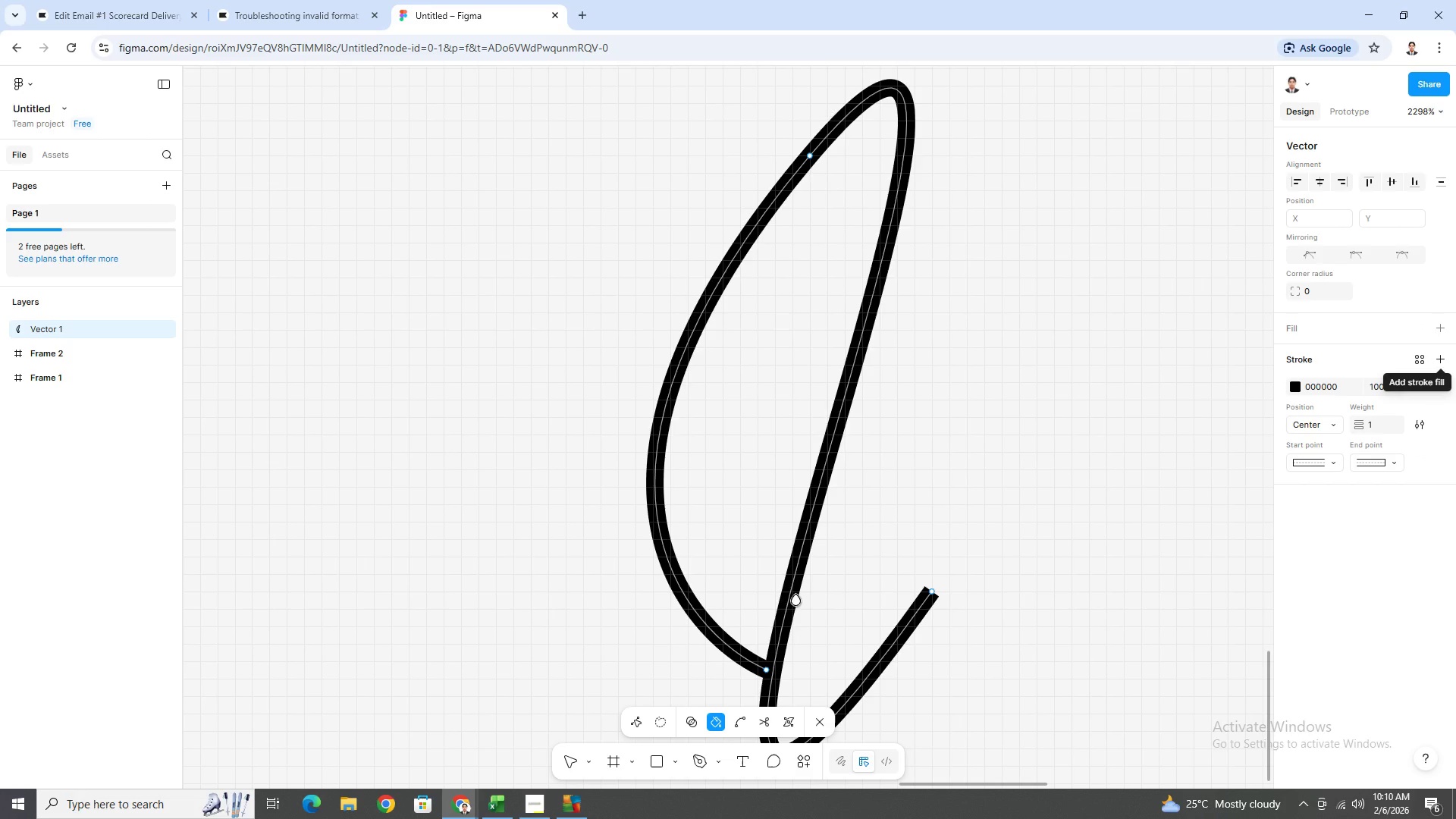 
left_click_drag(start_coordinate=[705, 494], to_coordinate=[787, 547])
 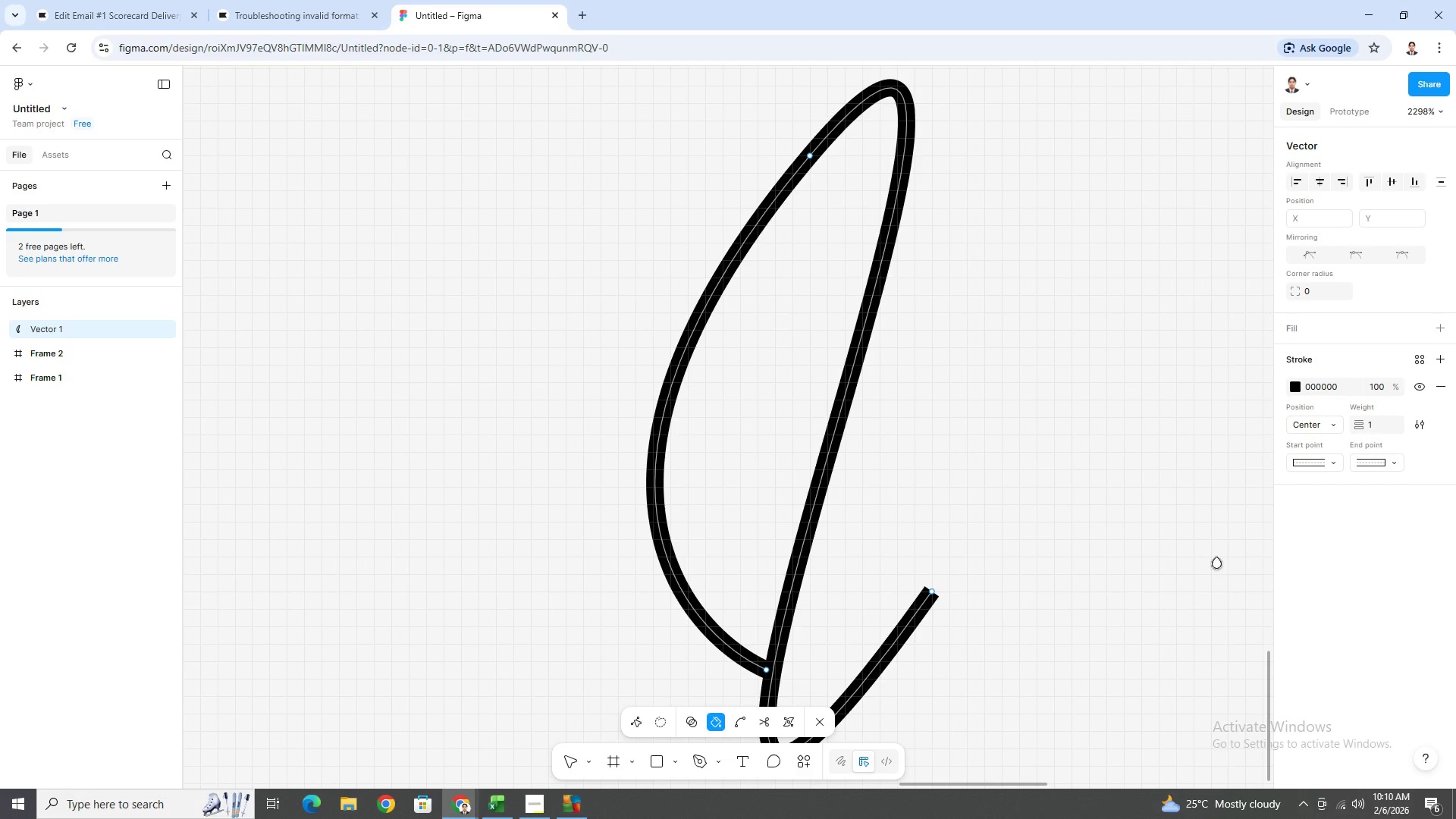 
scroll: coordinate [1000, 530], scroll_direction: down, amount: 2.0
 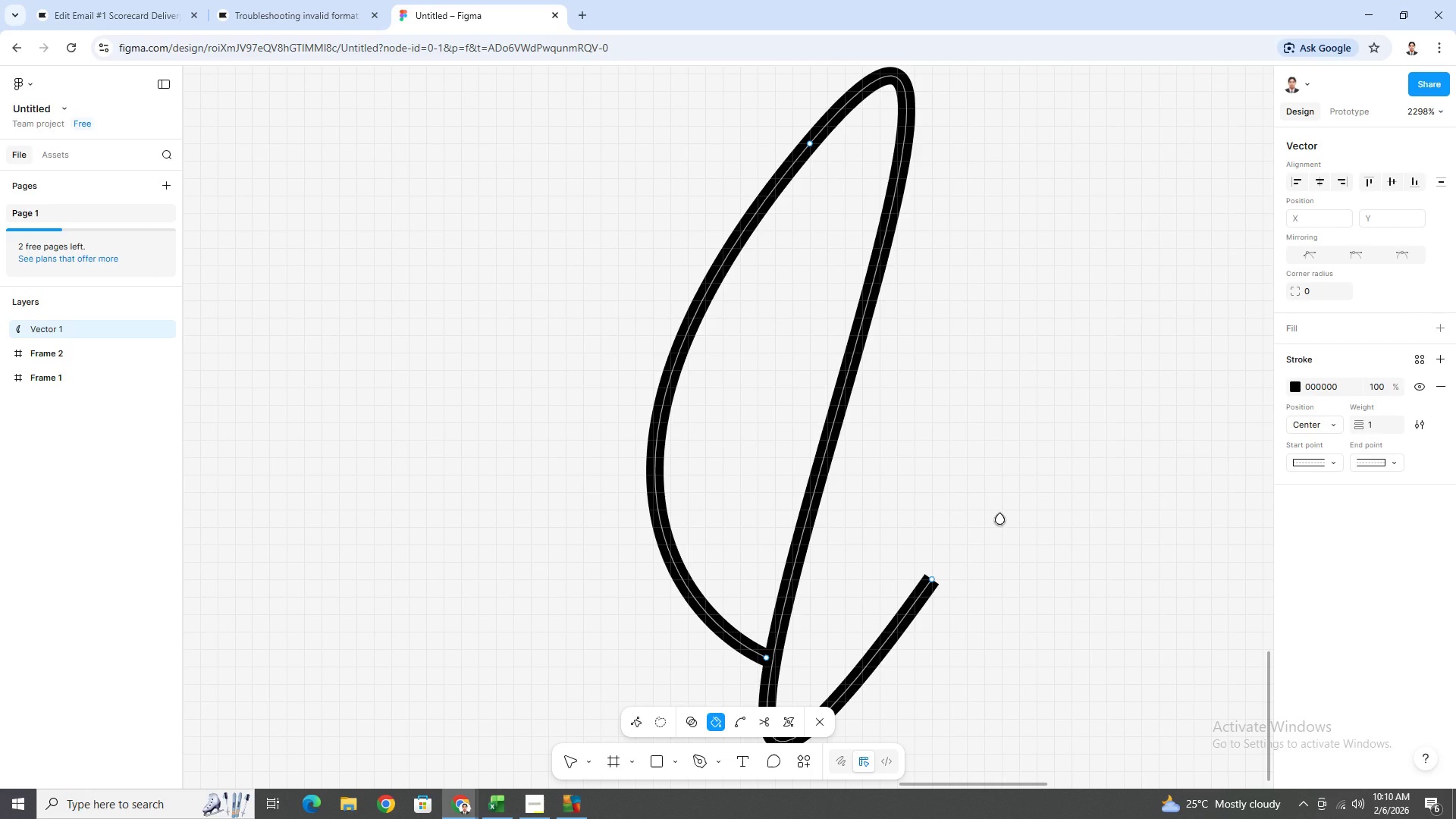 
hold_key(key=ControlLeft, duration=1.5)
hold_key(key=ControlLeft, duration=1.05)
scroll: coordinate [1134, 499], scroll_direction: down, amount: 13.0
 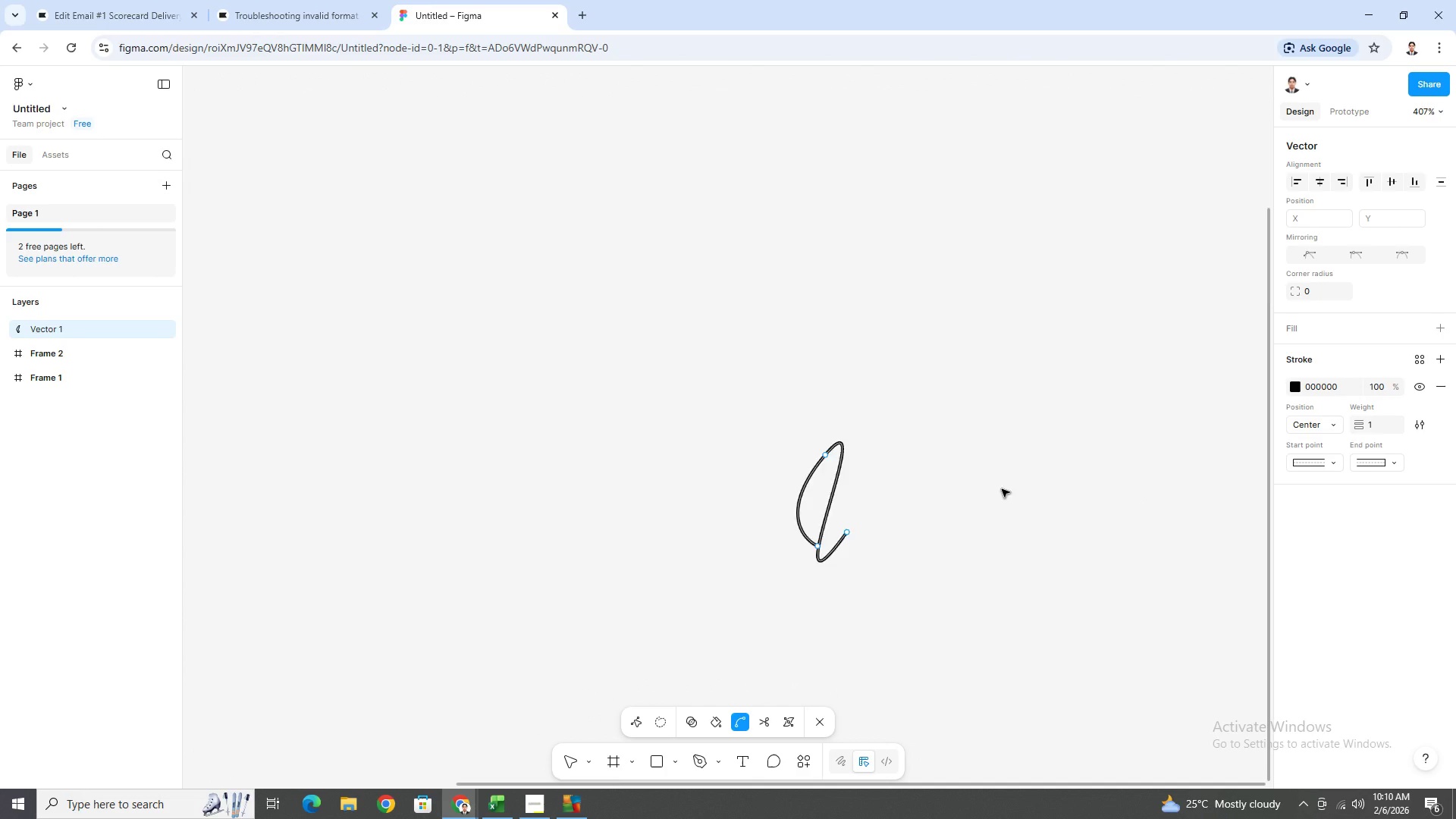 
scroll: coordinate [1002, 489], scroll_direction: up, amount: 4.0
 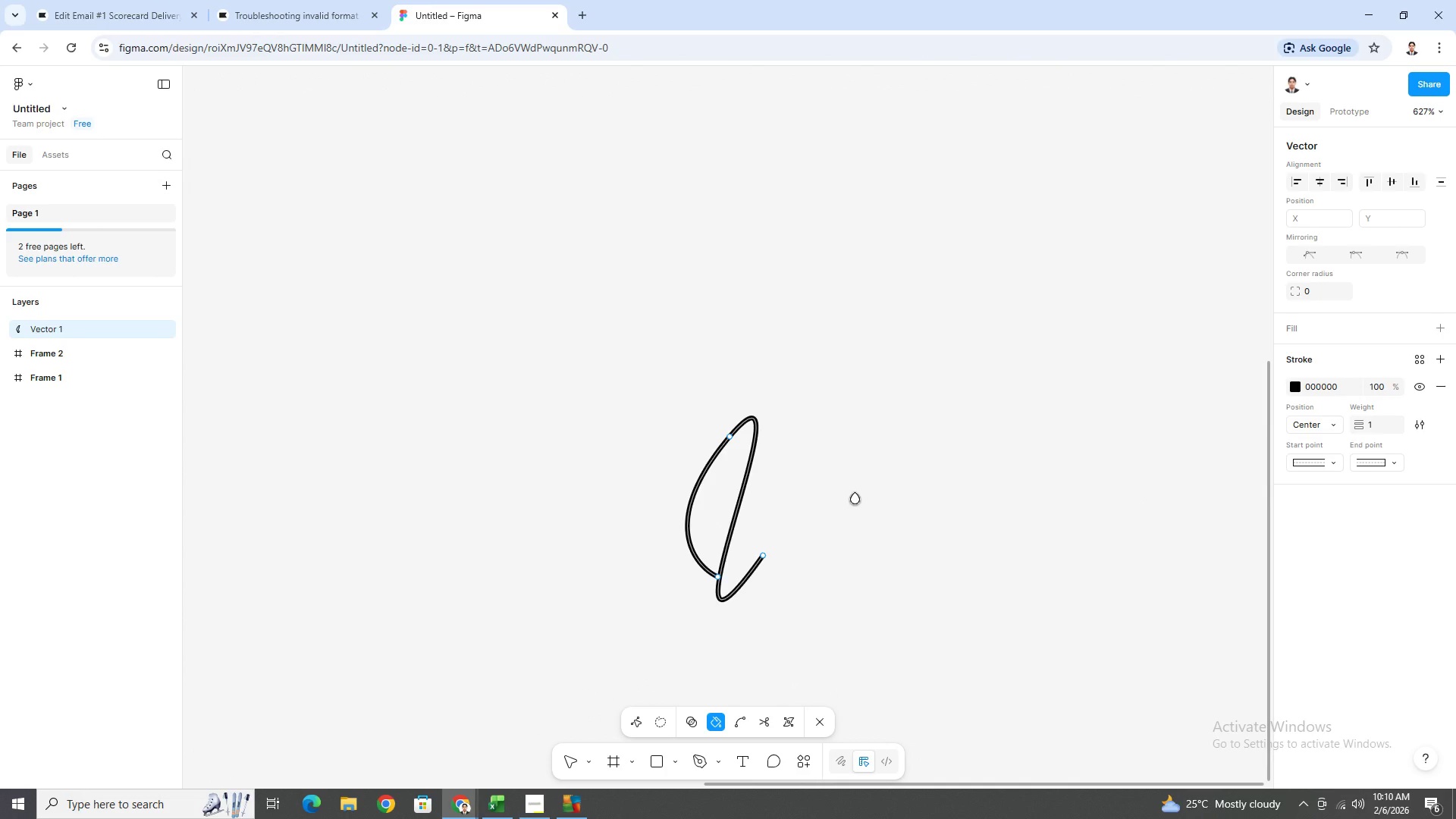 
key(Escape)
 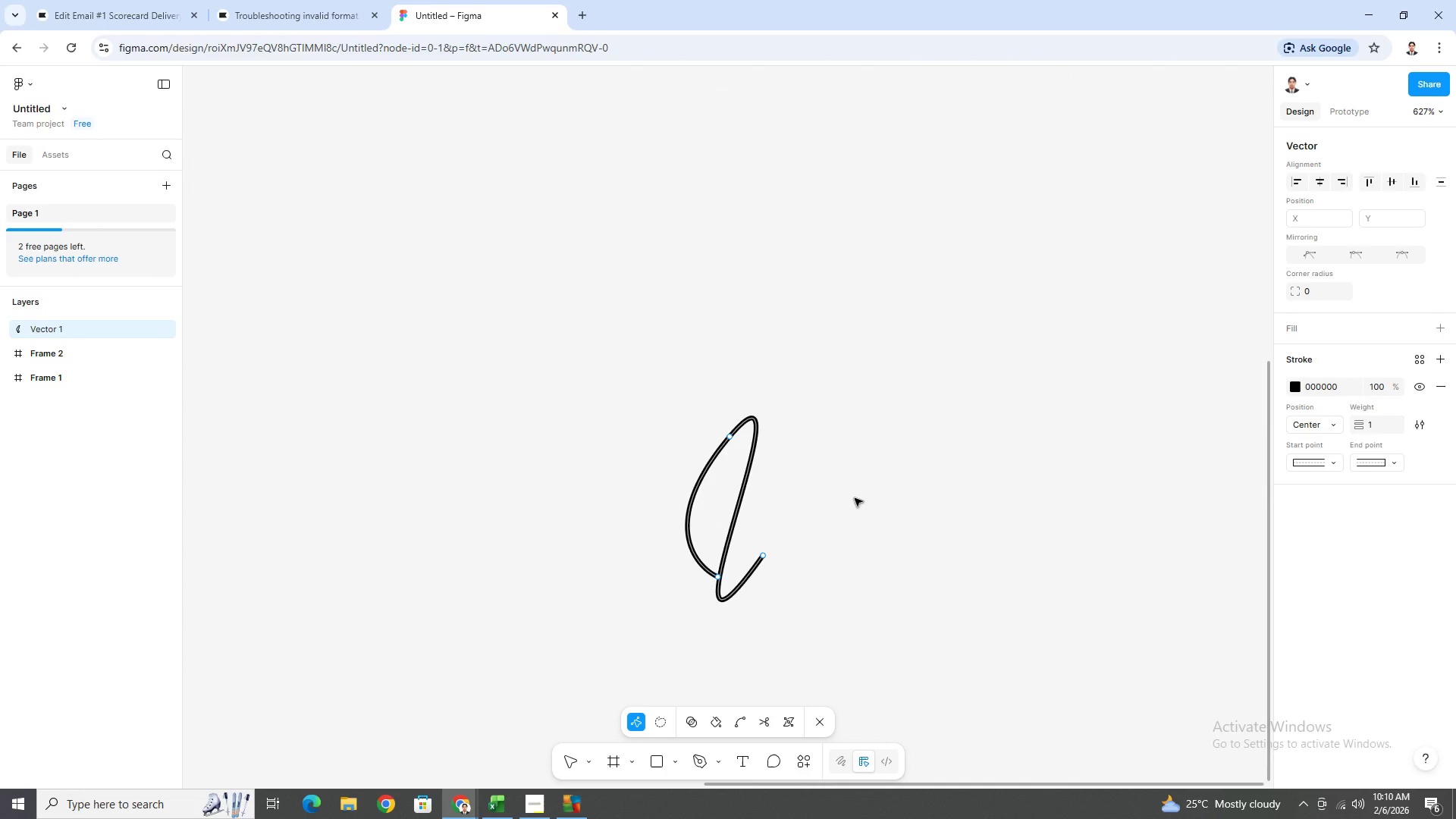 
key(Escape)
 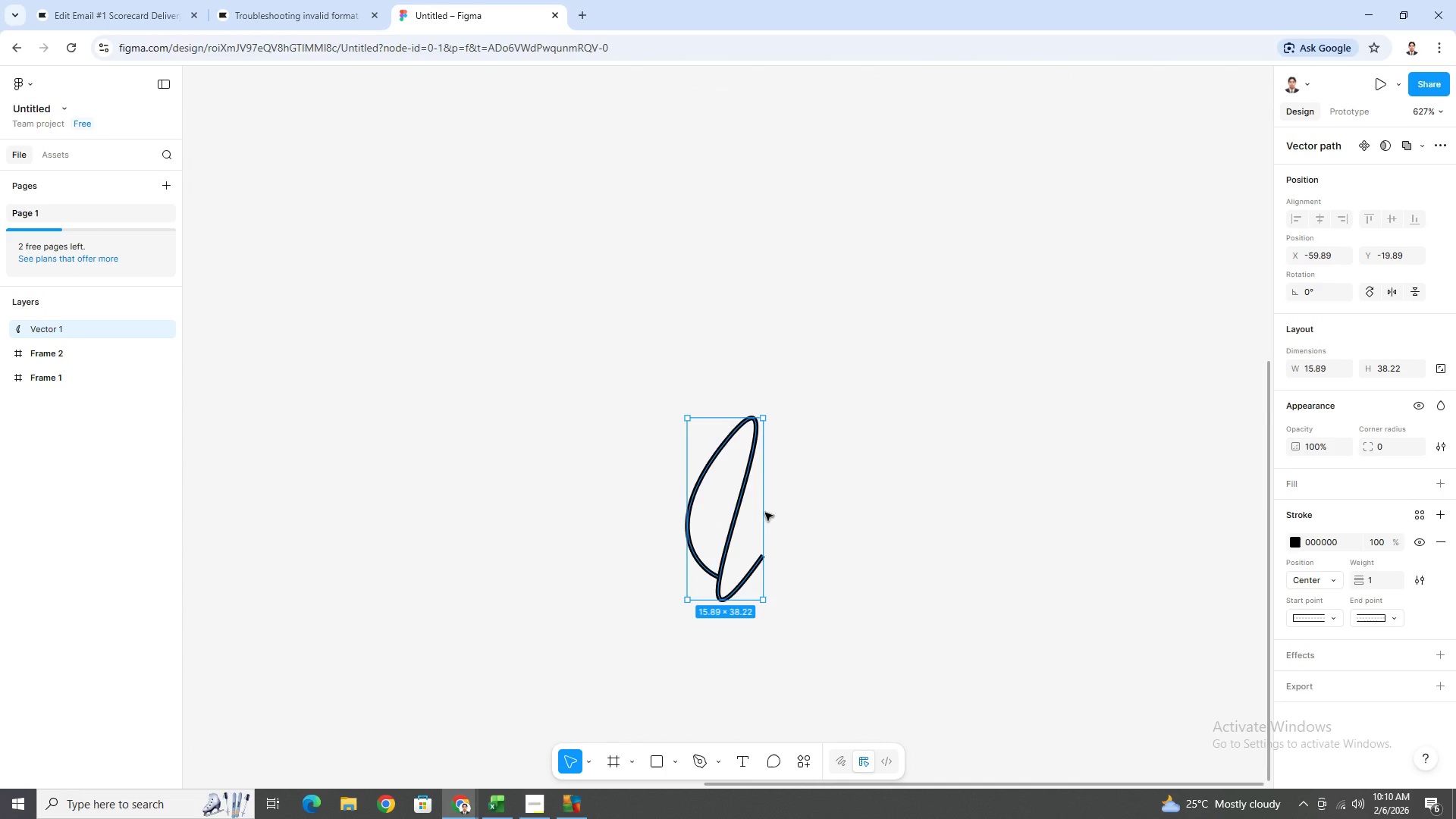 
left_click_drag(start_coordinate=[745, 518], to_coordinate=[742, 264])
 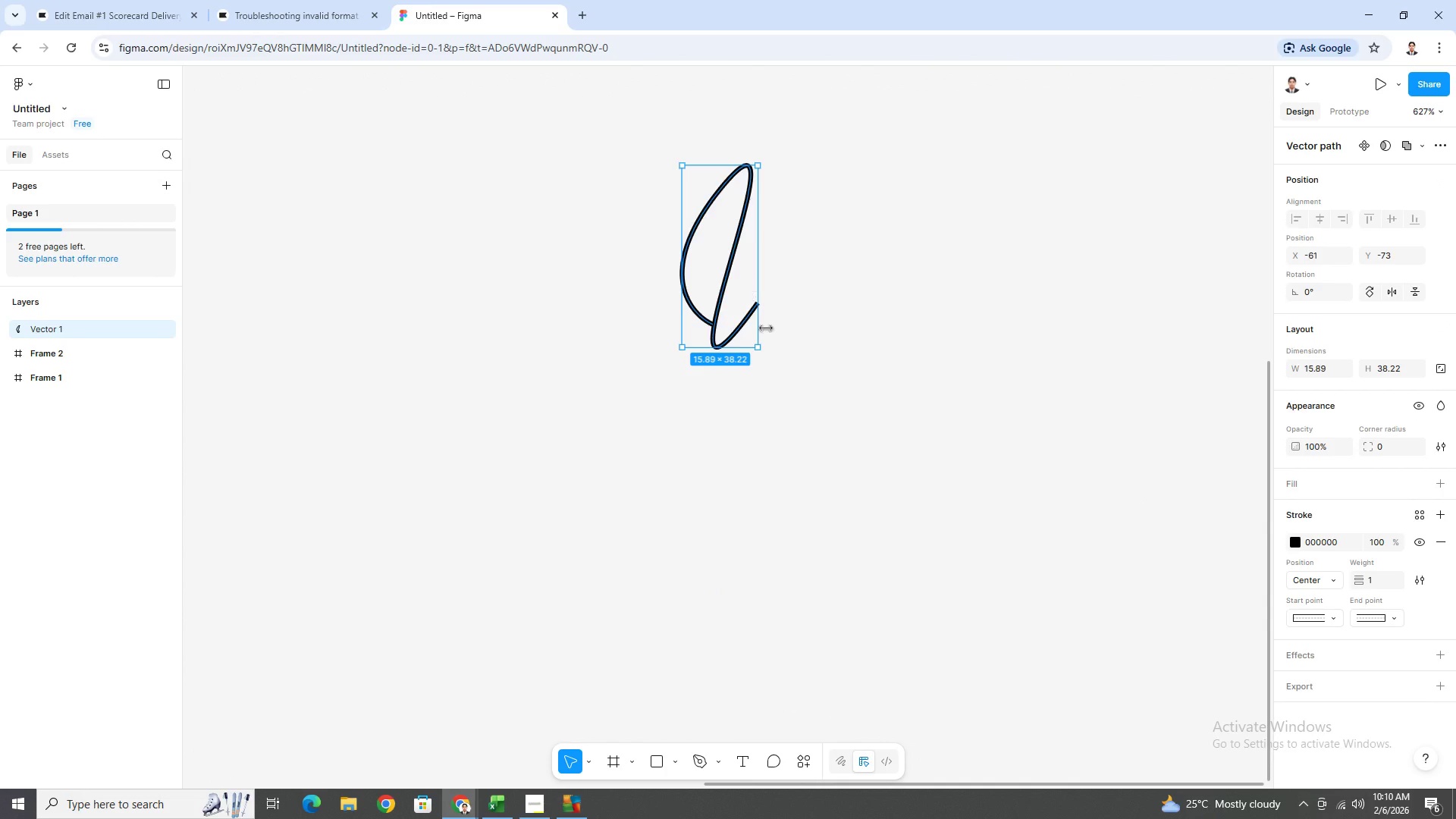 
hold_key(key=ControlLeft, duration=0.52)
scroll: coordinate [782, 467], scroll_direction: up, amount: 3.0
 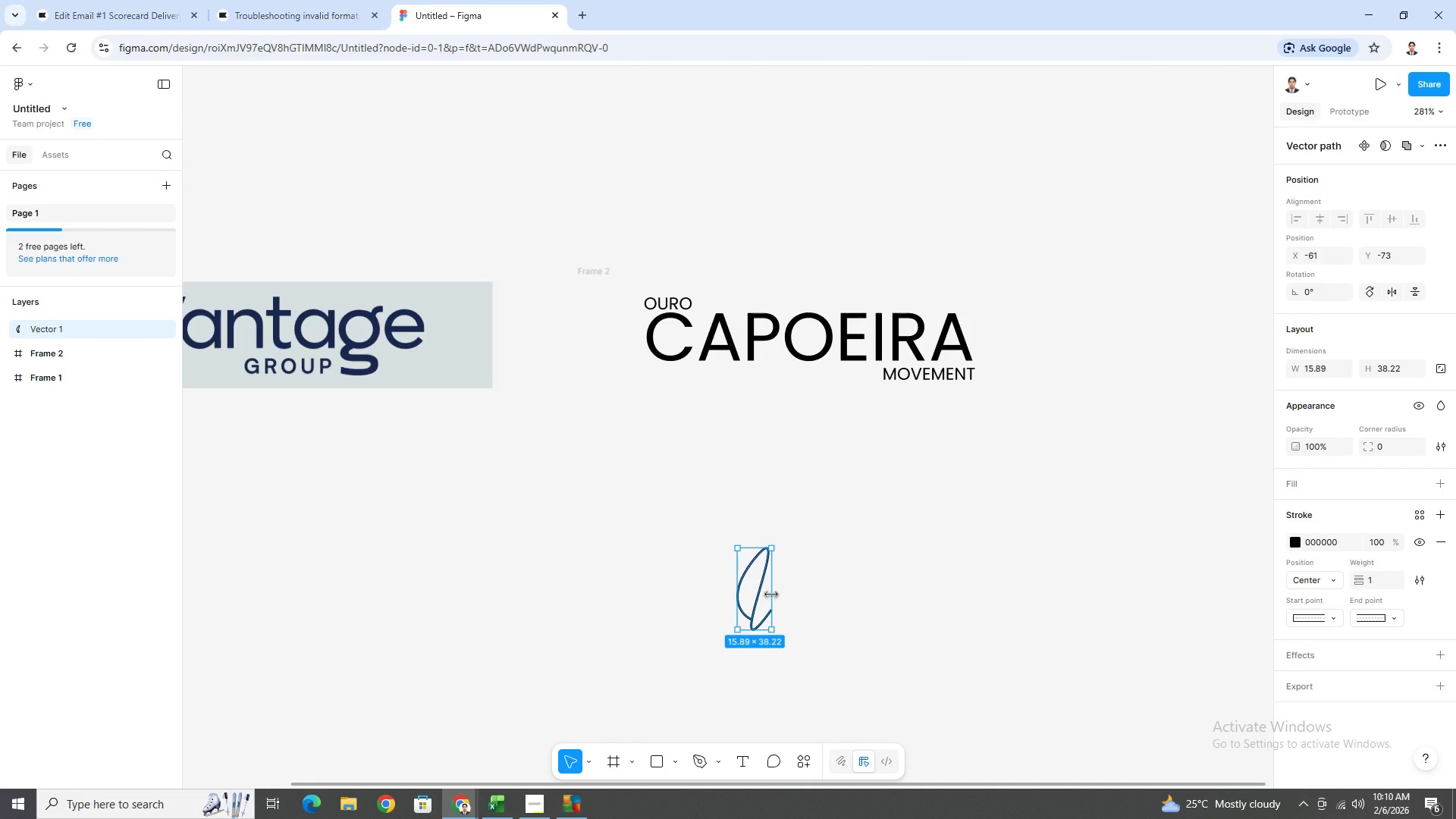 
left_click_drag(start_coordinate=[760, 590], to_coordinate=[663, 538])
 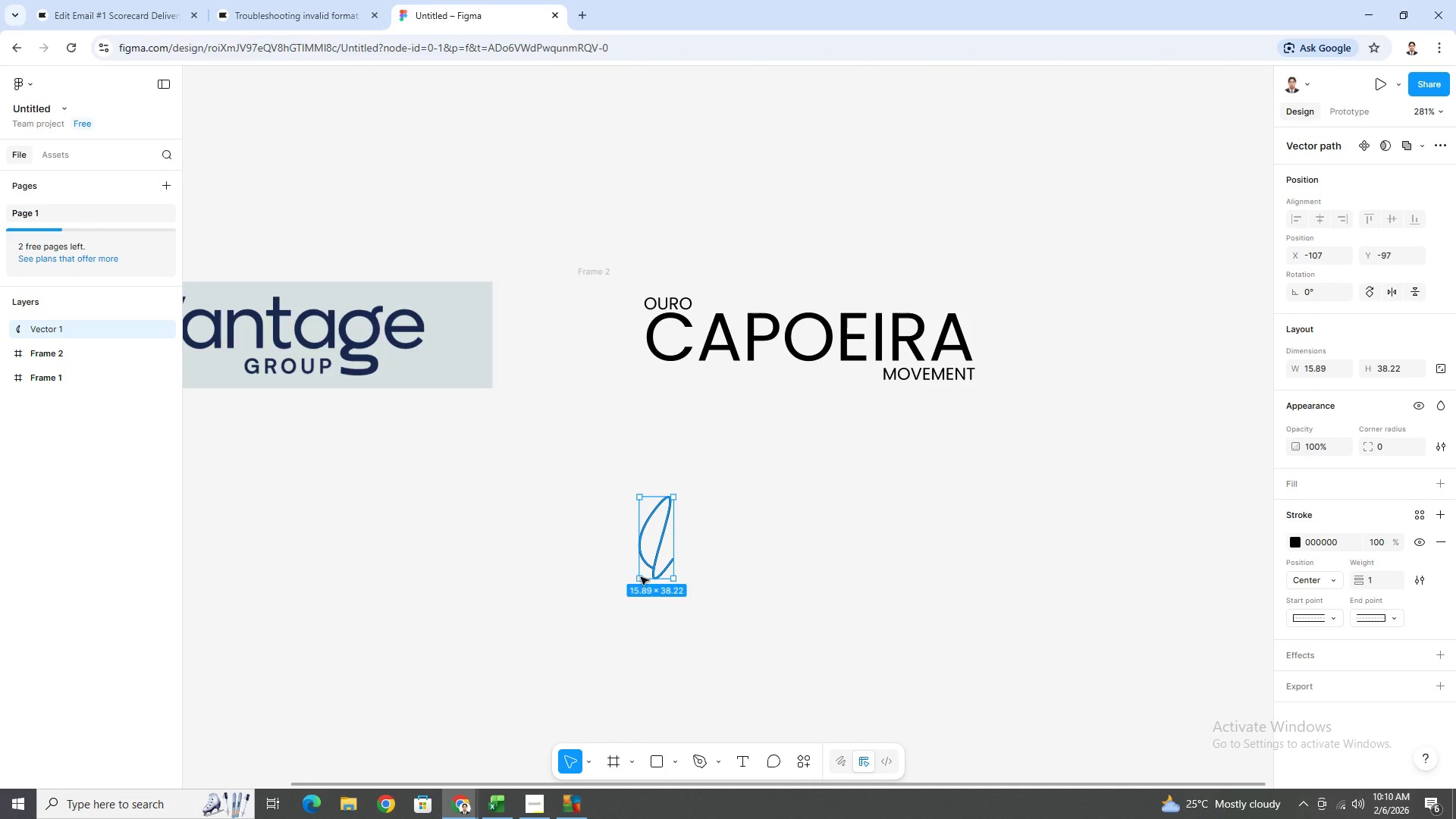 
hold_key(key=ControlLeft, duration=1.31)
scroll: coordinate [715, 535], scroll_direction: up, amount: 13.0
 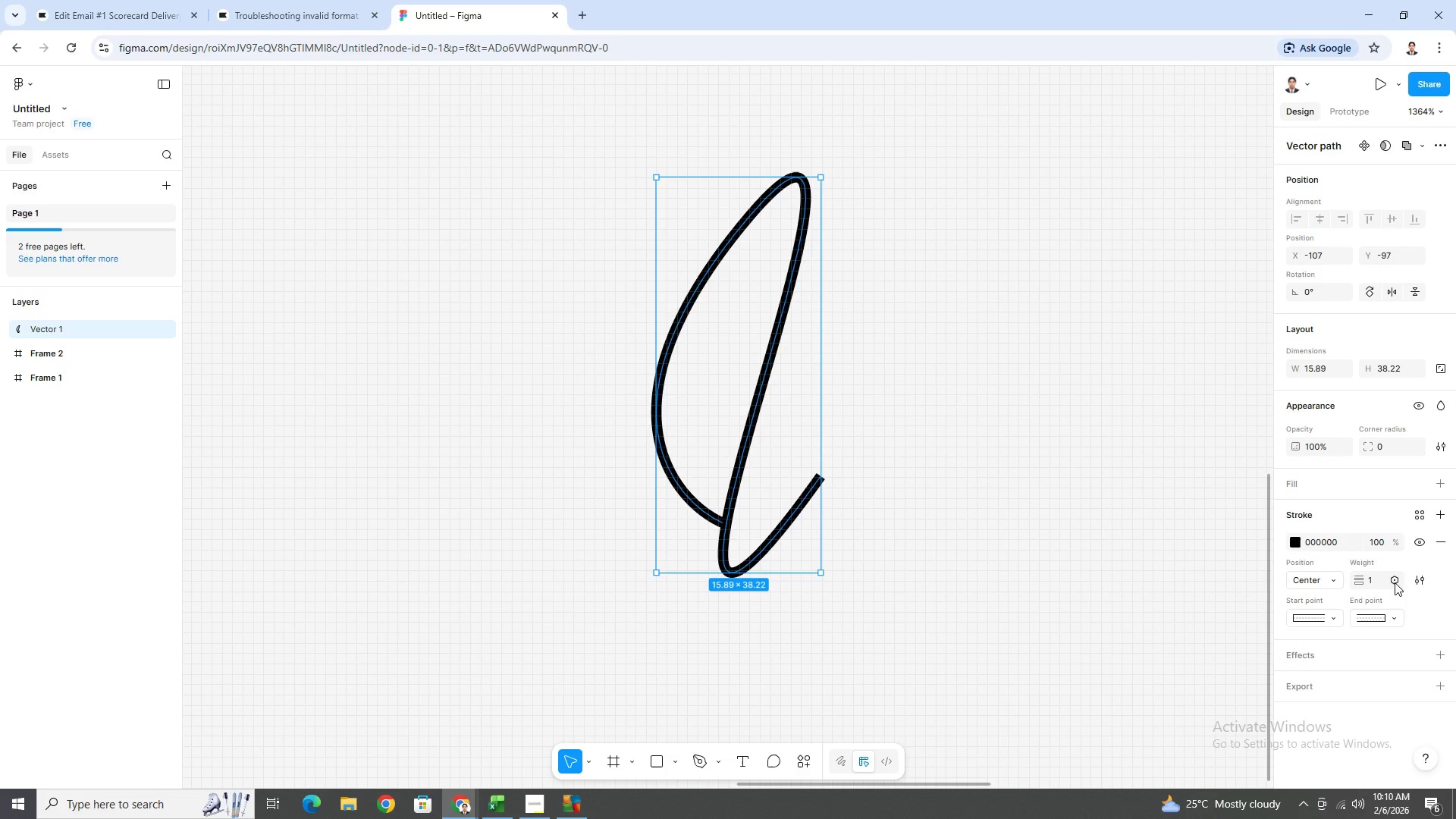 
left_click([1437, 539])
 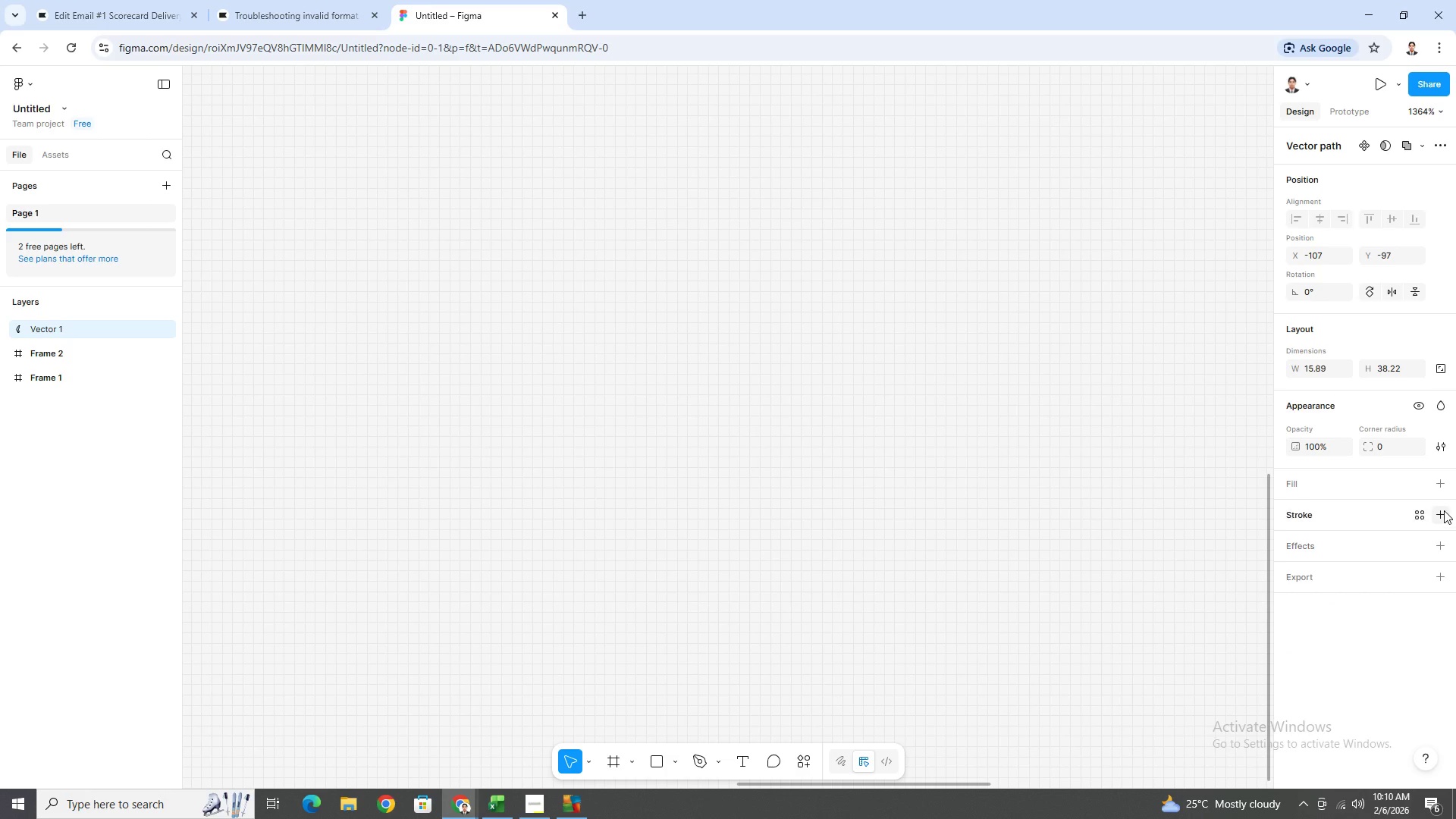 
key(Control+Z)
 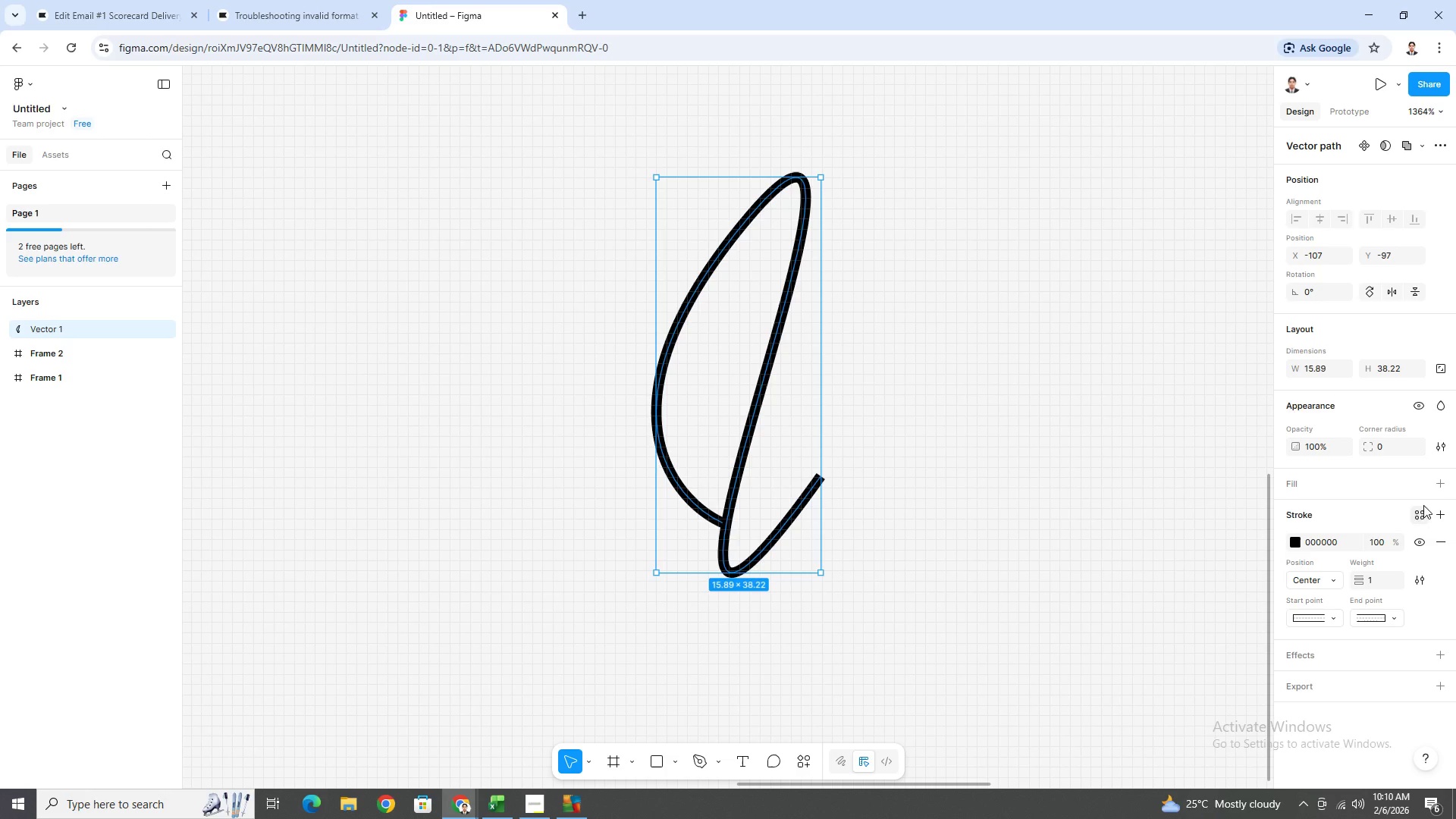 
left_click([1434, 483])
 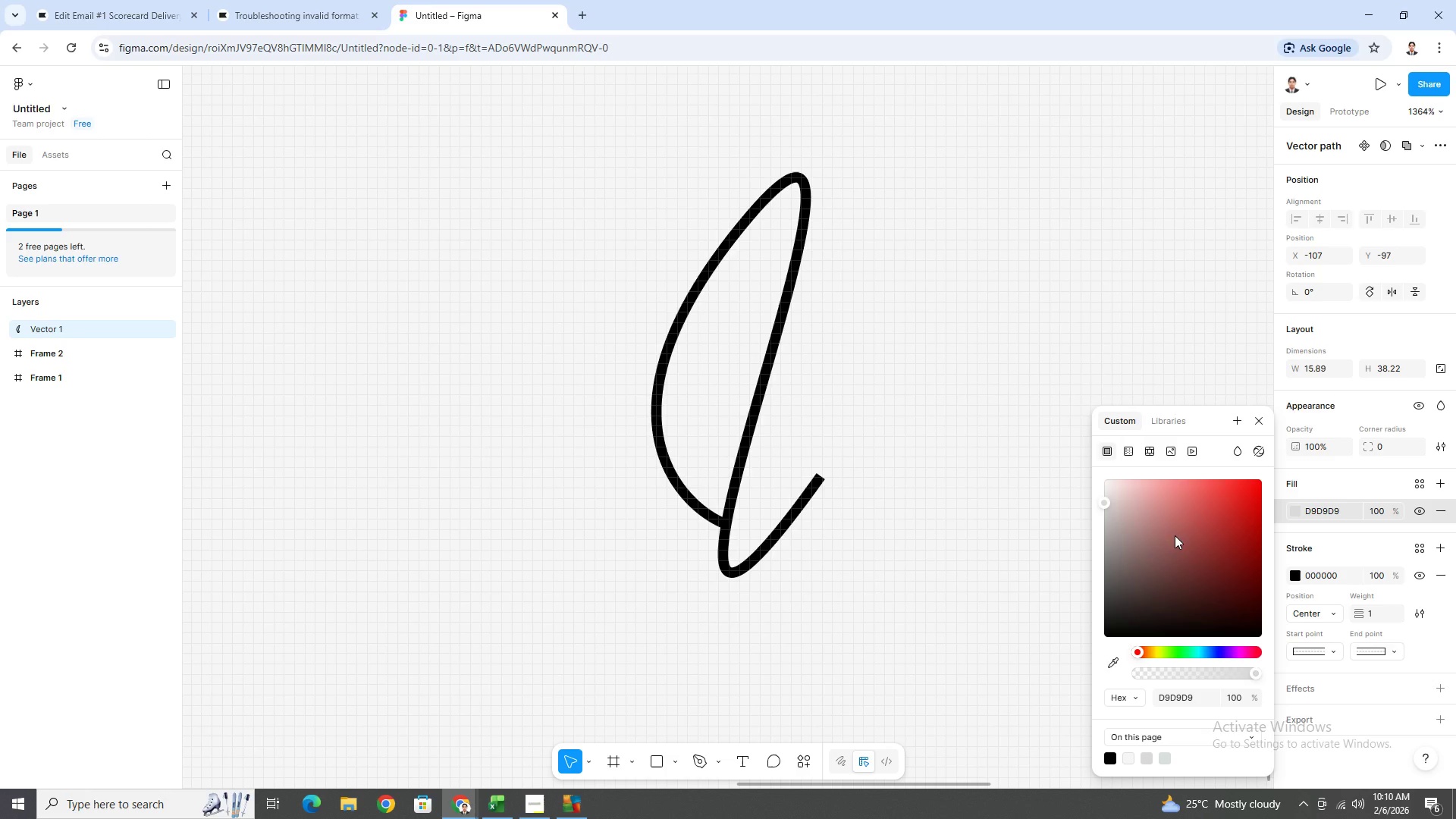 
left_click([1138, 520])
 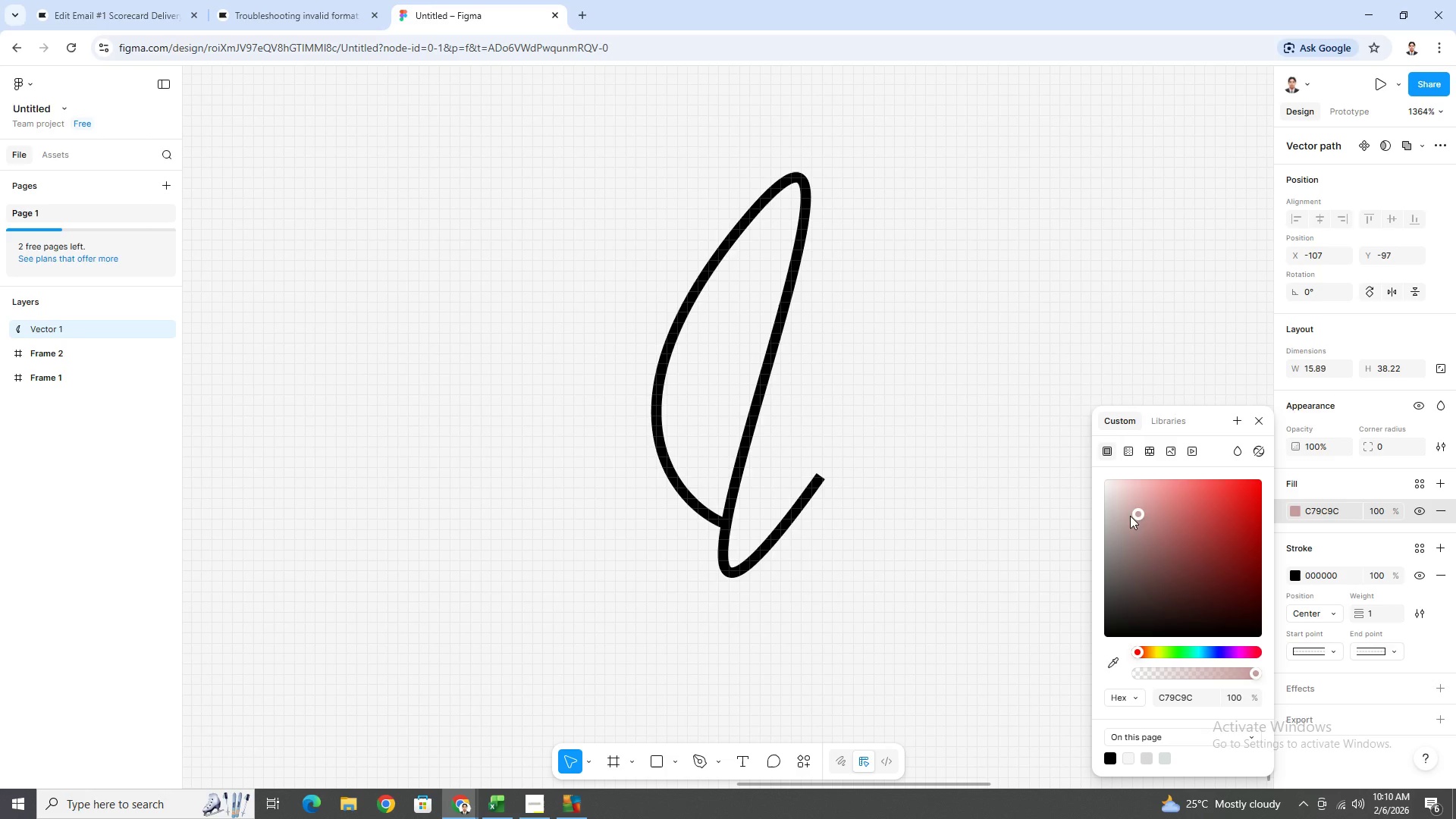 
left_click_drag(start_coordinate=[1153, 509], to_coordinate=[1200, 650])
 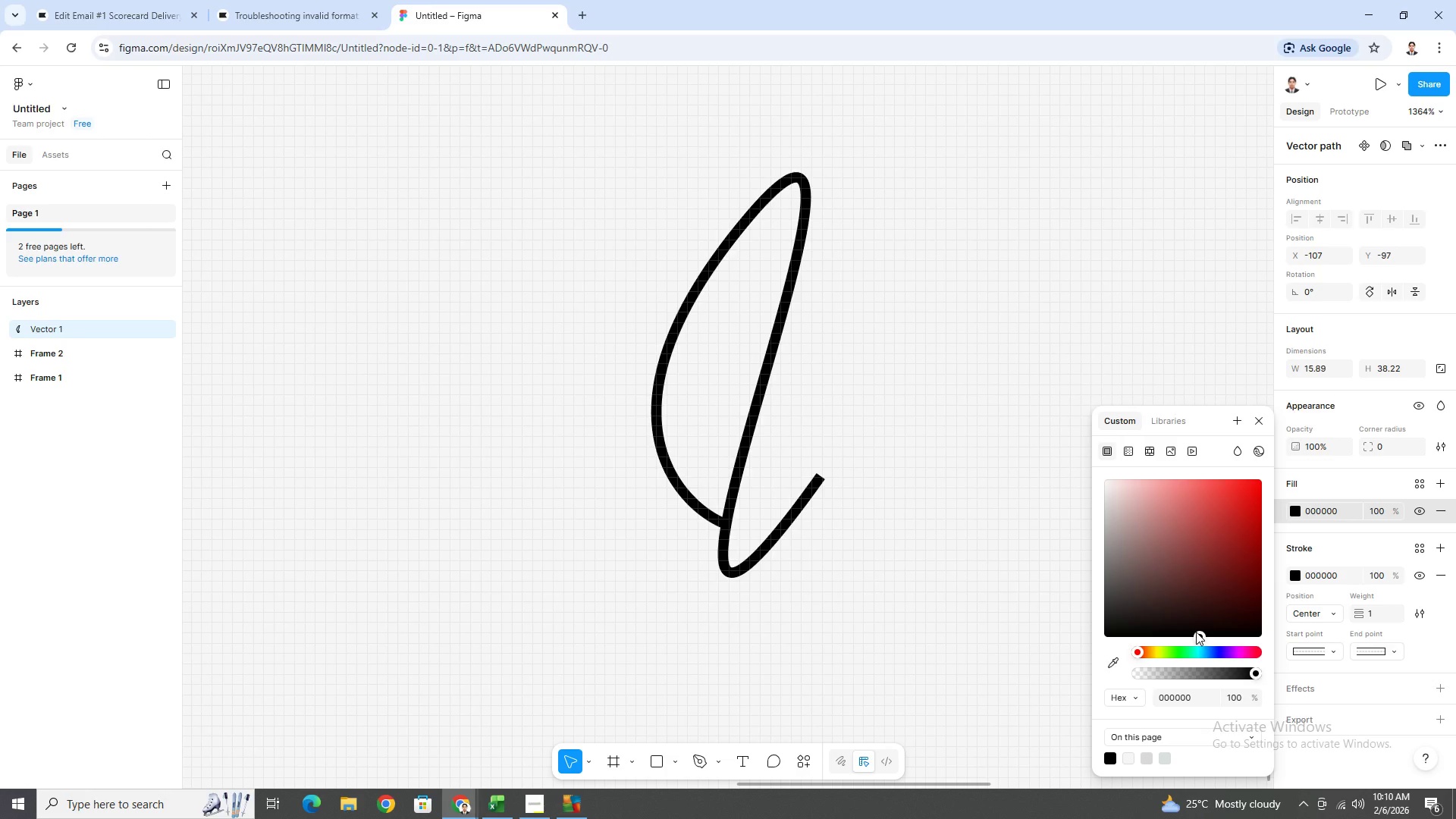 
left_click_drag(start_coordinate=[1196, 632], to_coordinate=[1123, 550])
 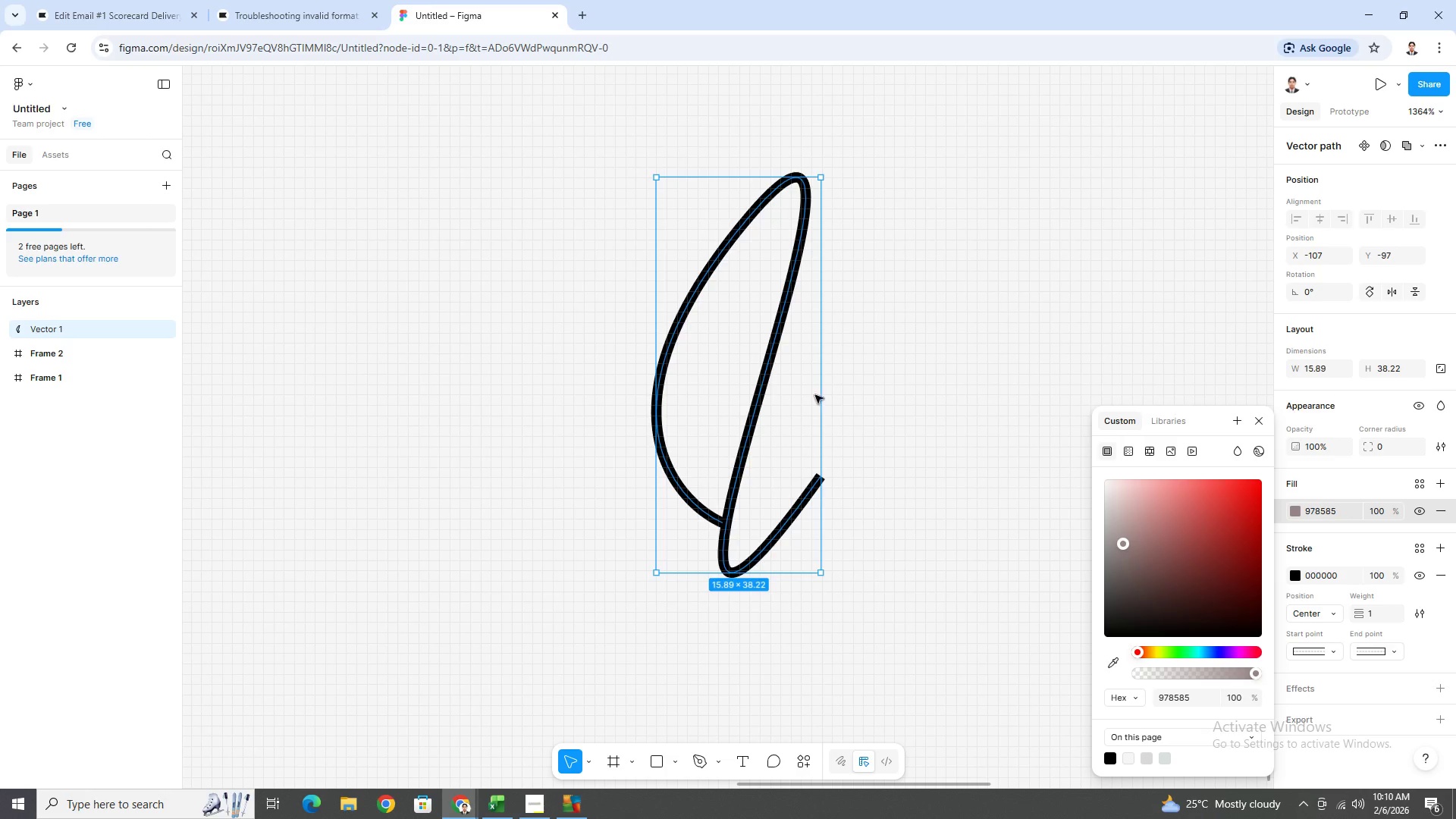 
left_click([713, 326])
 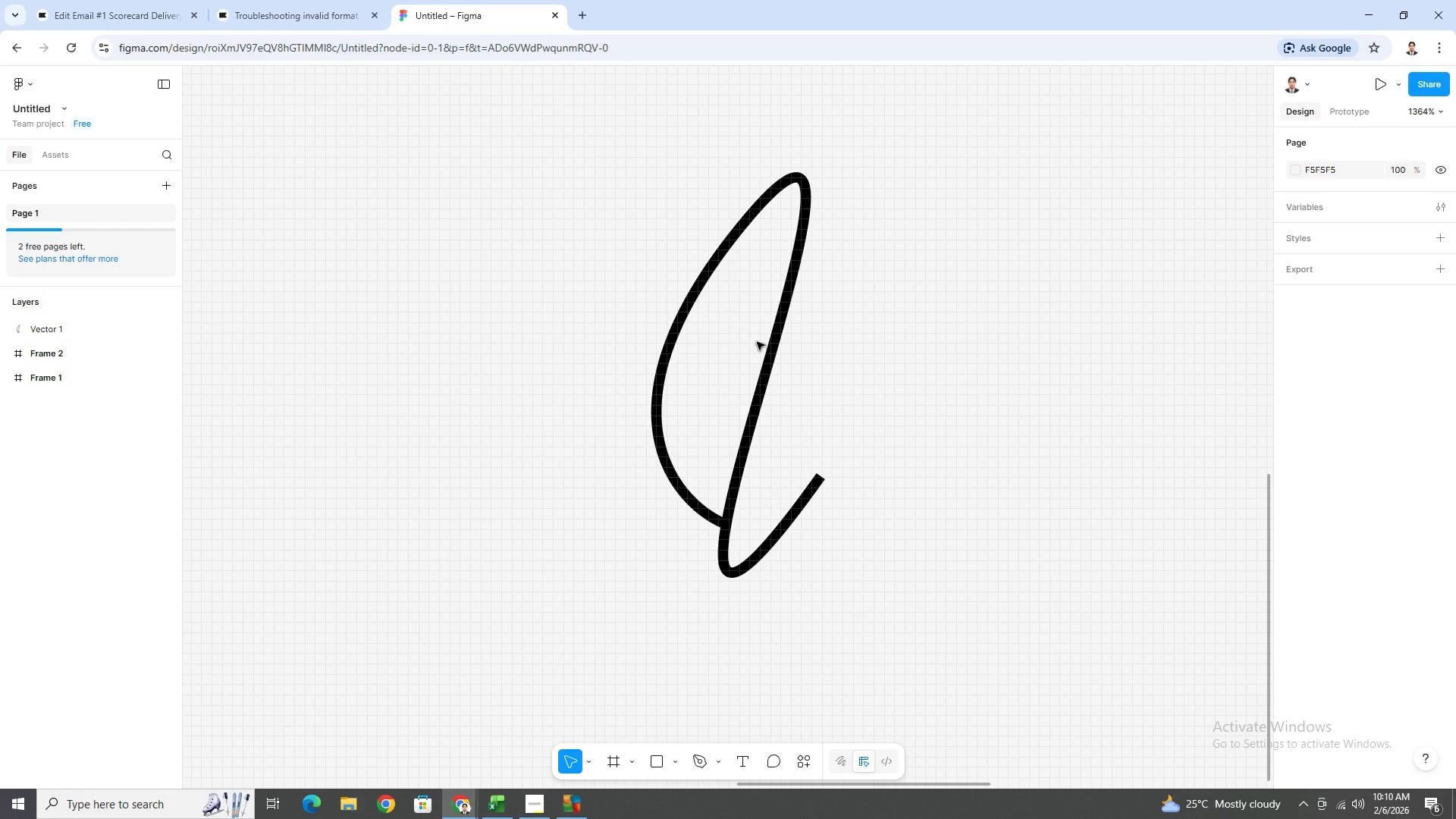 
left_click([778, 348])
 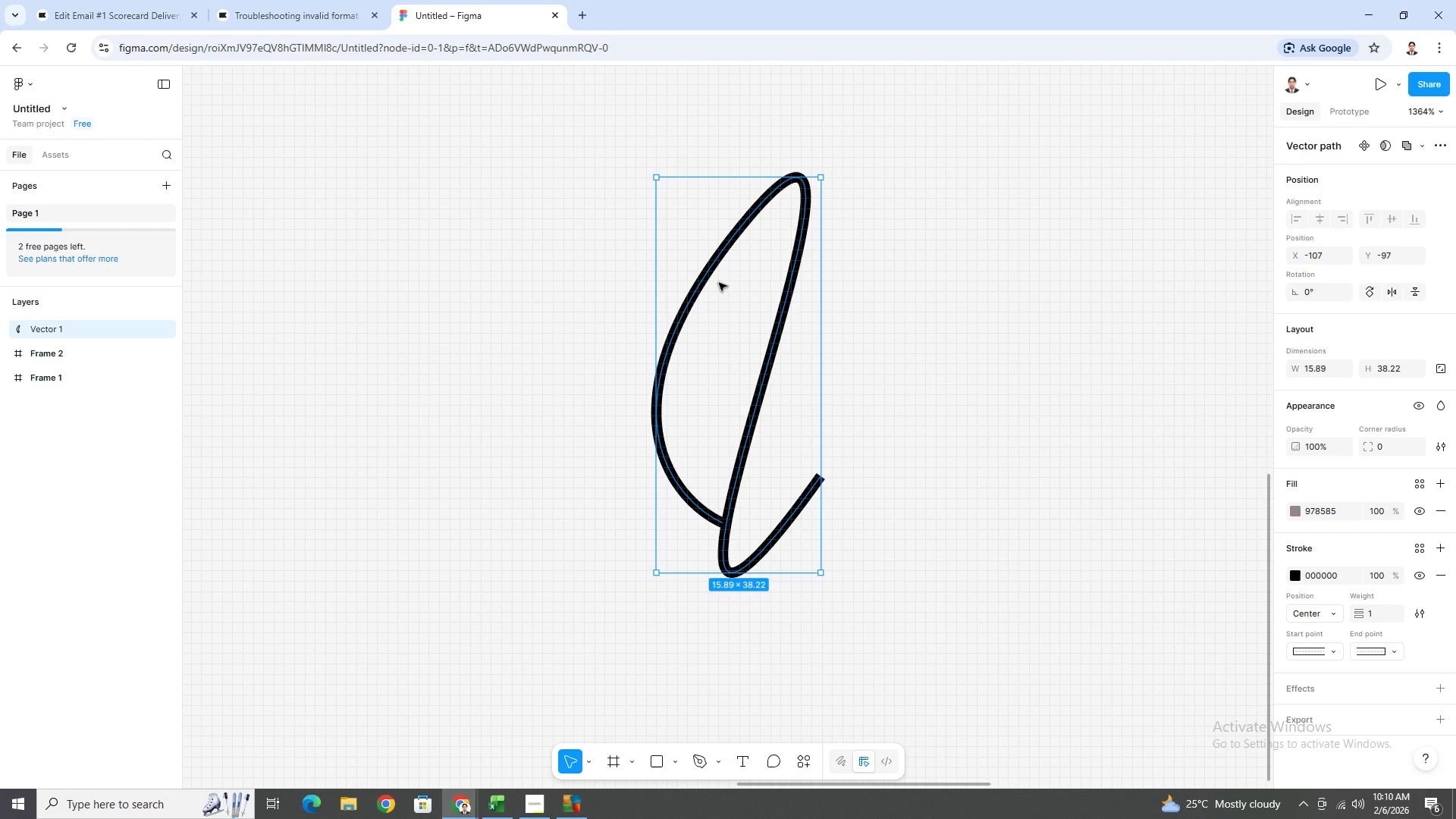 
right_click([774, 285])
 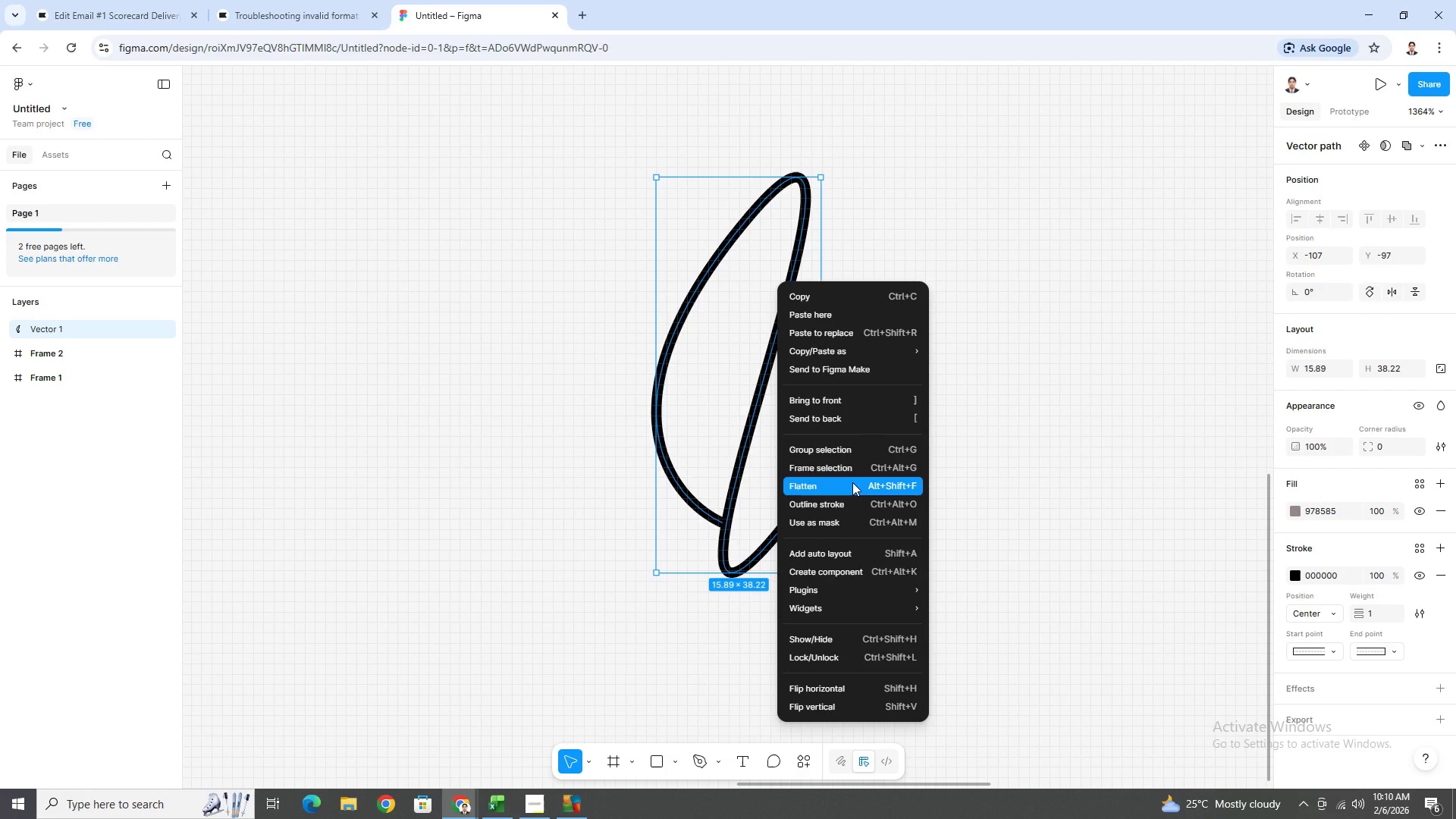 
wait(9.23)
 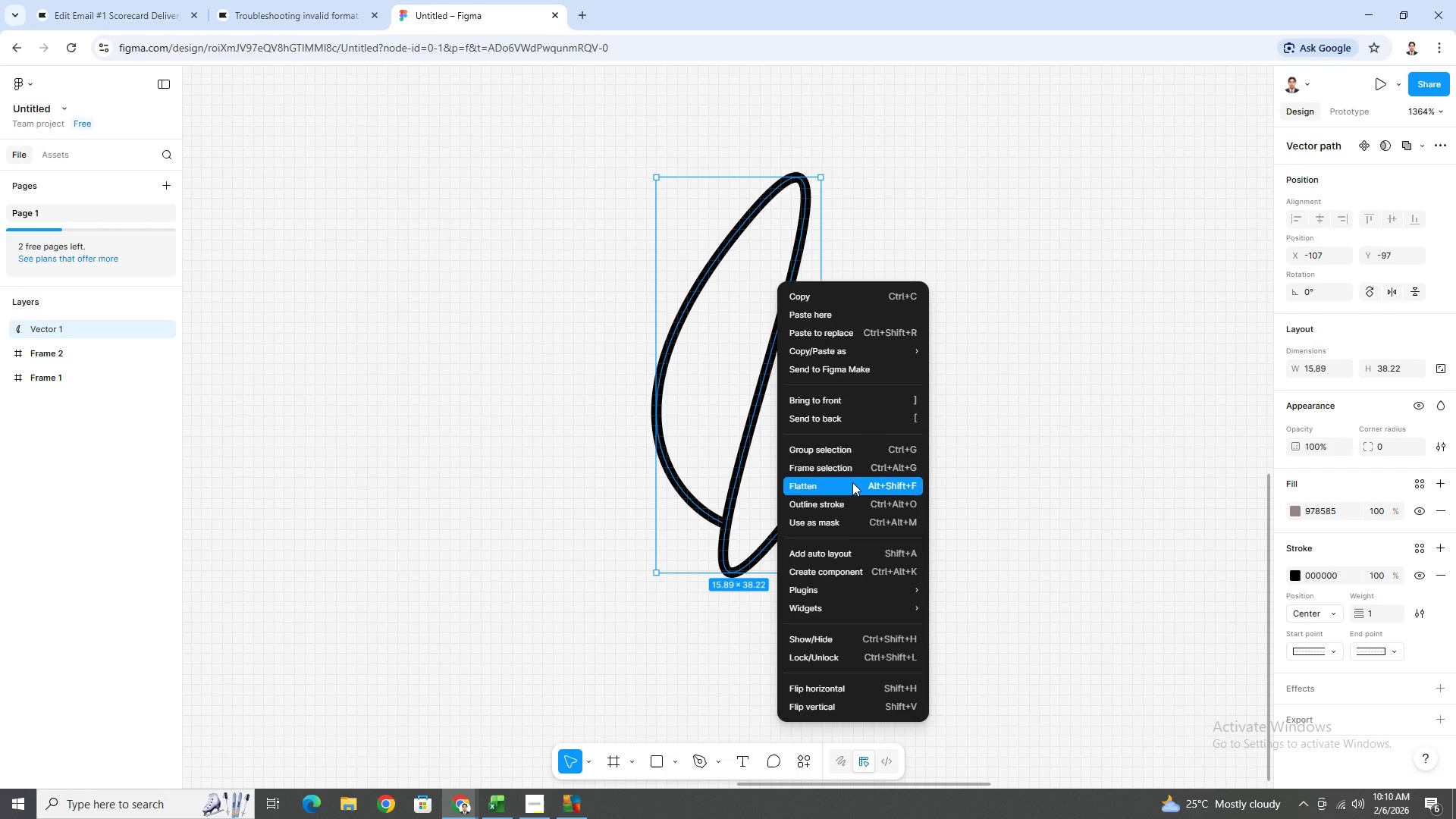 
left_click([852, 482])
 